 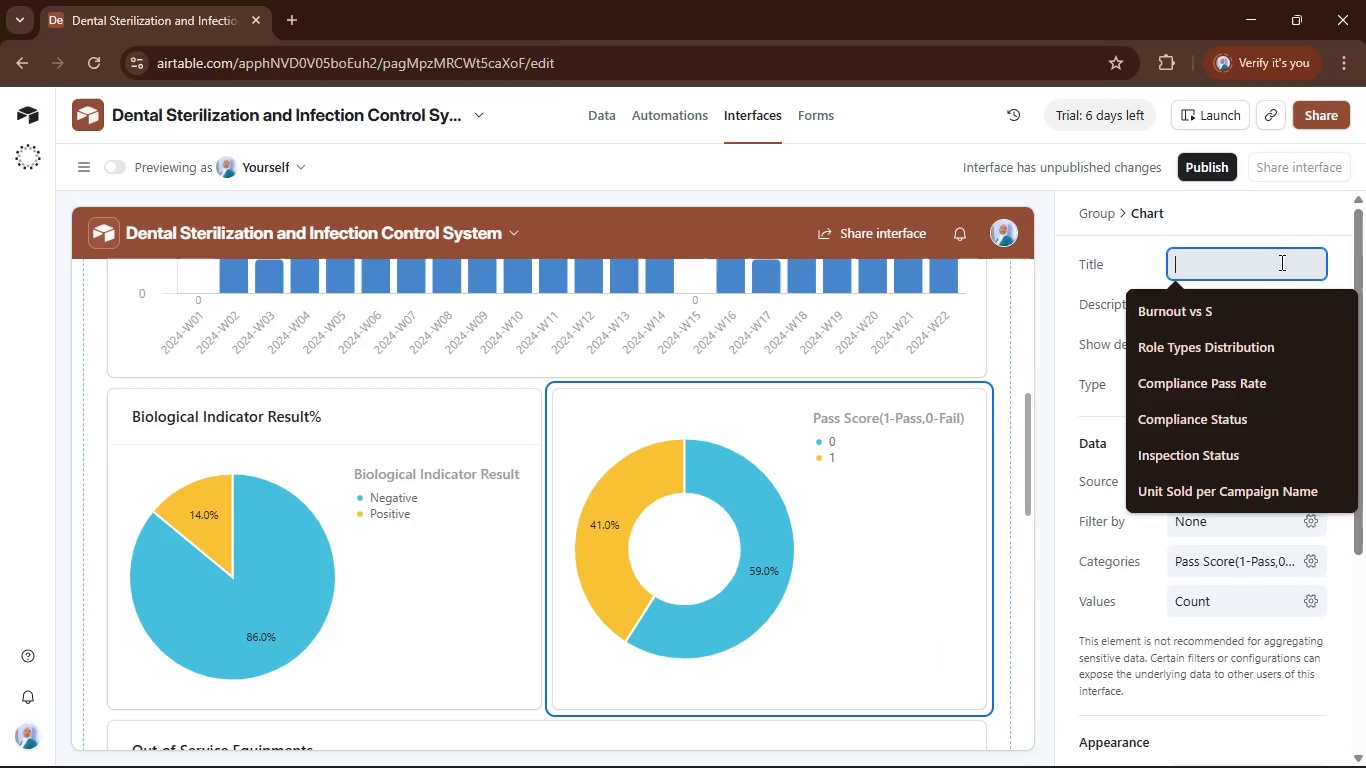 
type(Total Pass/Fail )
key(Backspace)
type(%)
 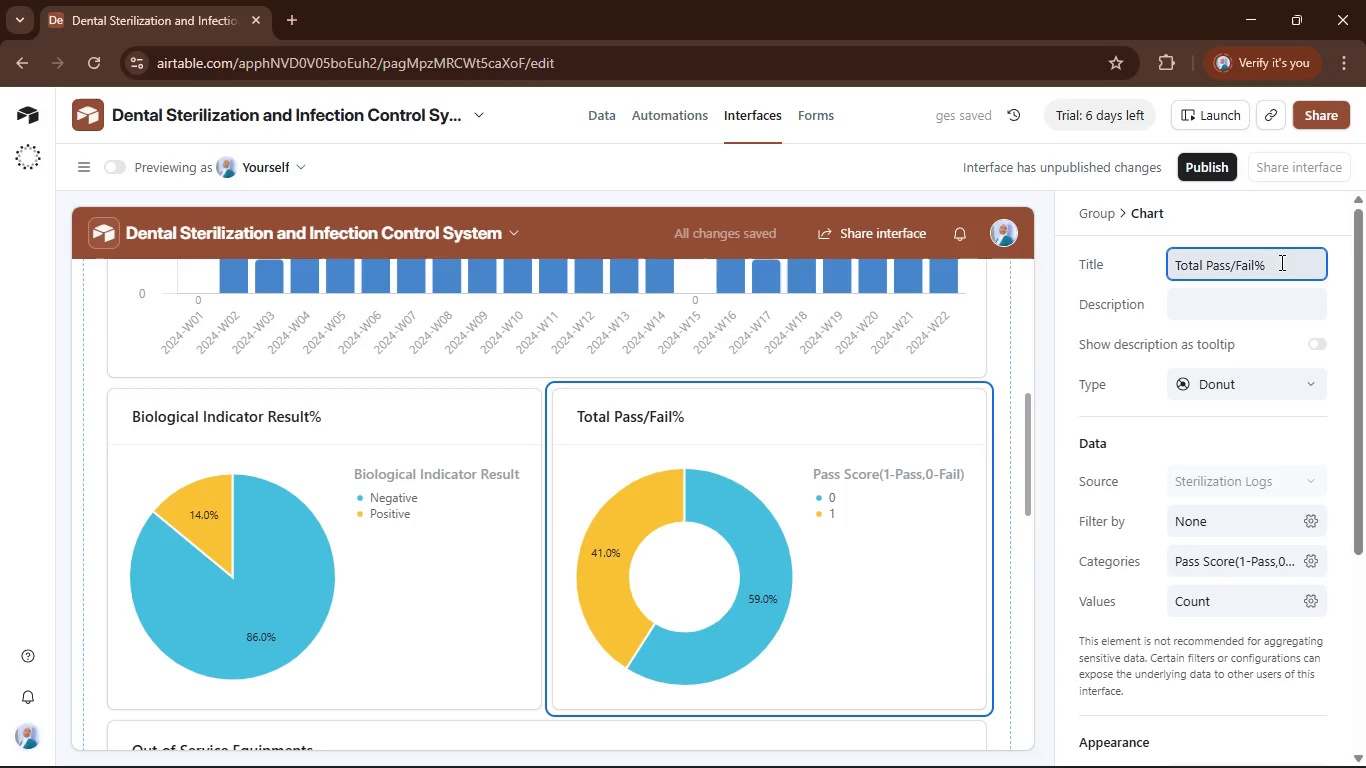 
left_click([1269, 429])
 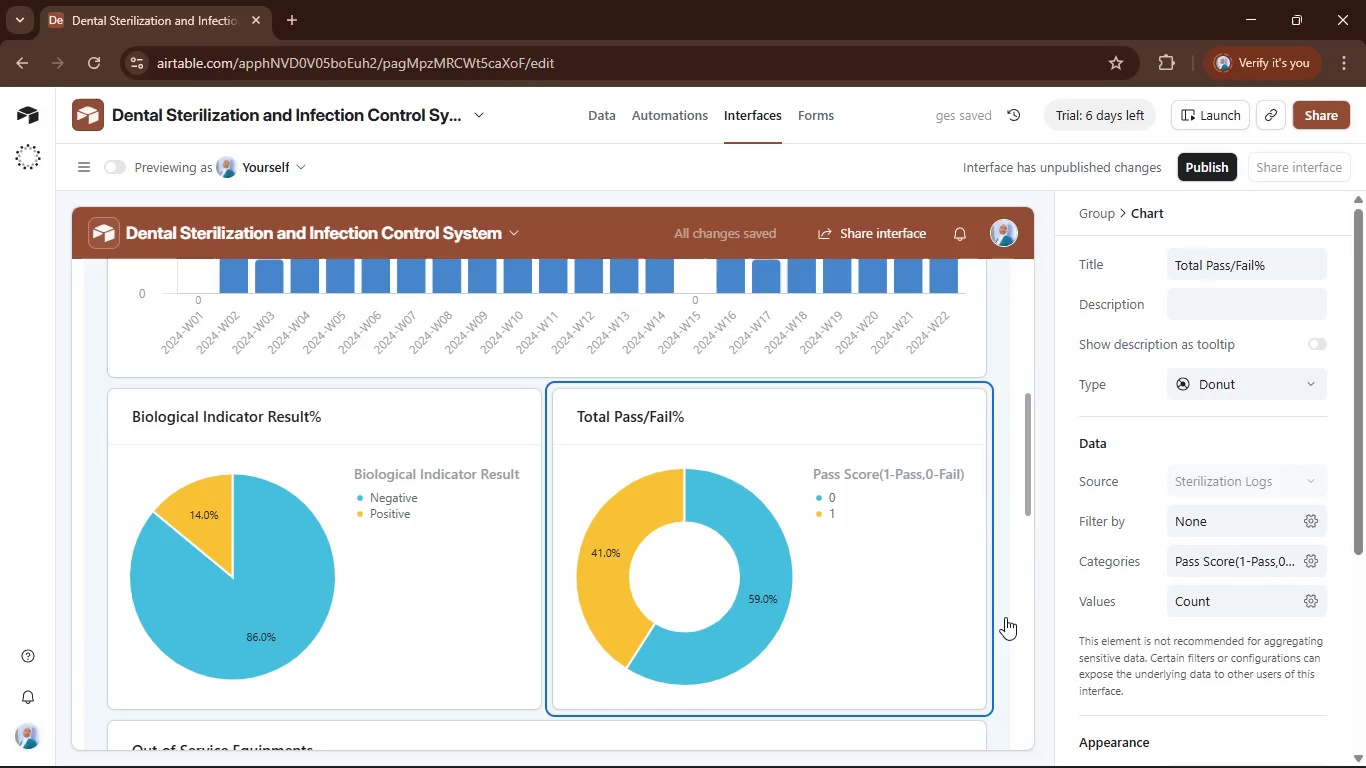 
left_click([1012, 619])
 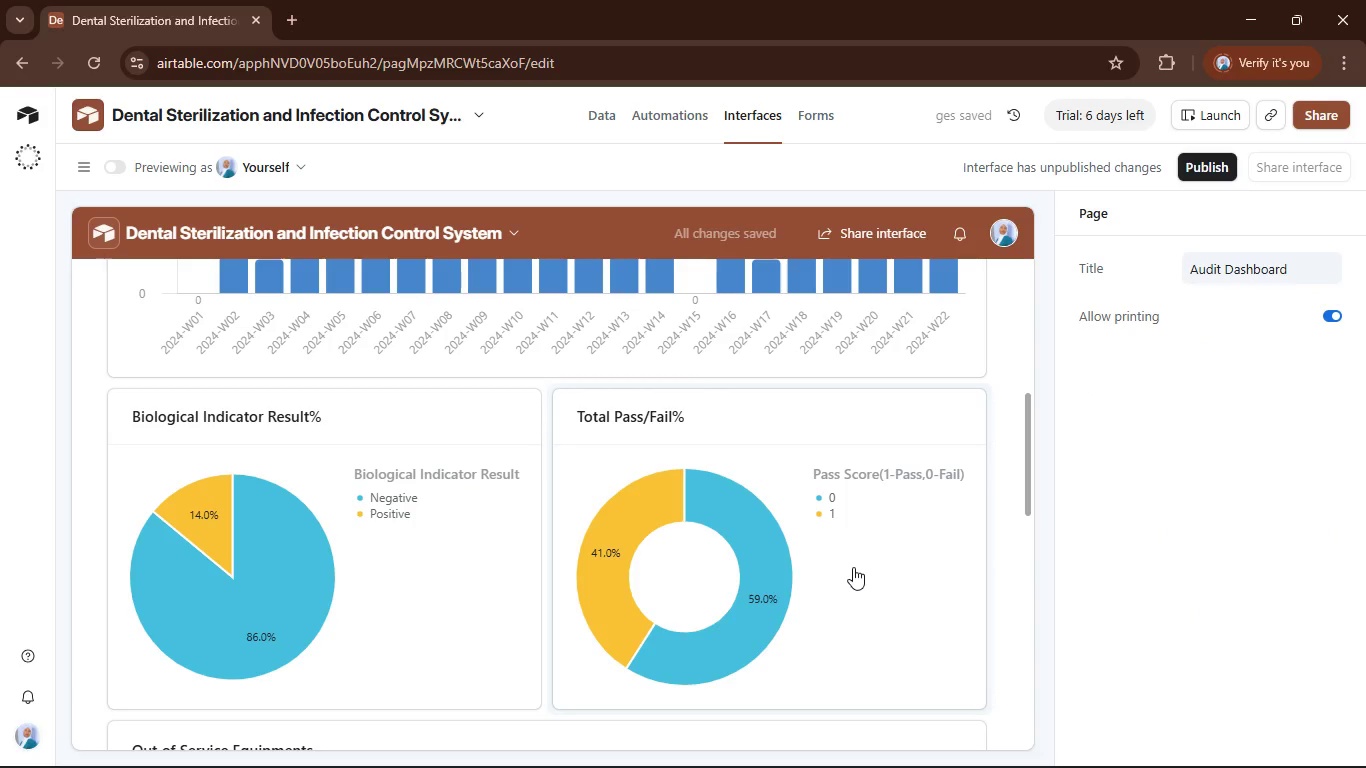 
scroll: coordinate [853, 567], scroll_direction: up, amount: 1.0
 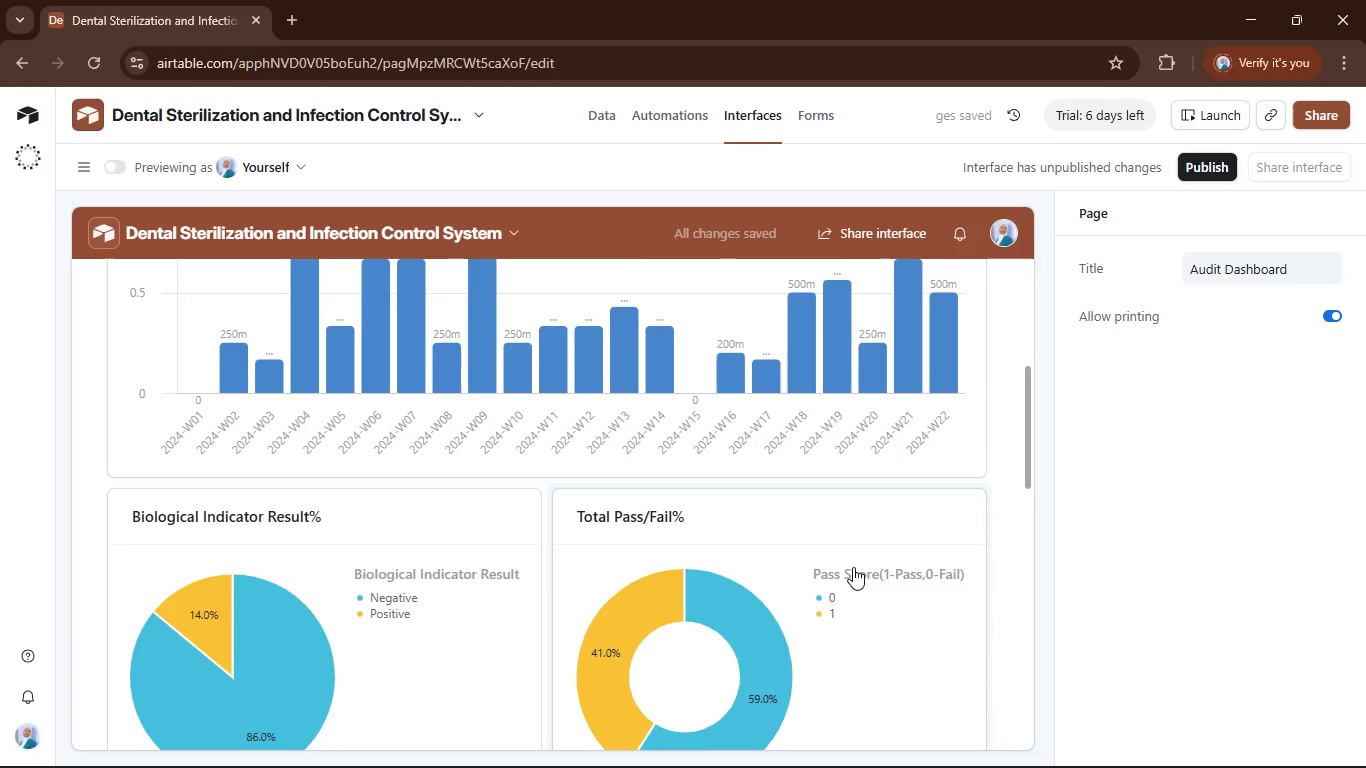 
scroll: coordinate [853, 567], scroll_direction: down, amount: 5.0
 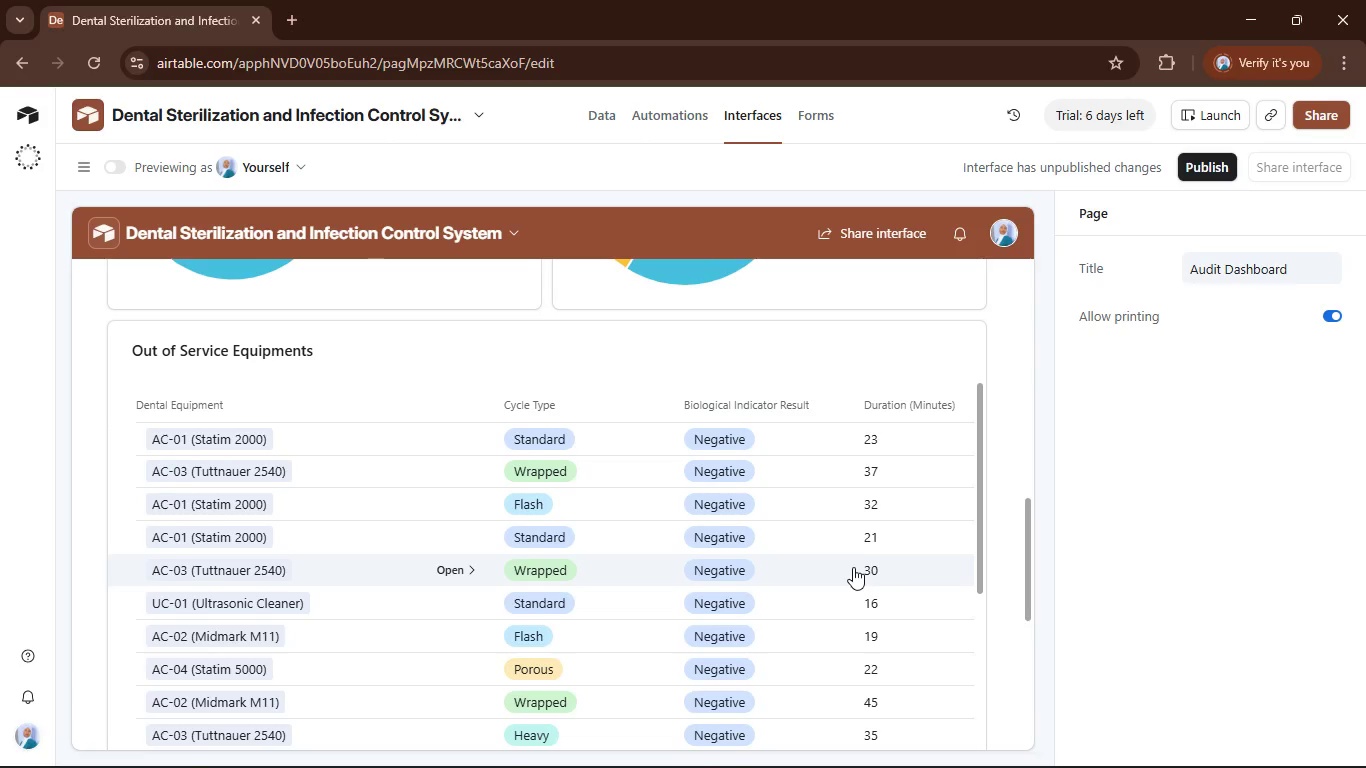 
scroll: coordinate [998, 603], scroll_direction: up, amount: 14.0
 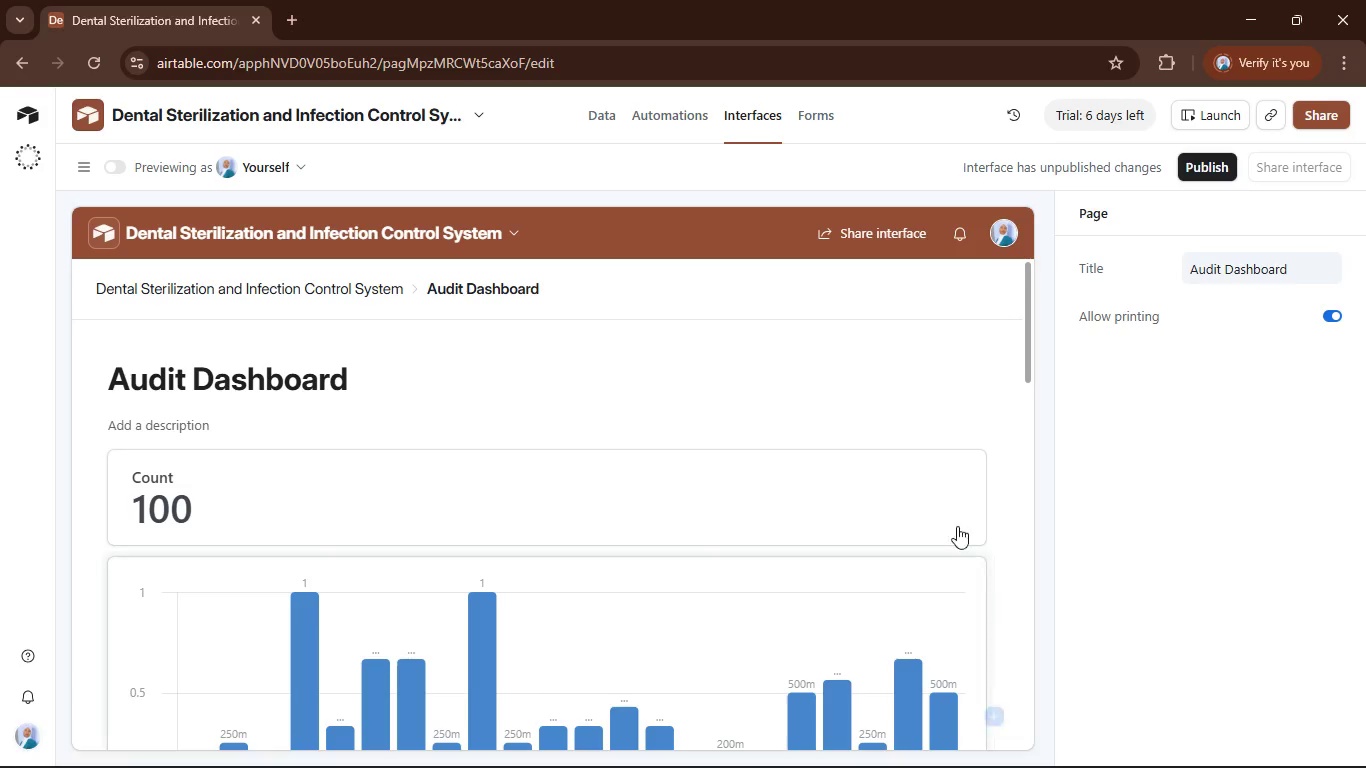 
left_click([916, 485])
 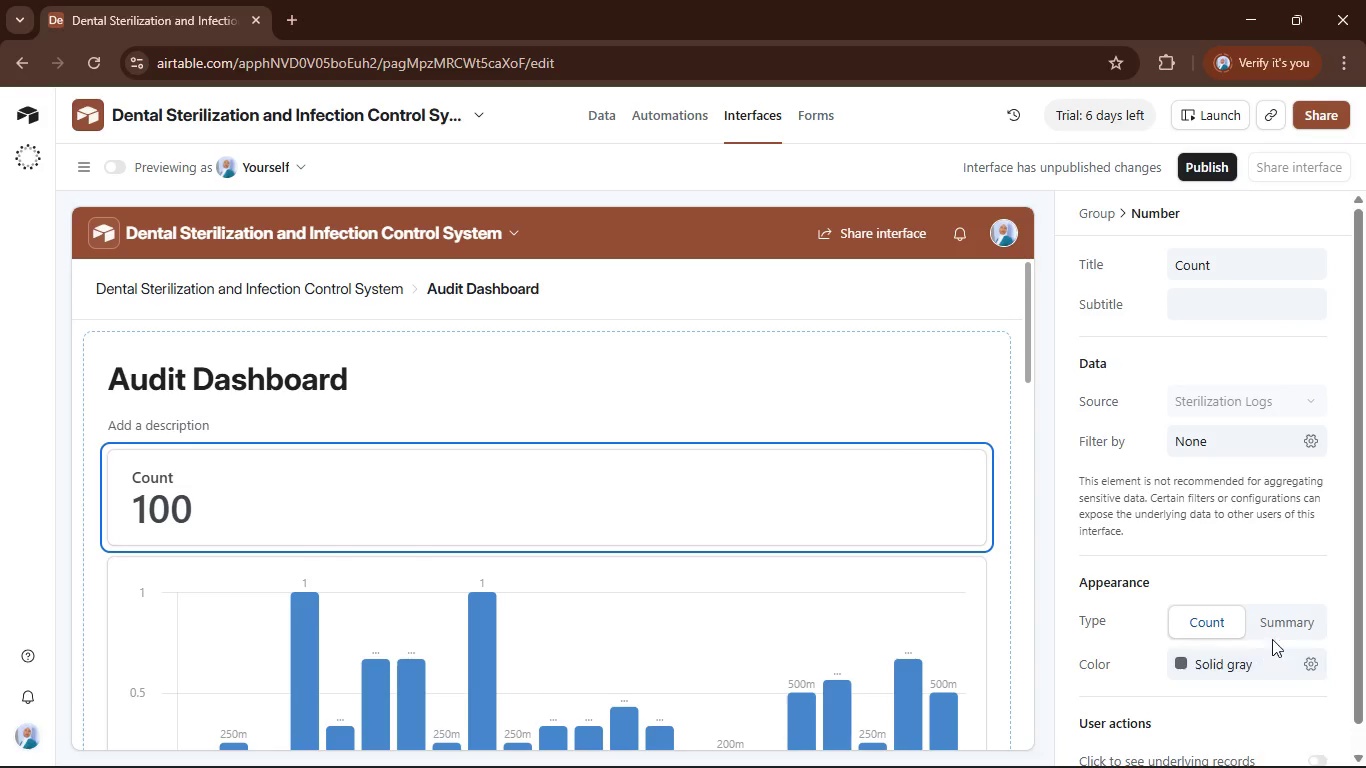 
left_click([1277, 620])
 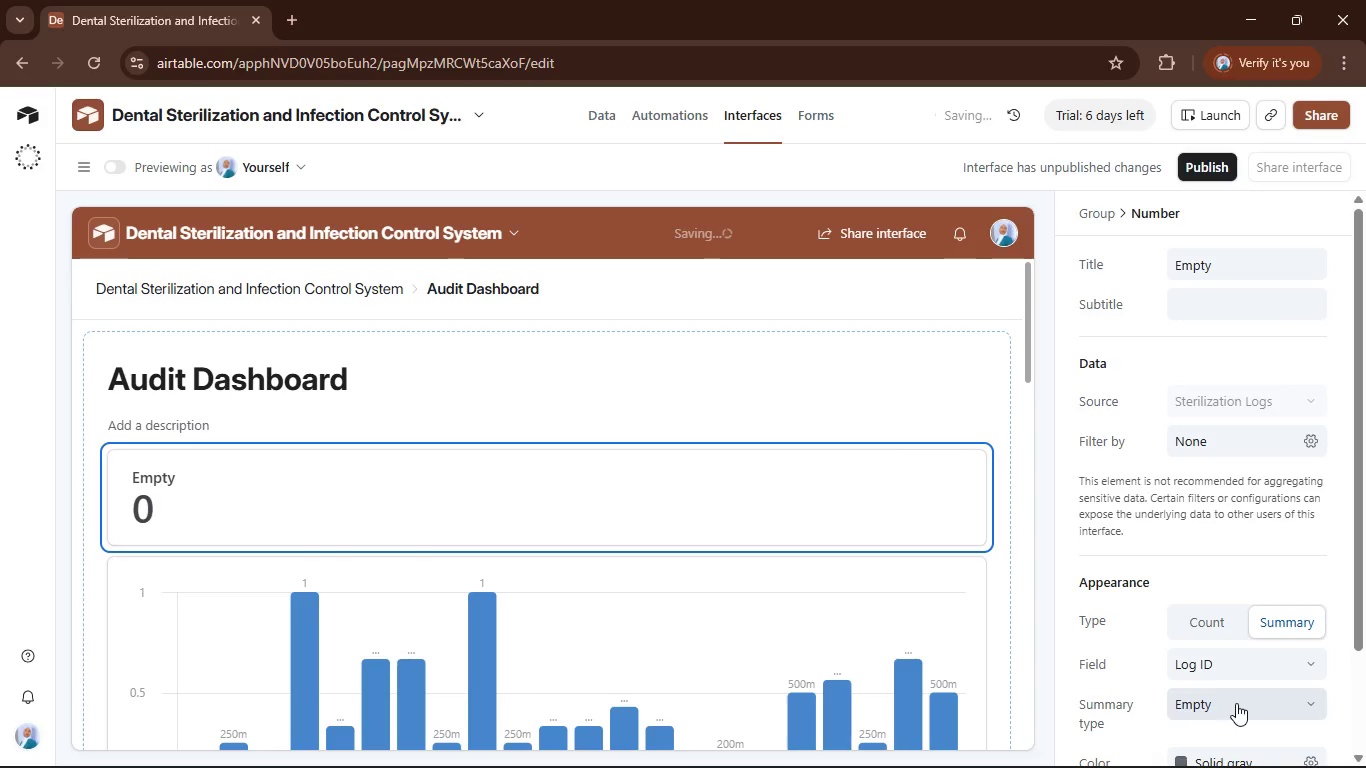 
left_click([1236, 703])
 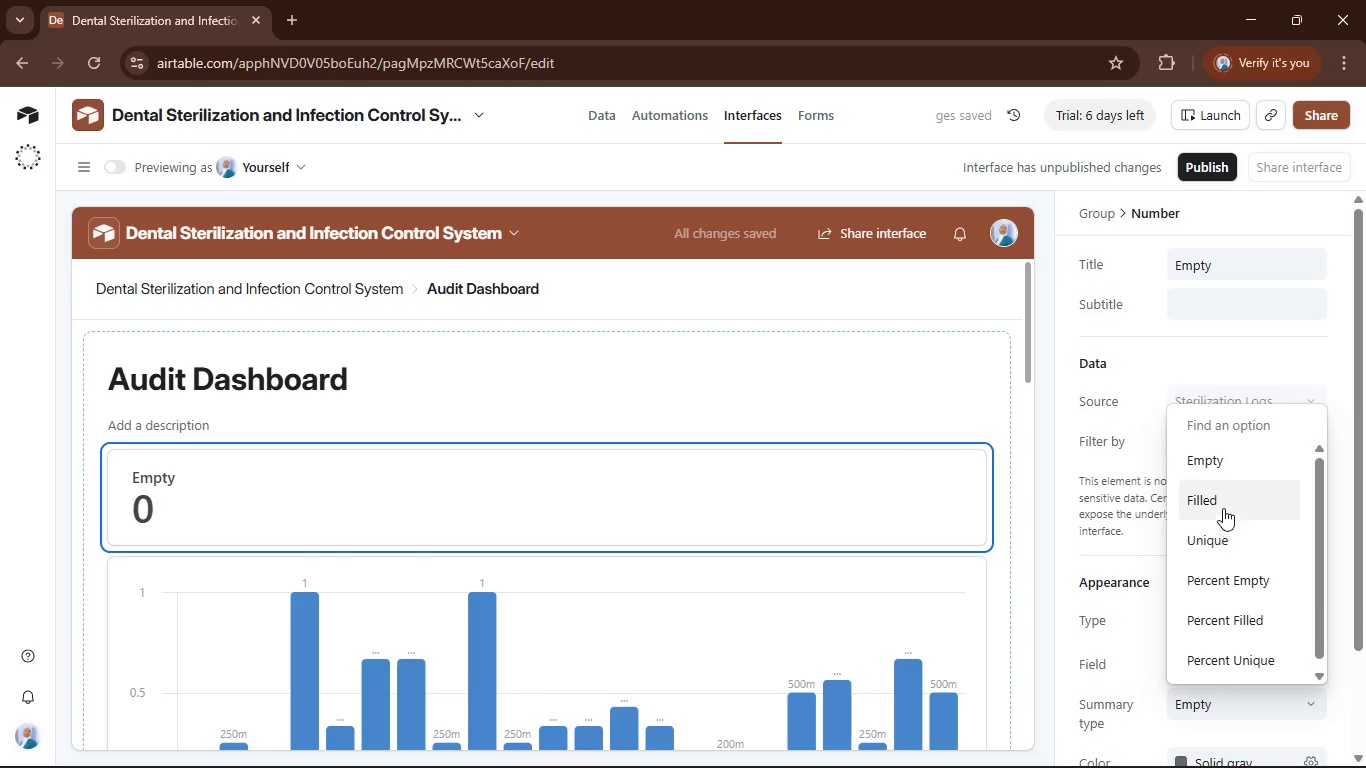 
left_click([1221, 500])
 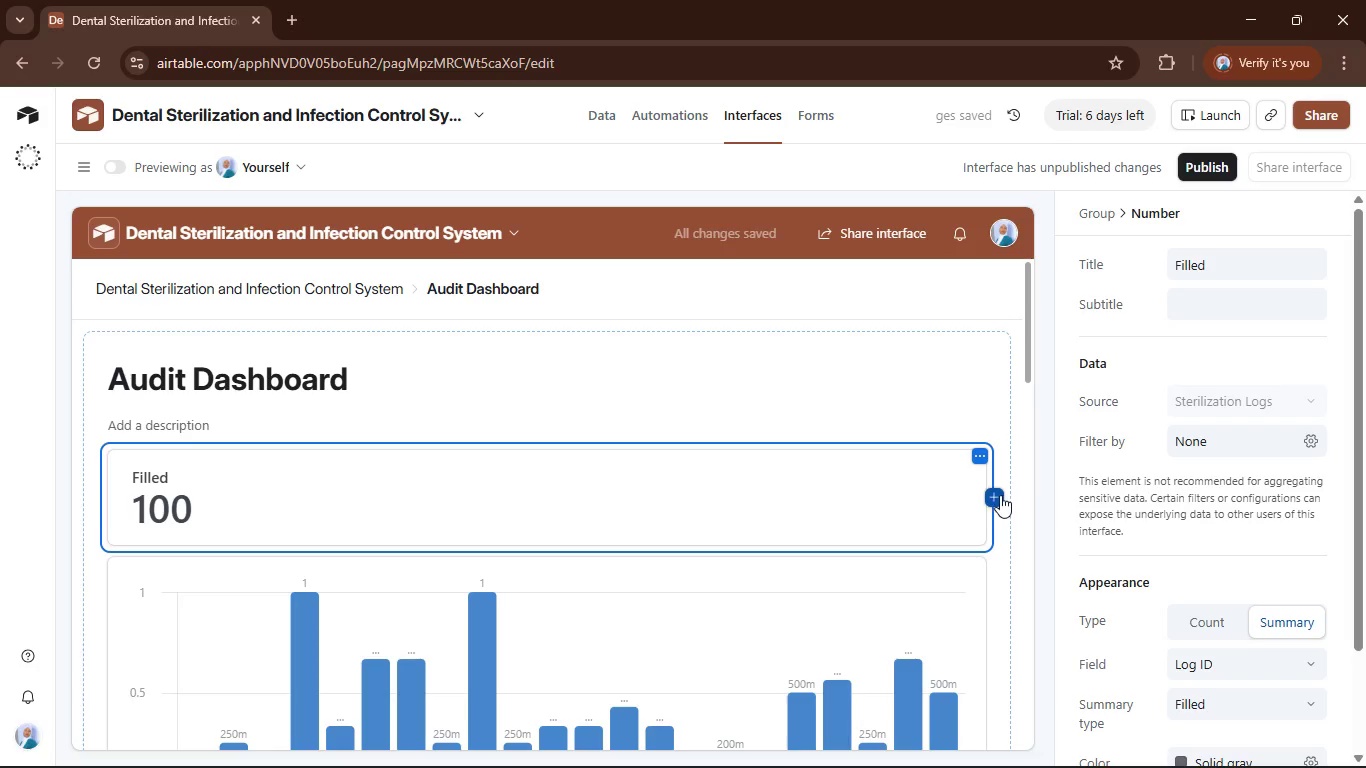 
left_click([1000, 495])
 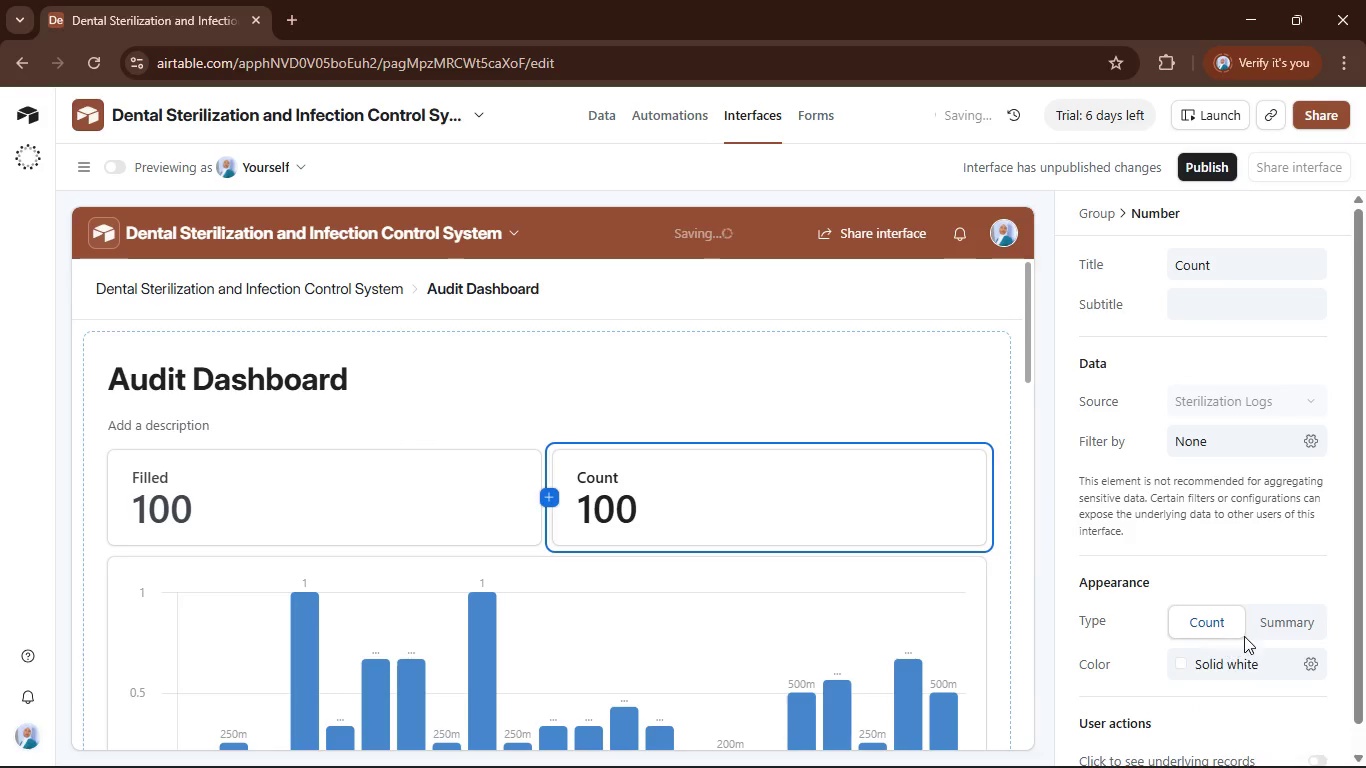 
left_click([1270, 619])
 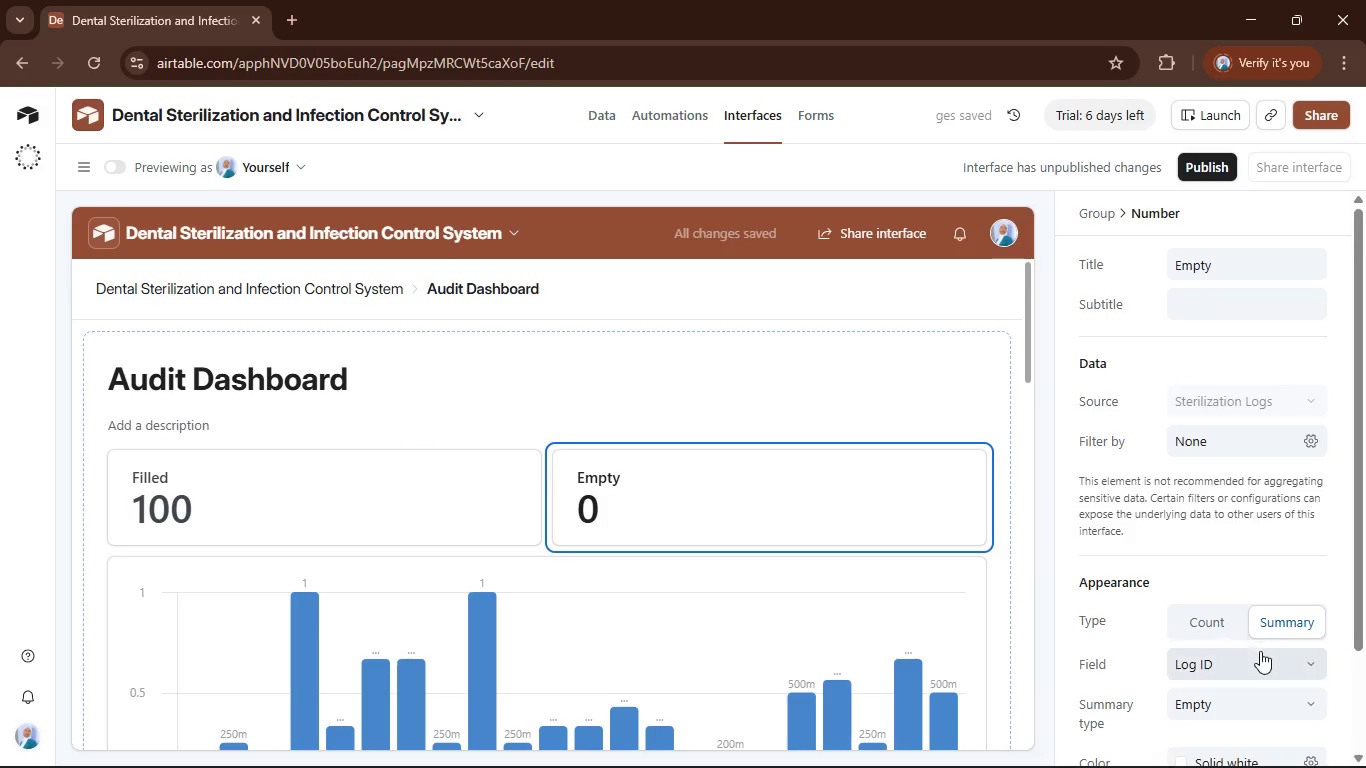 
left_click([1254, 658])
 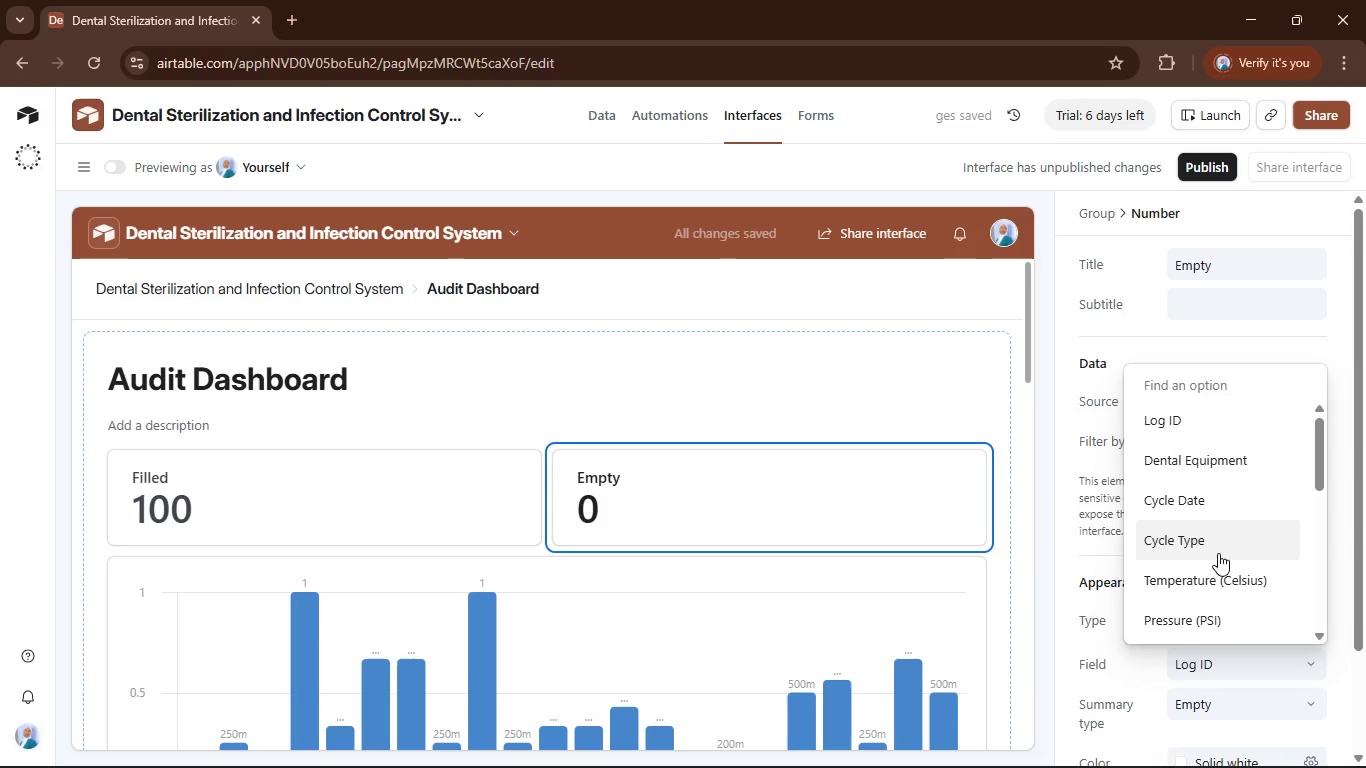 
scroll: coordinate [1217, 553], scroll_direction: down, amount: 2.0
 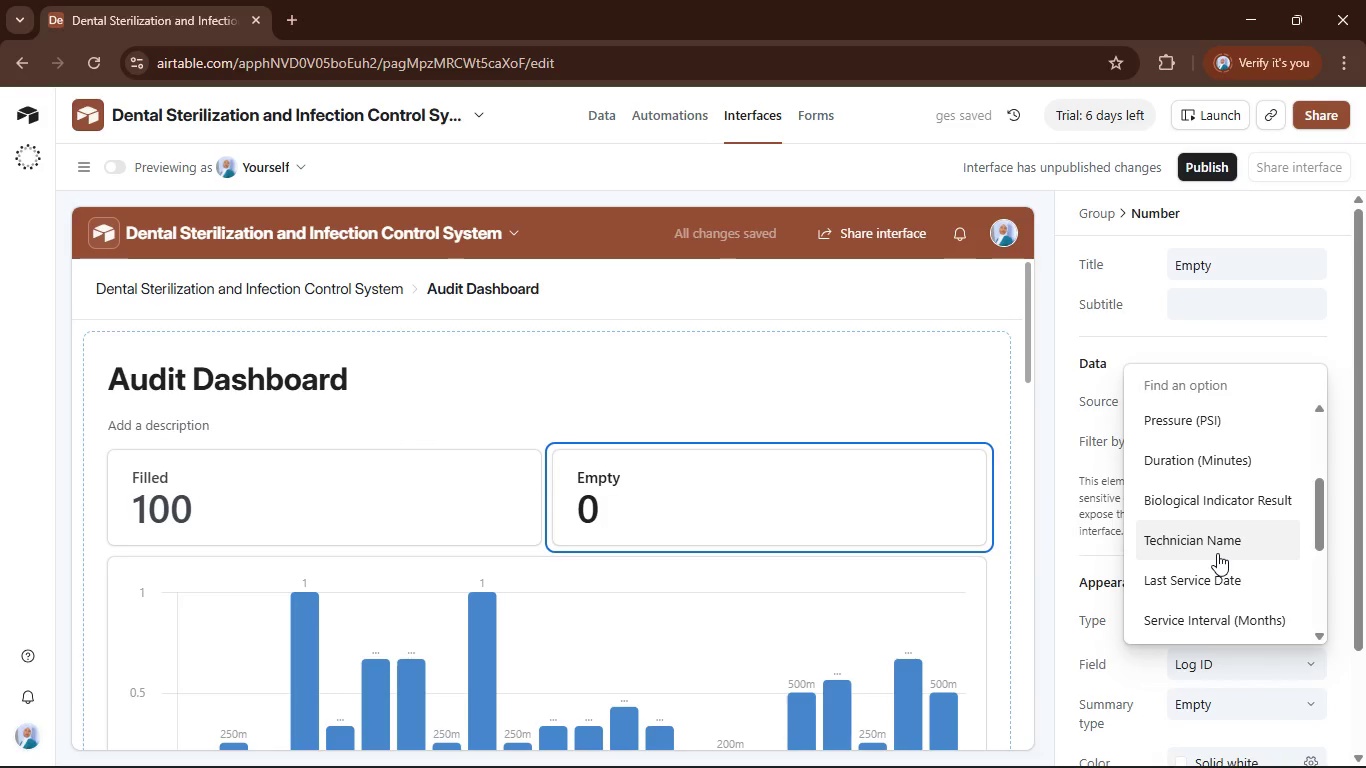 
left_click([1217, 553])
 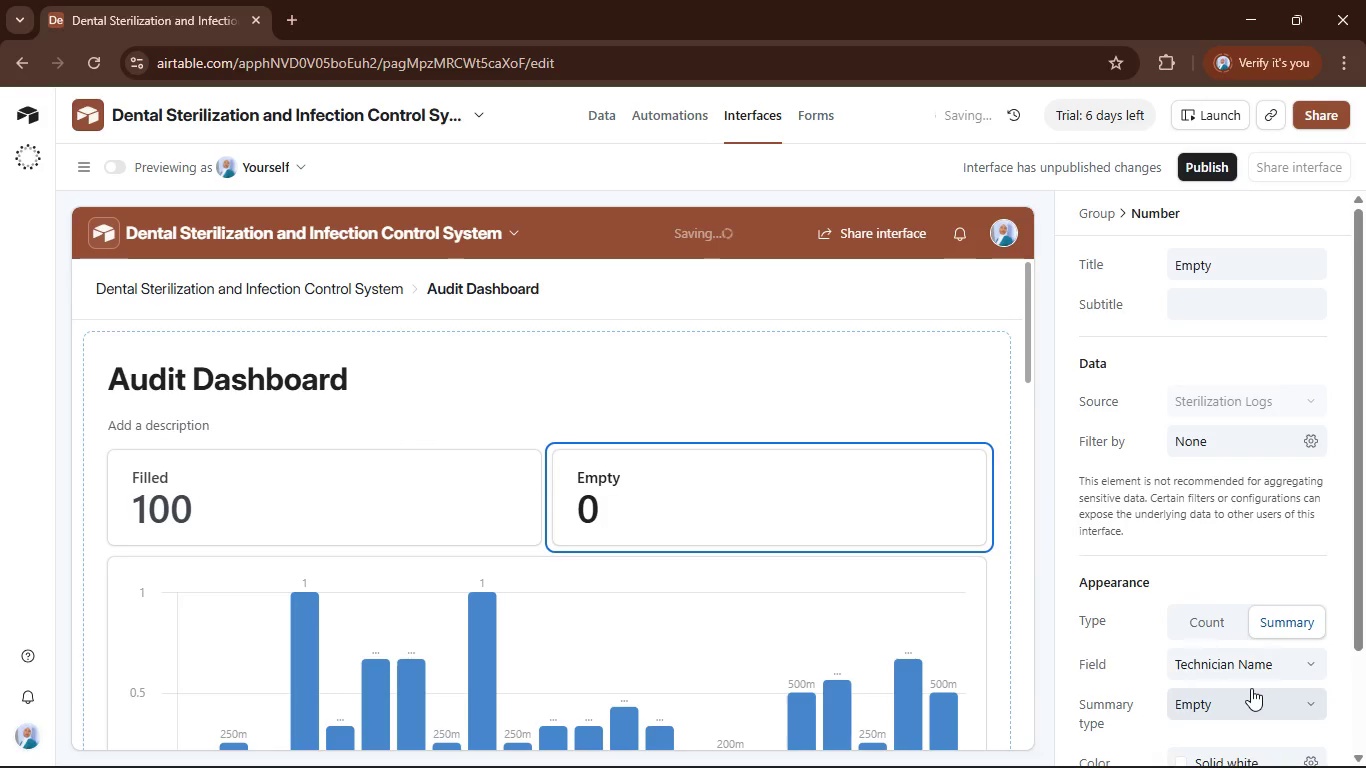 
left_click([1251, 688])
 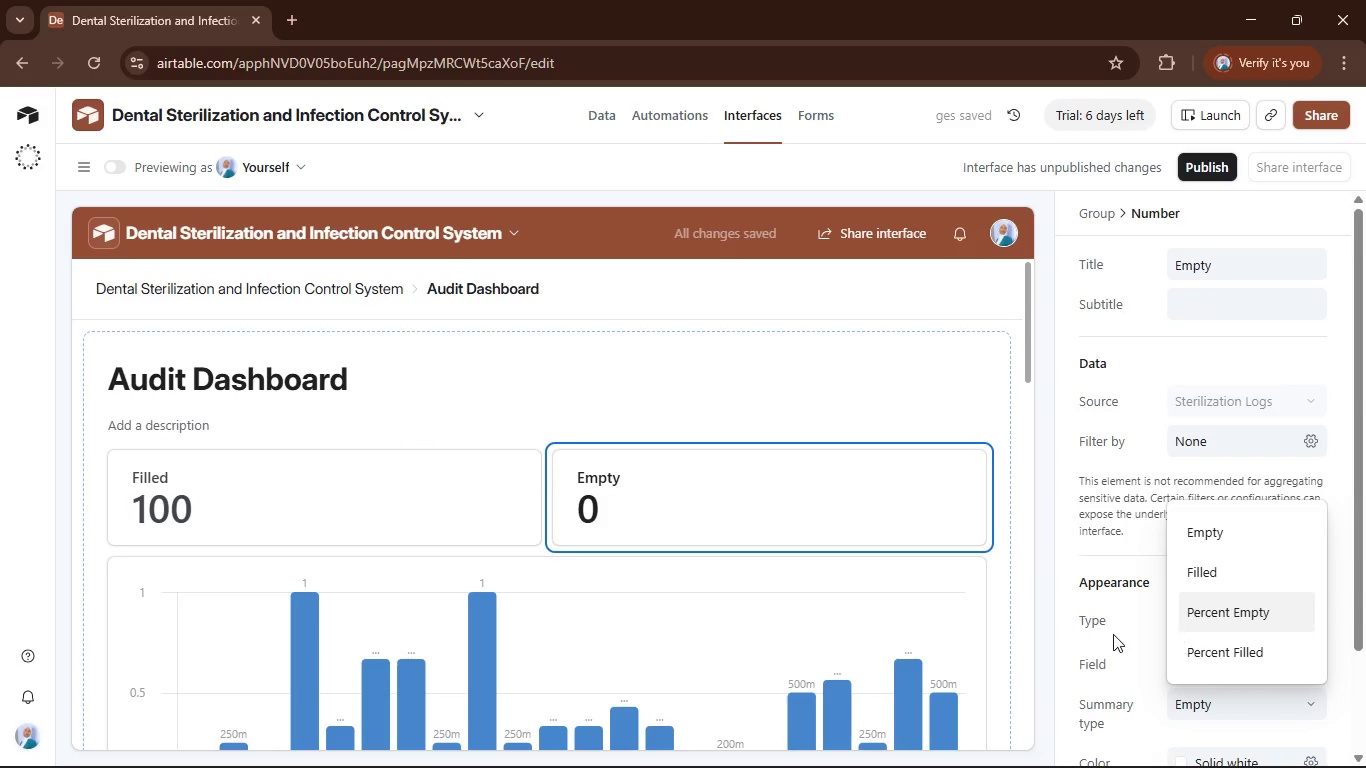 
left_click([1128, 626])
 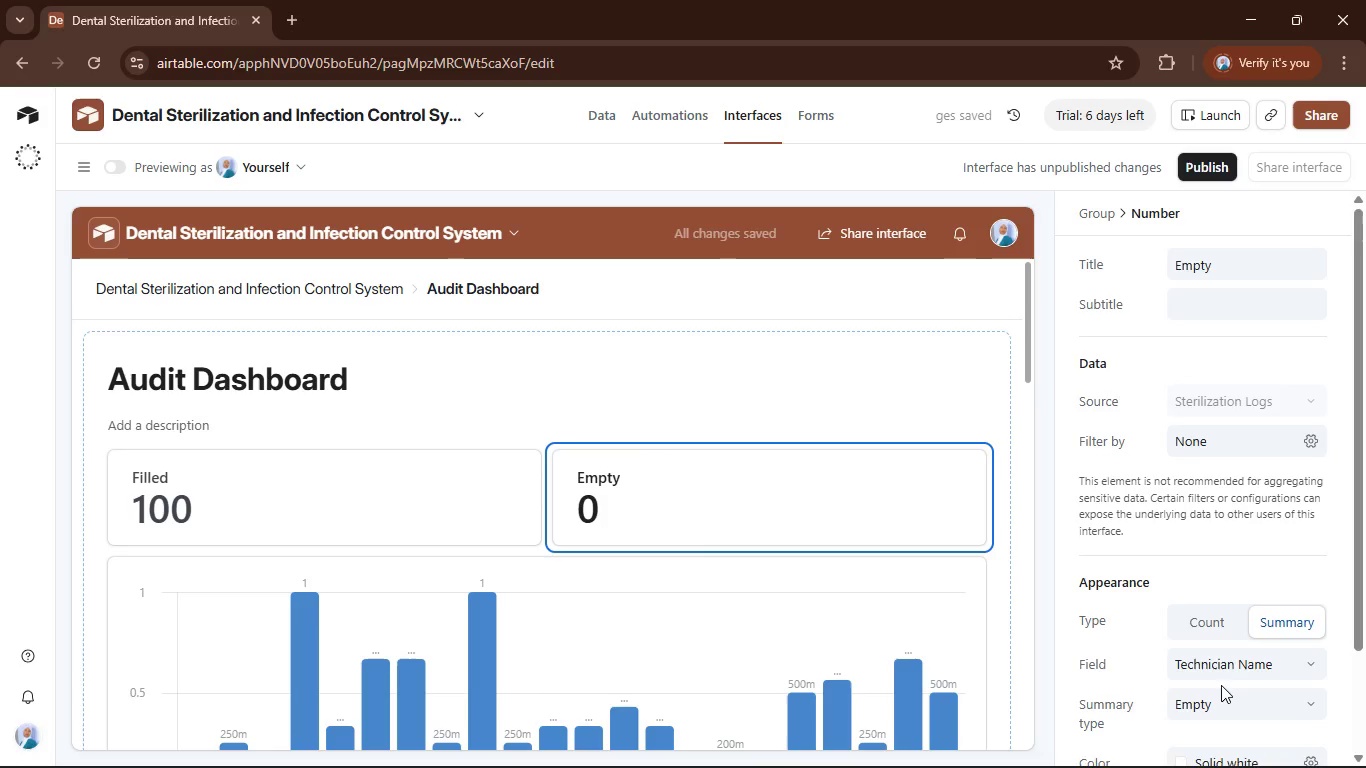 
scroll: coordinate [1221, 685], scroll_direction: down, amount: 2.0
 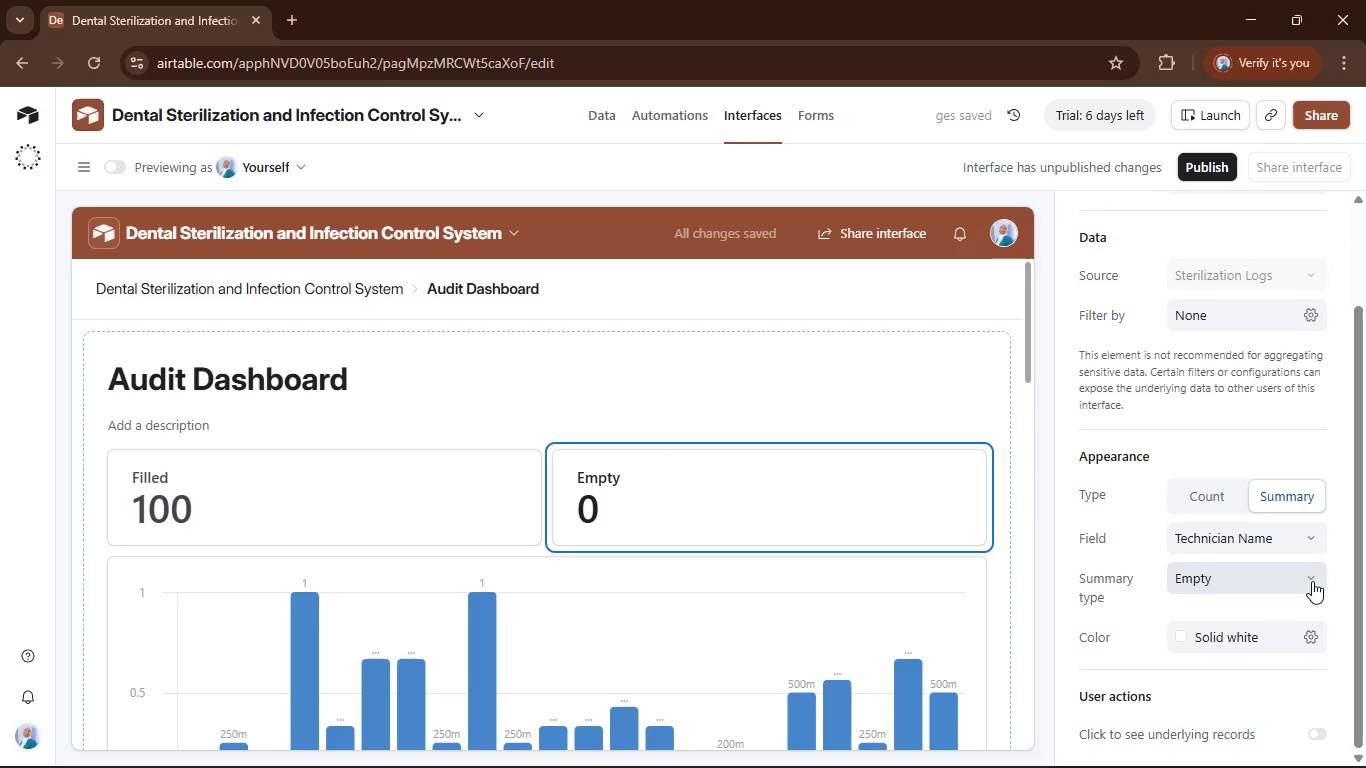 
left_click([1312, 581])
 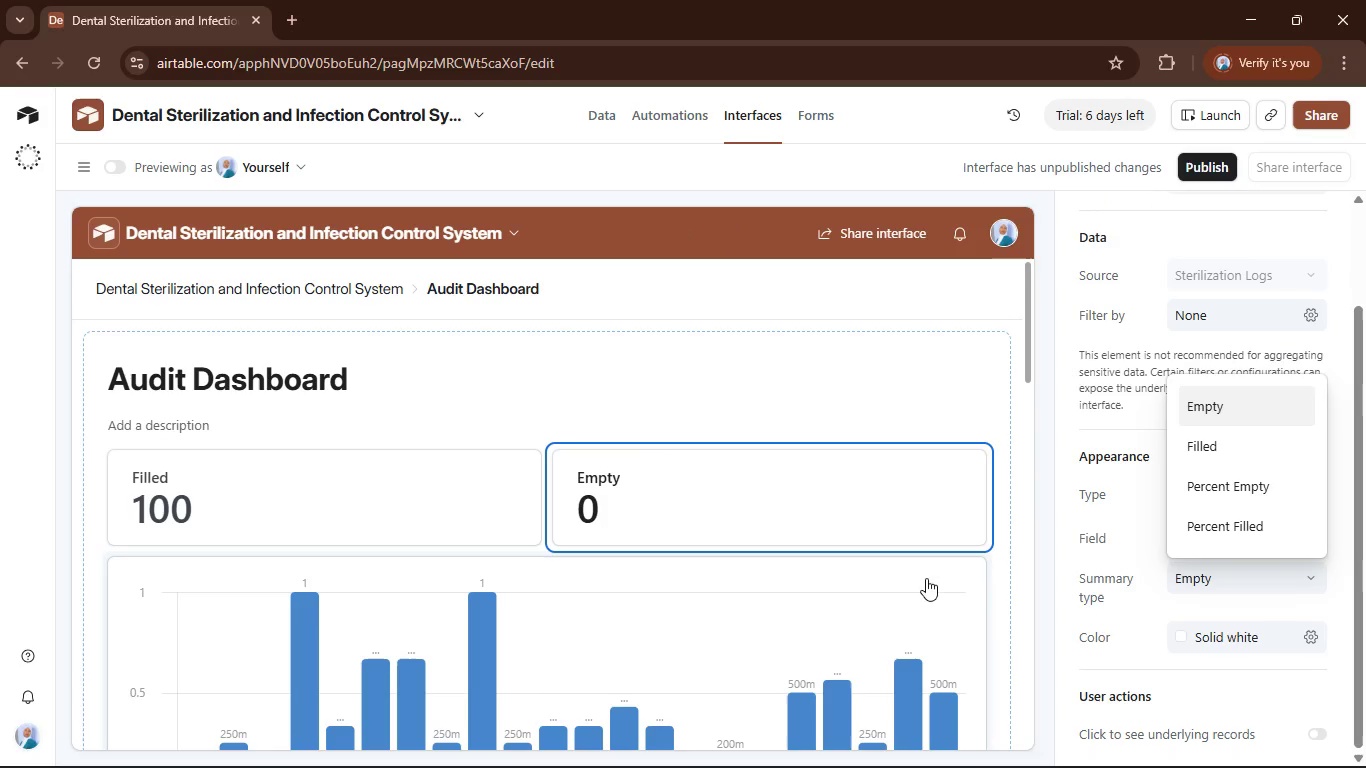 
left_click([997, 573])
 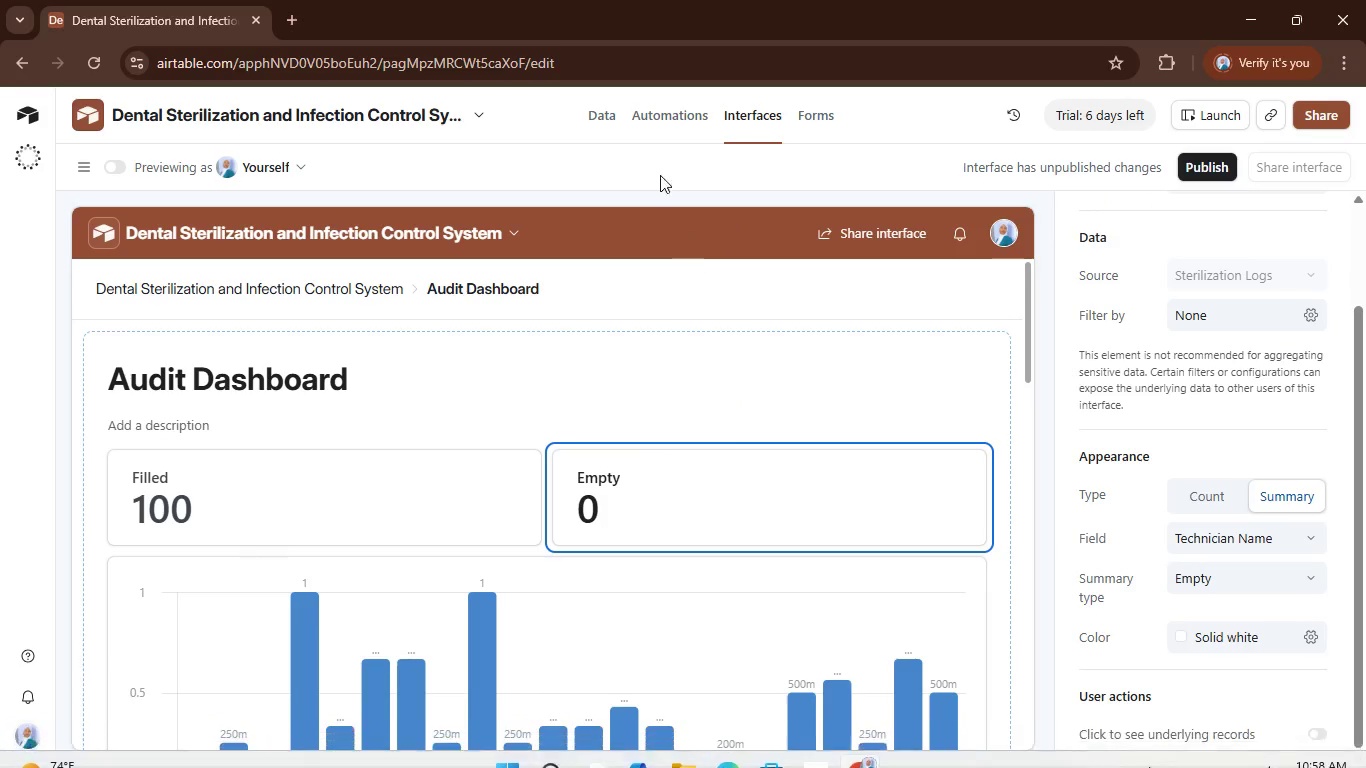 
left_click([601, 105])
 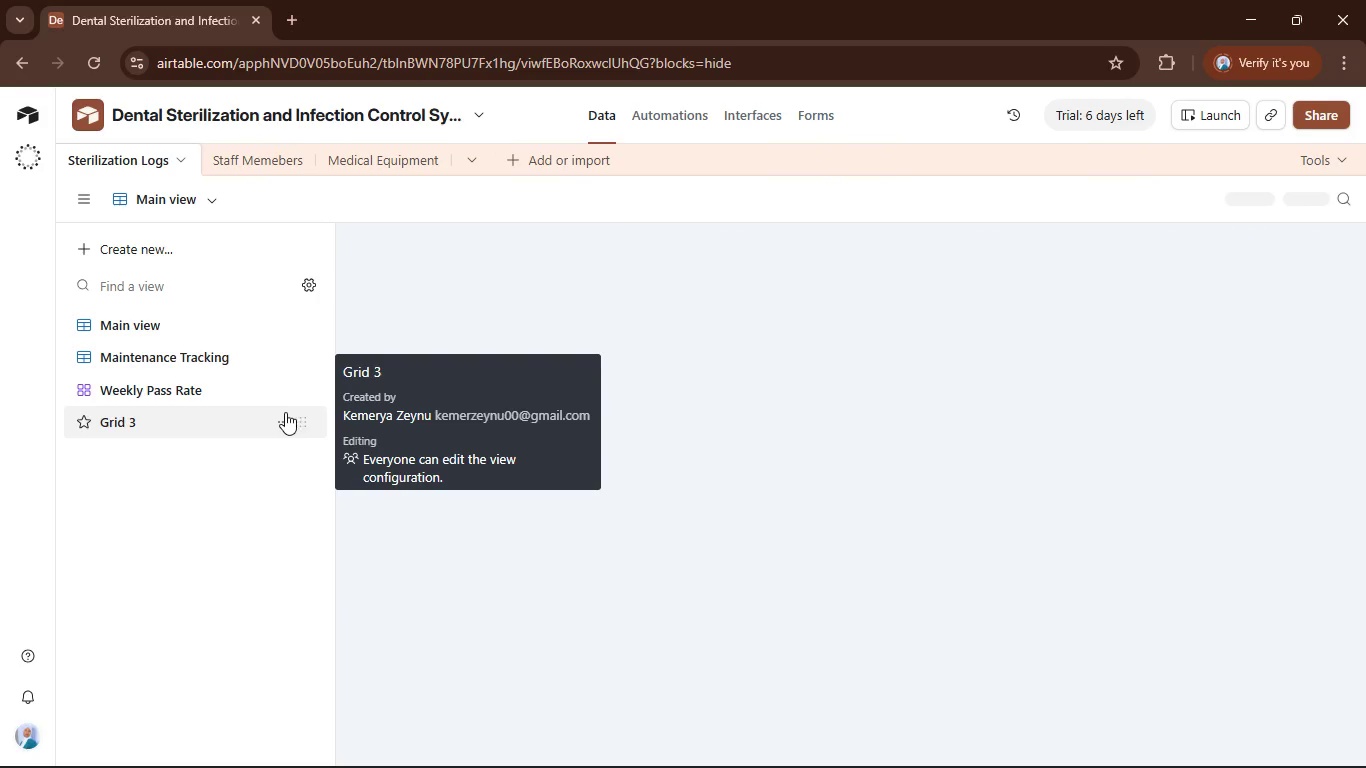 
wait(7.02)
 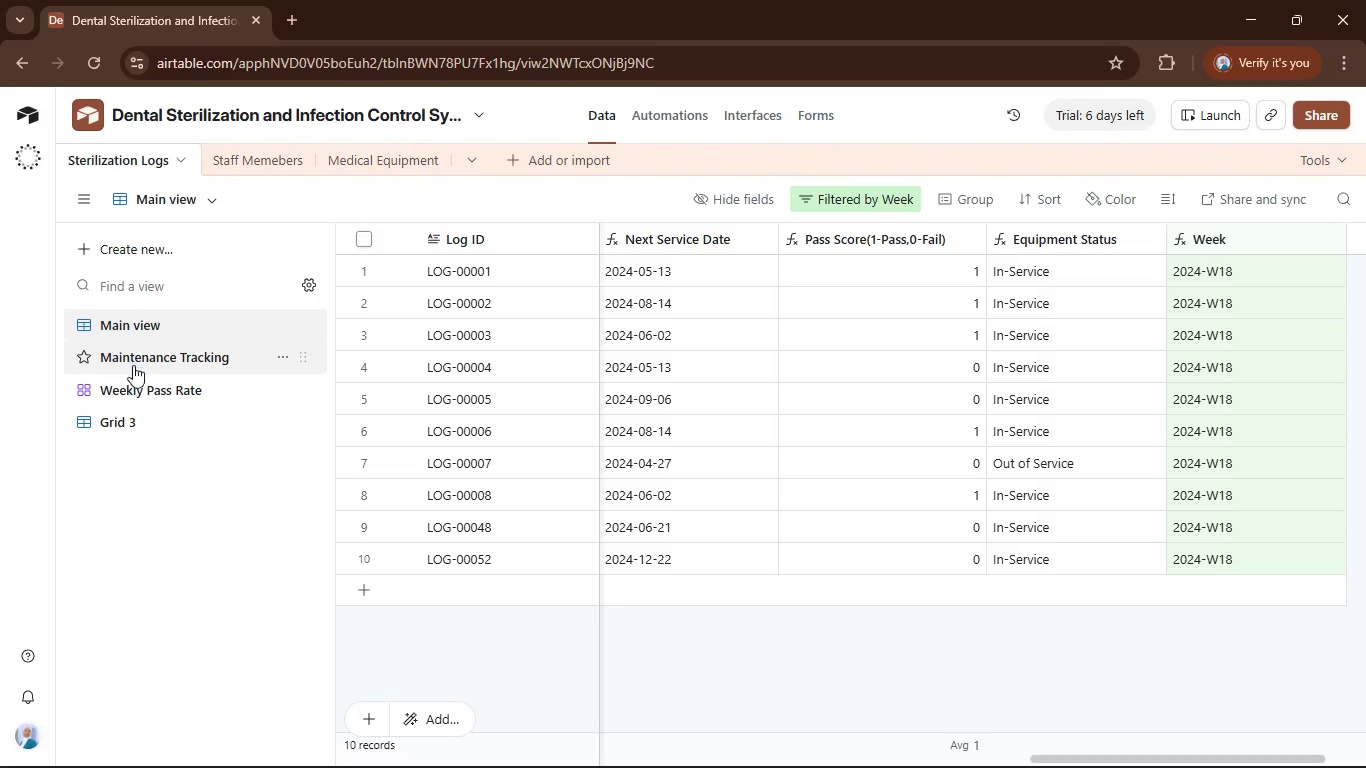 
left_click([442, 563])
 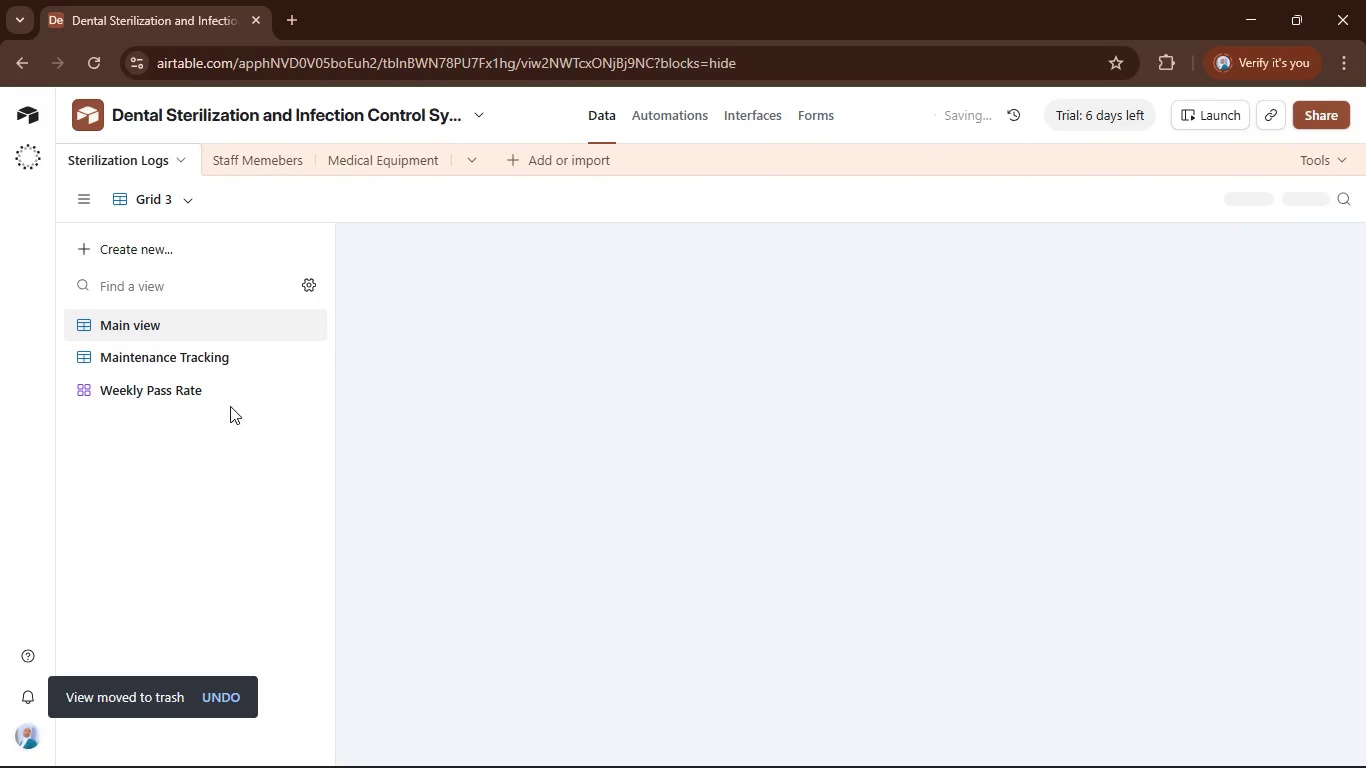 
left_click([227, 396])
 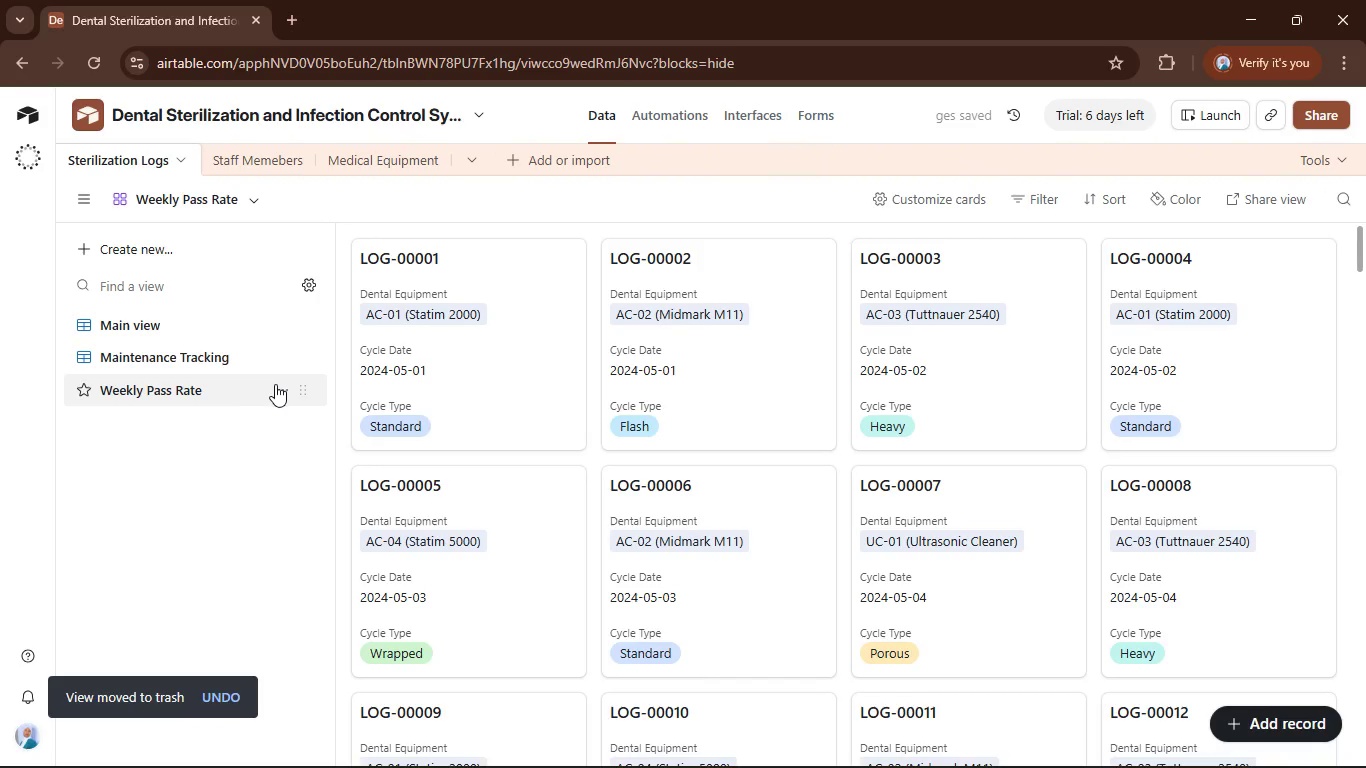 
right_click([278, 388])
 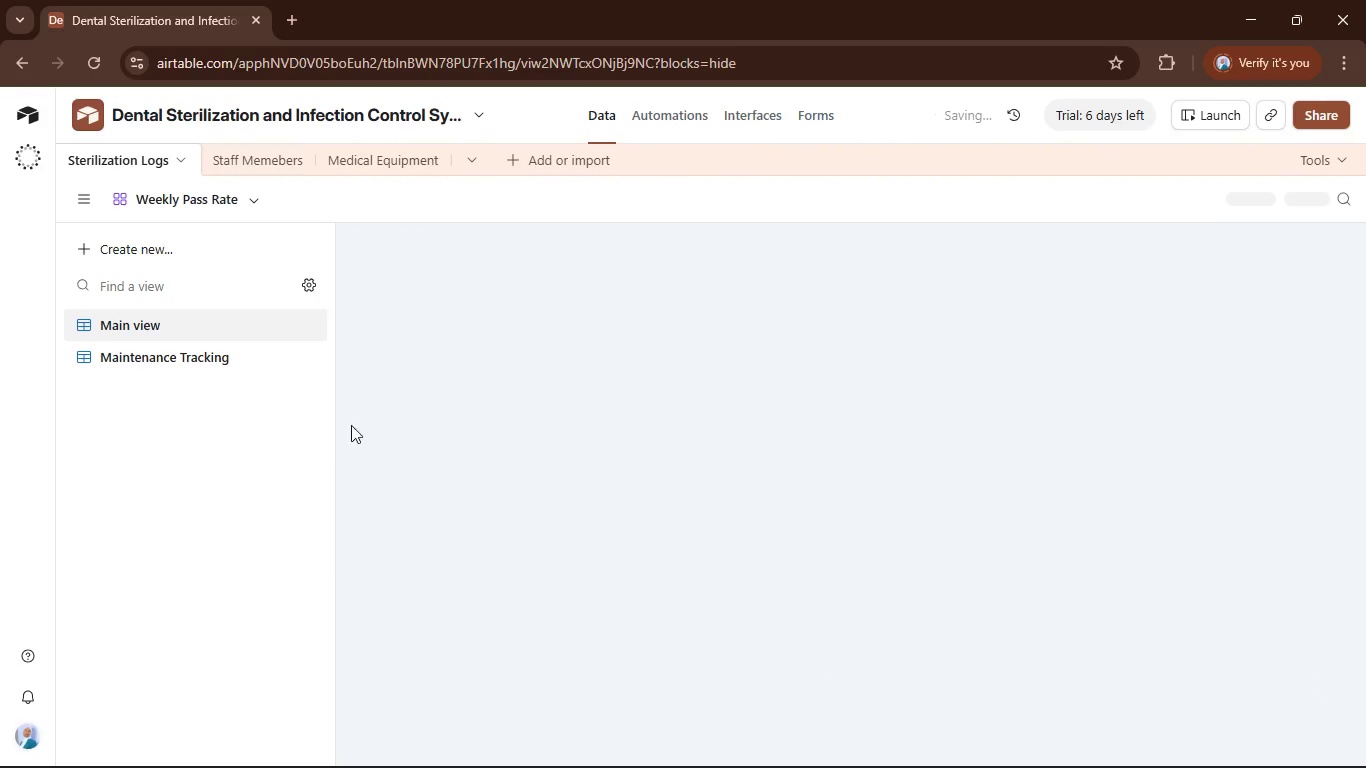 
mouse_move([475, 550])
 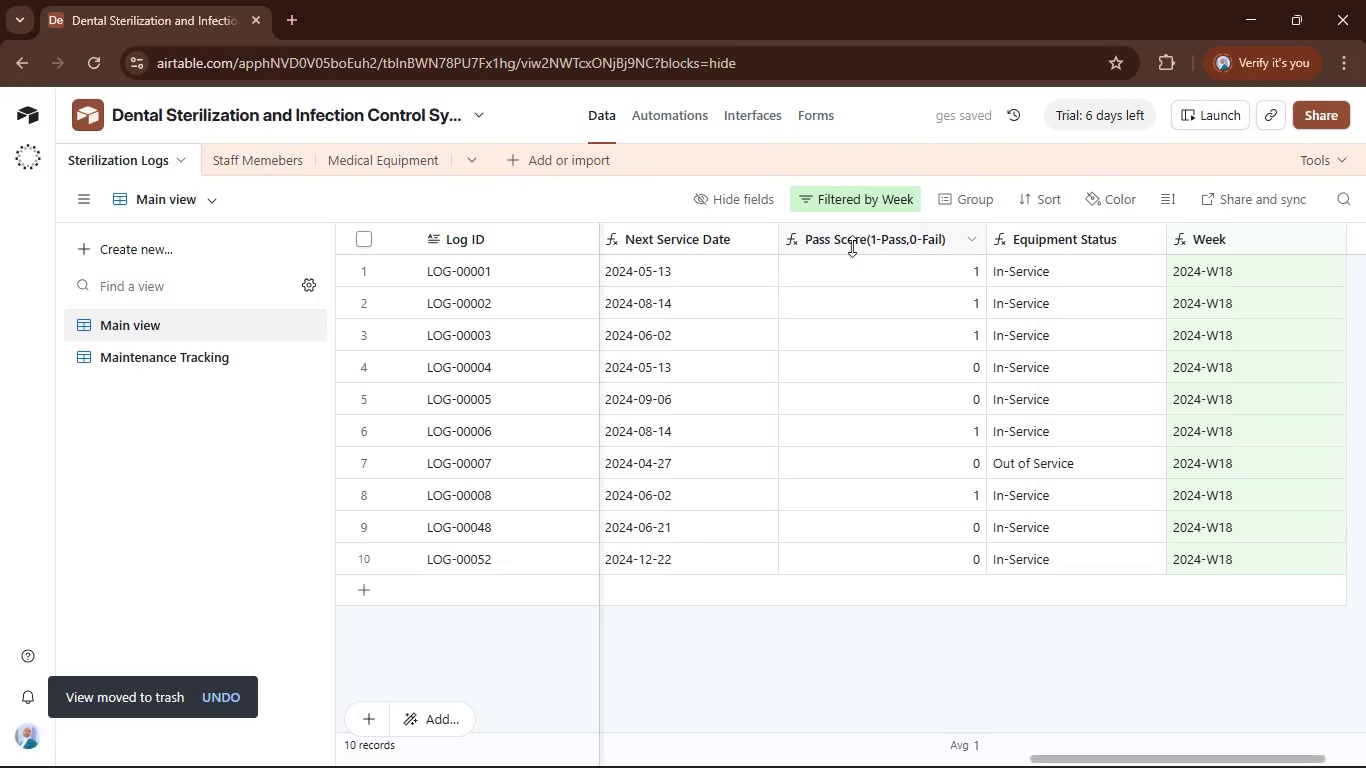 
left_click([836, 201])
 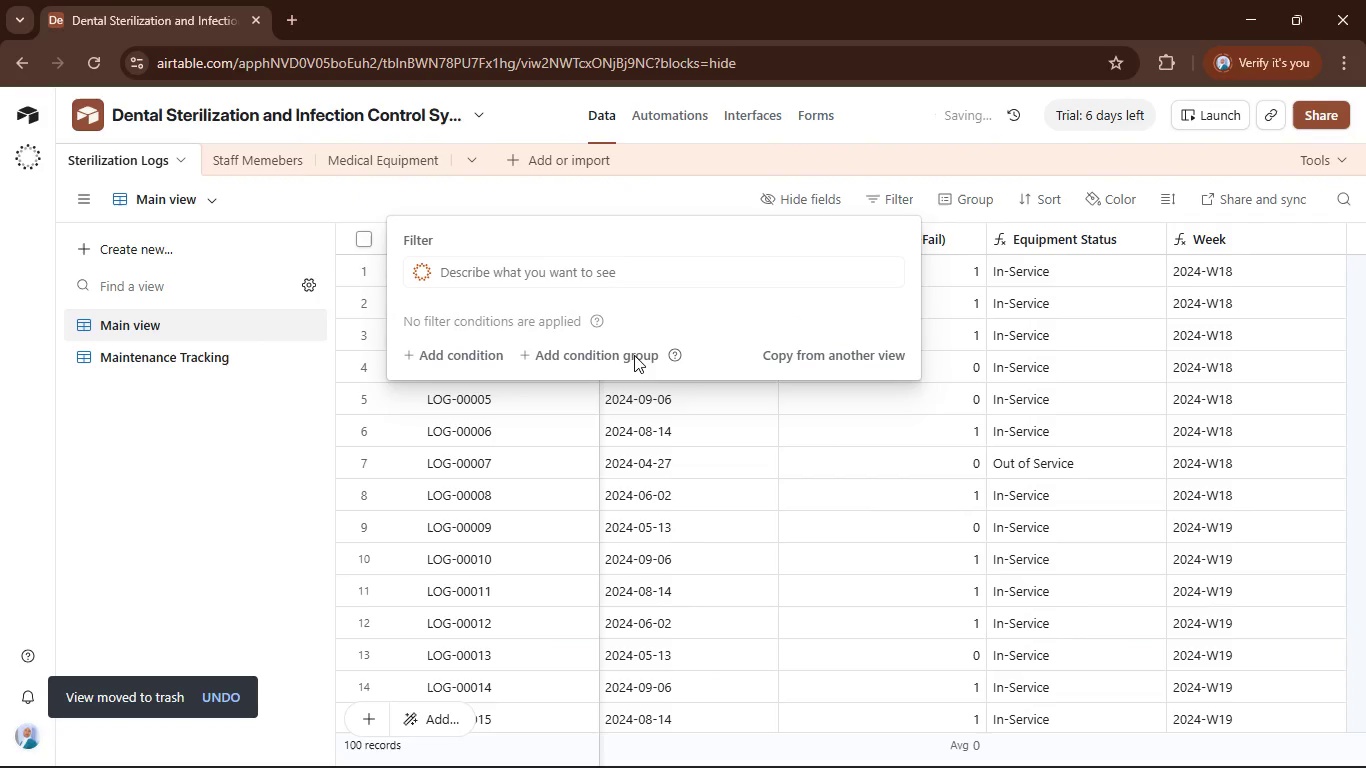 
left_click([600, 181])
 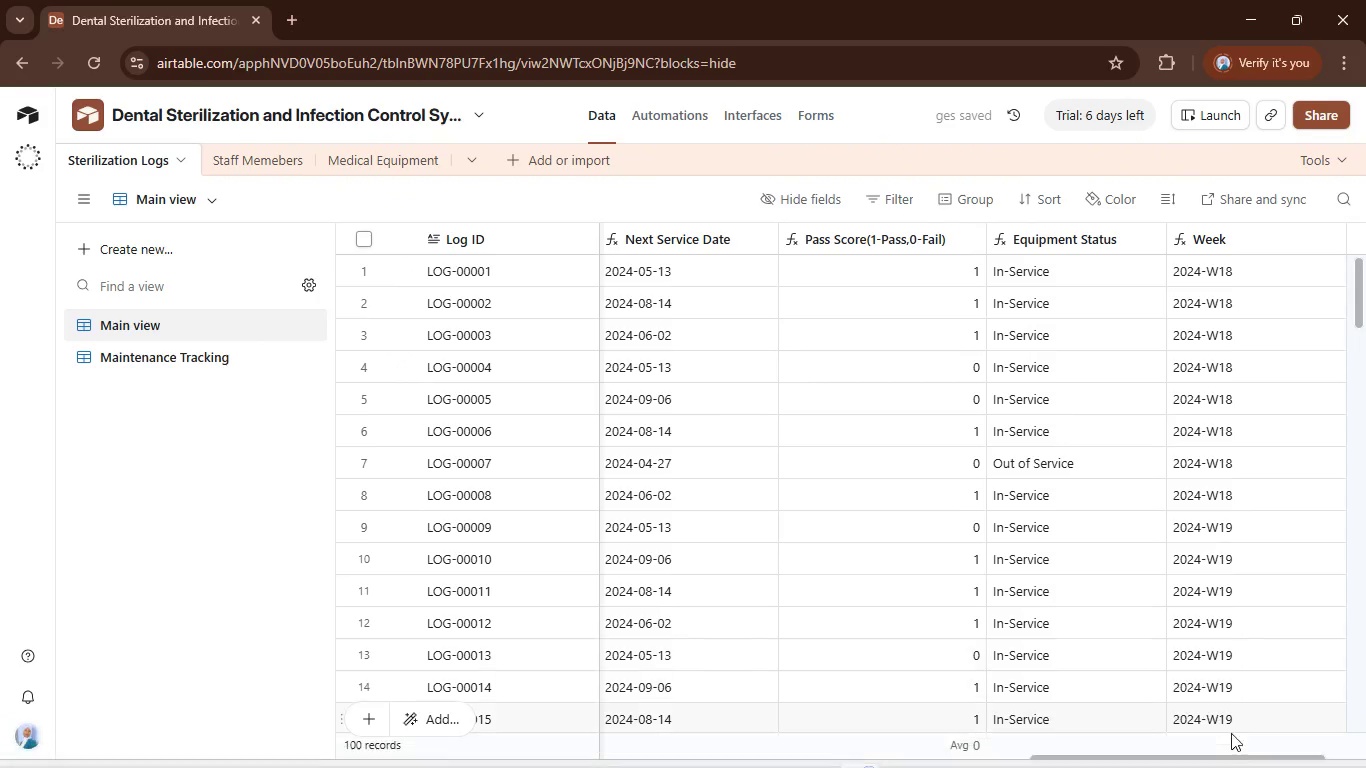 
left_click_drag(start_coordinate=[1231, 758], to_coordinate=[476, 717])
 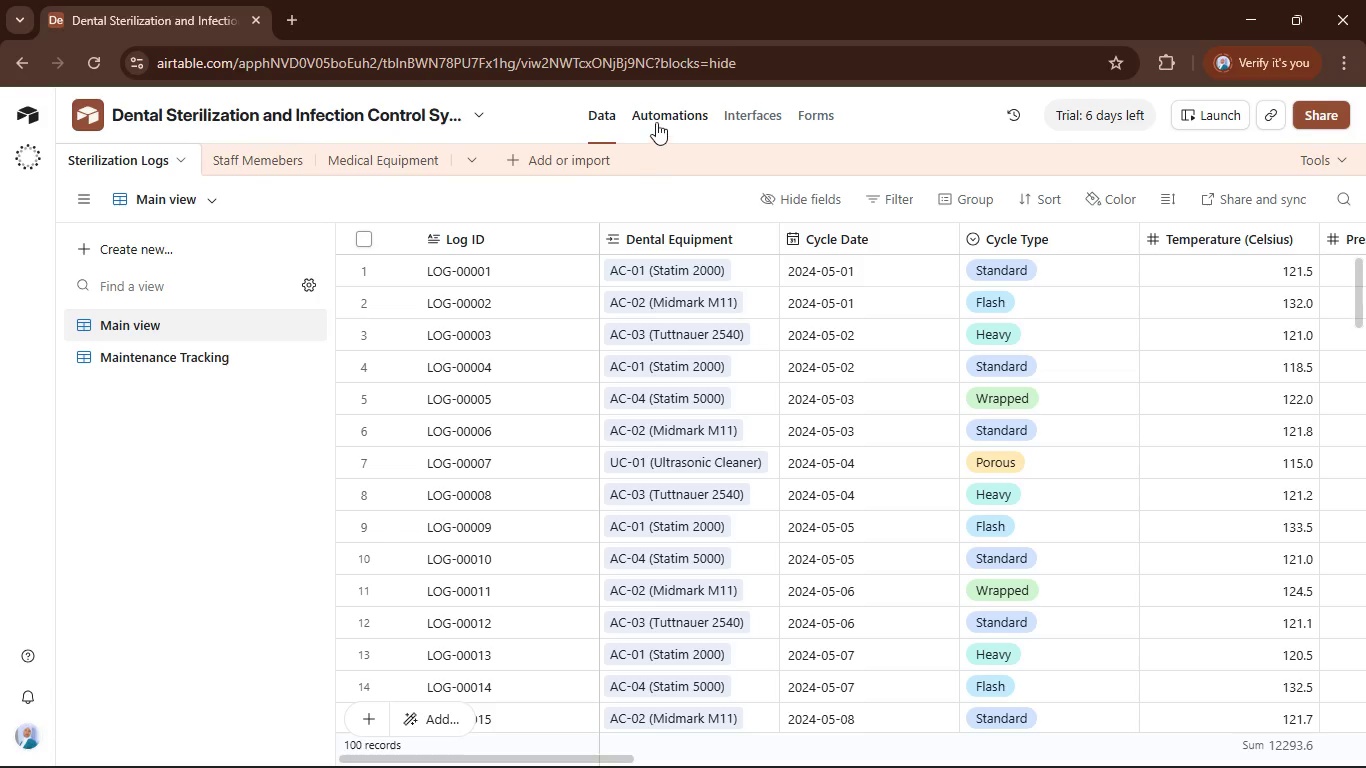 
left_click([763, 110])
 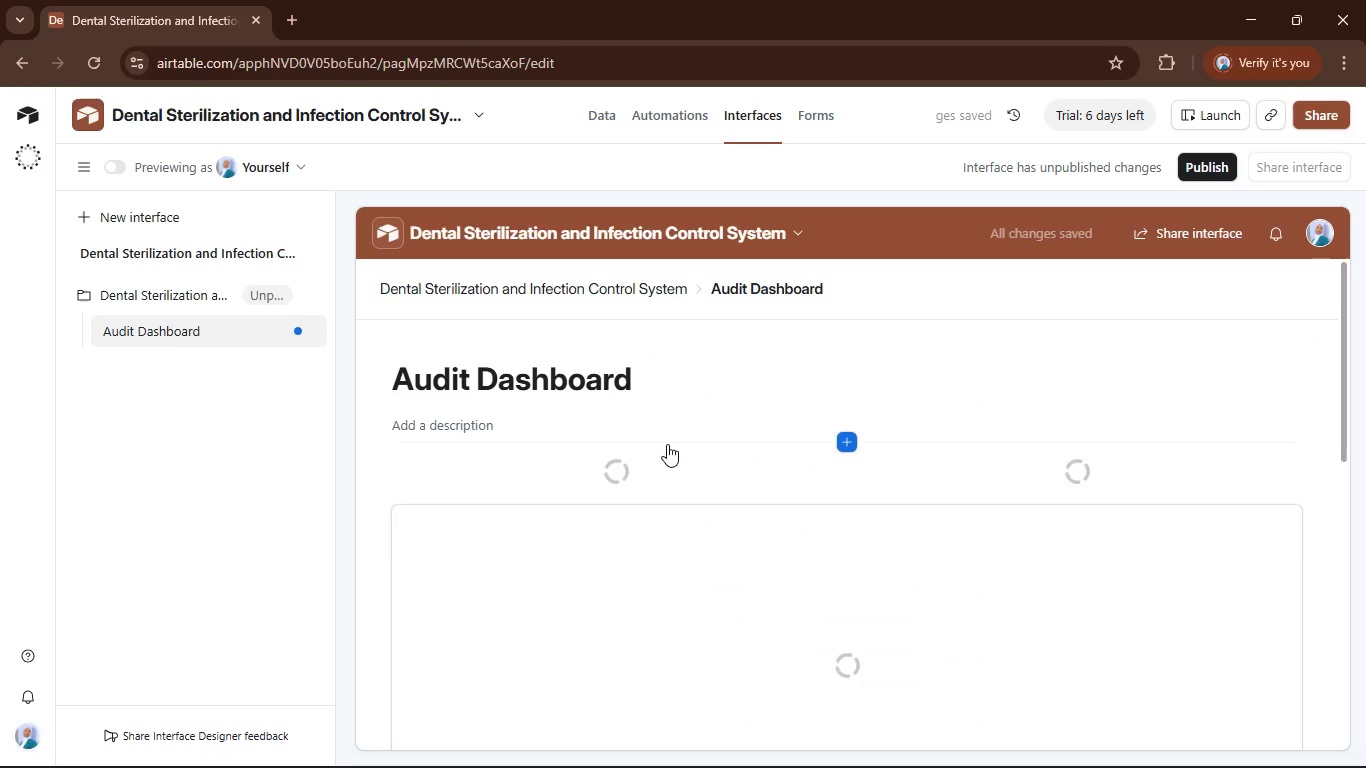 
scroll: coordinate [672, 444], scroll_direction: down, amount: 9.0
 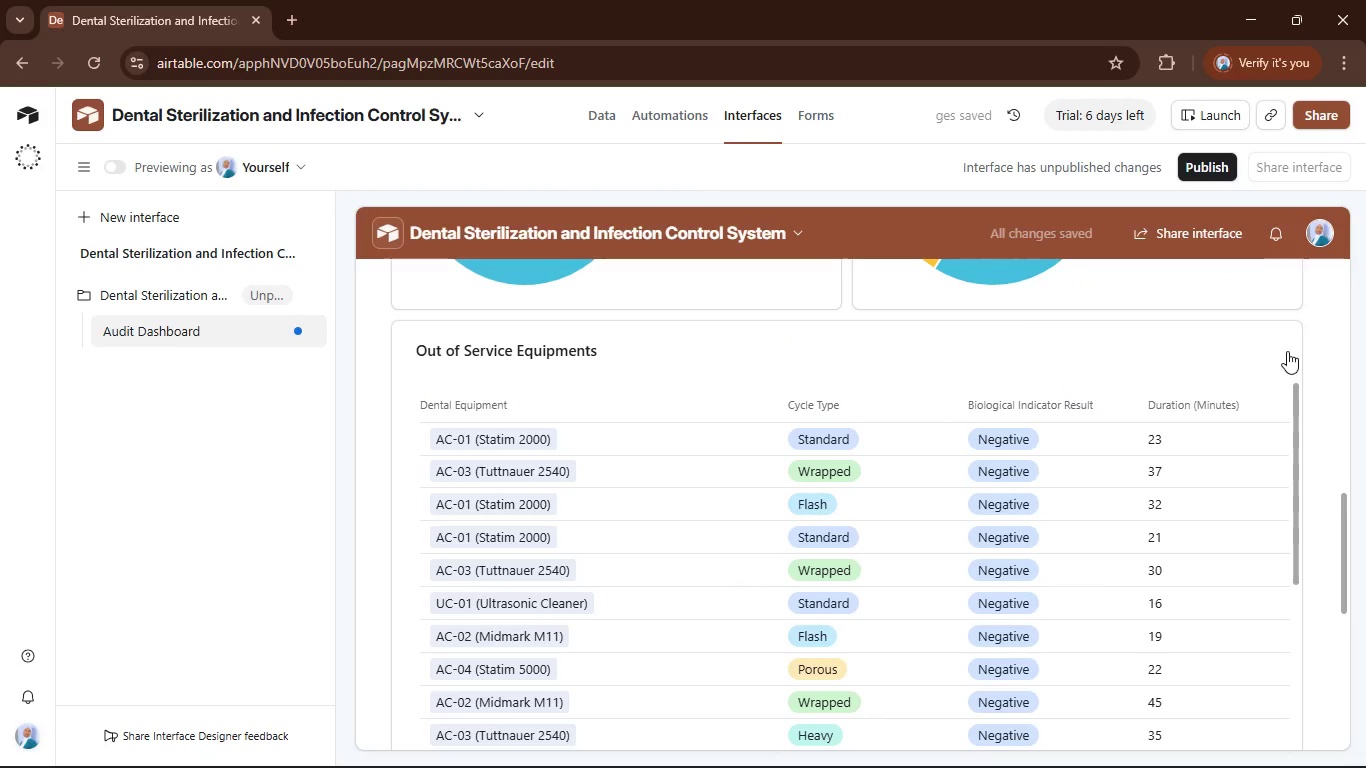 
left_click([1254, 359])
 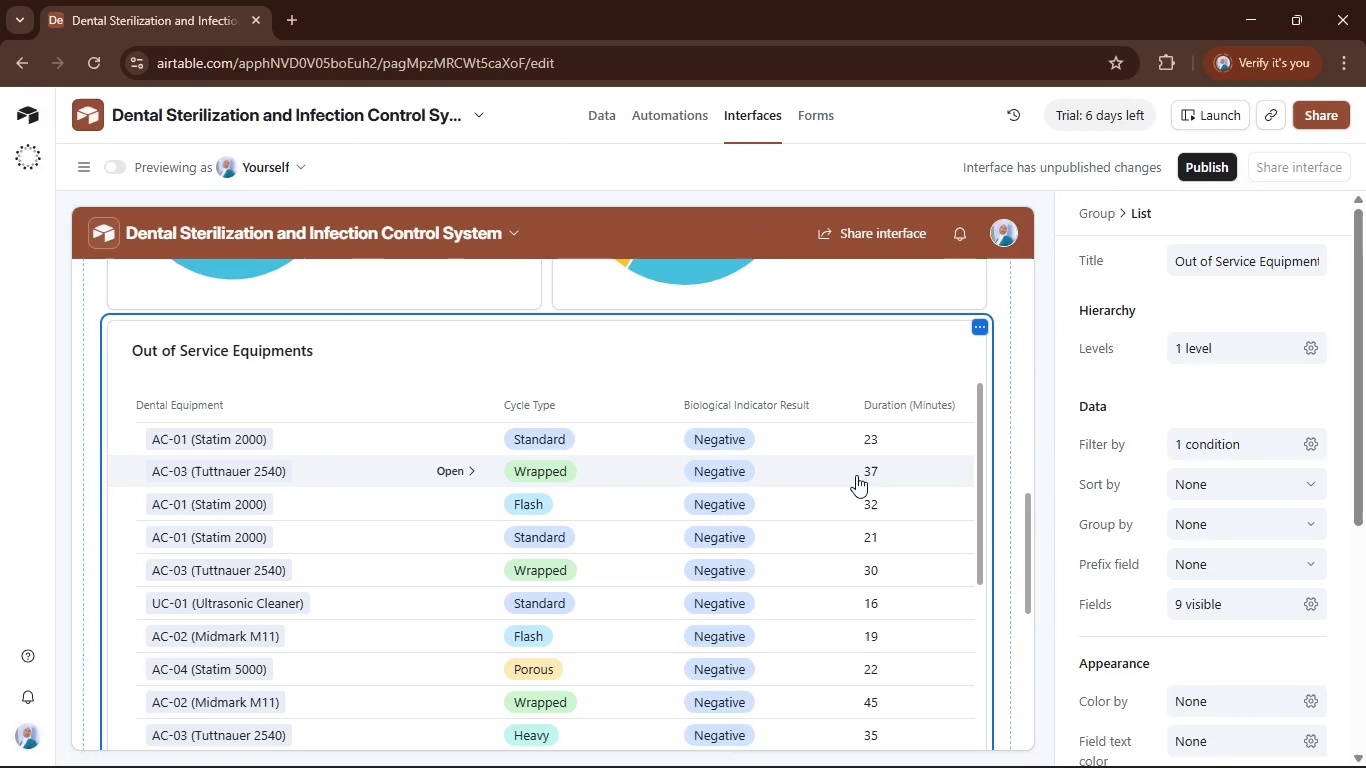 
scroll: coordinate [1018, 529], scroll_direction: down, amount: 13.0
 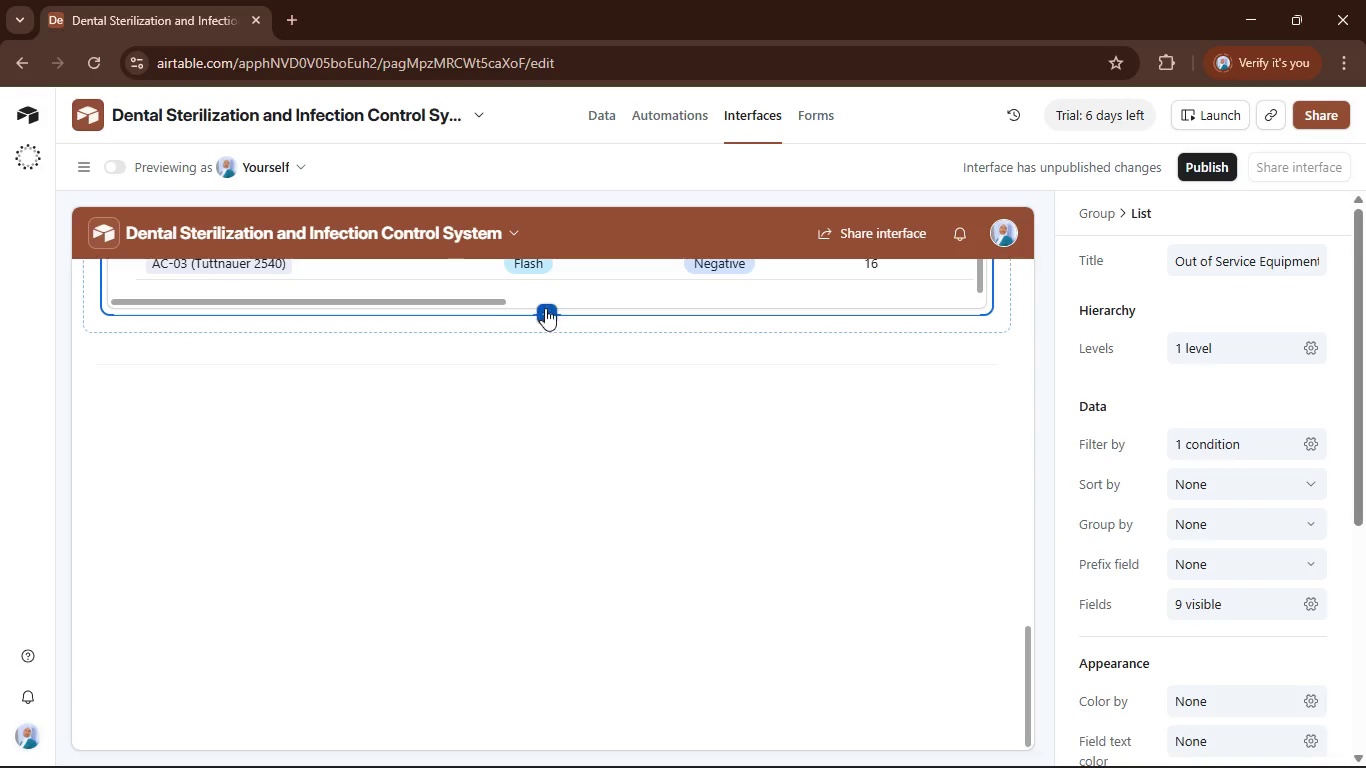 
left_click([545, 308])
 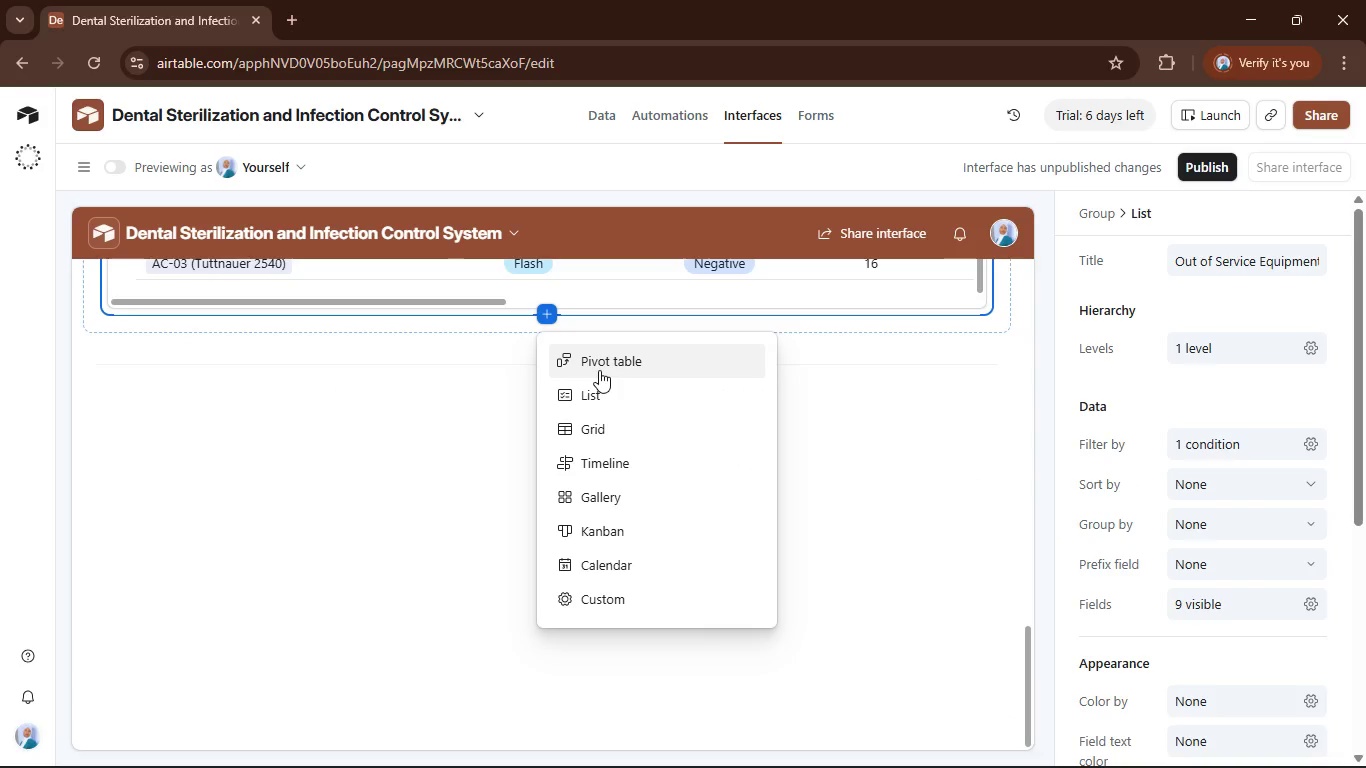 
left_click([599, 370])
 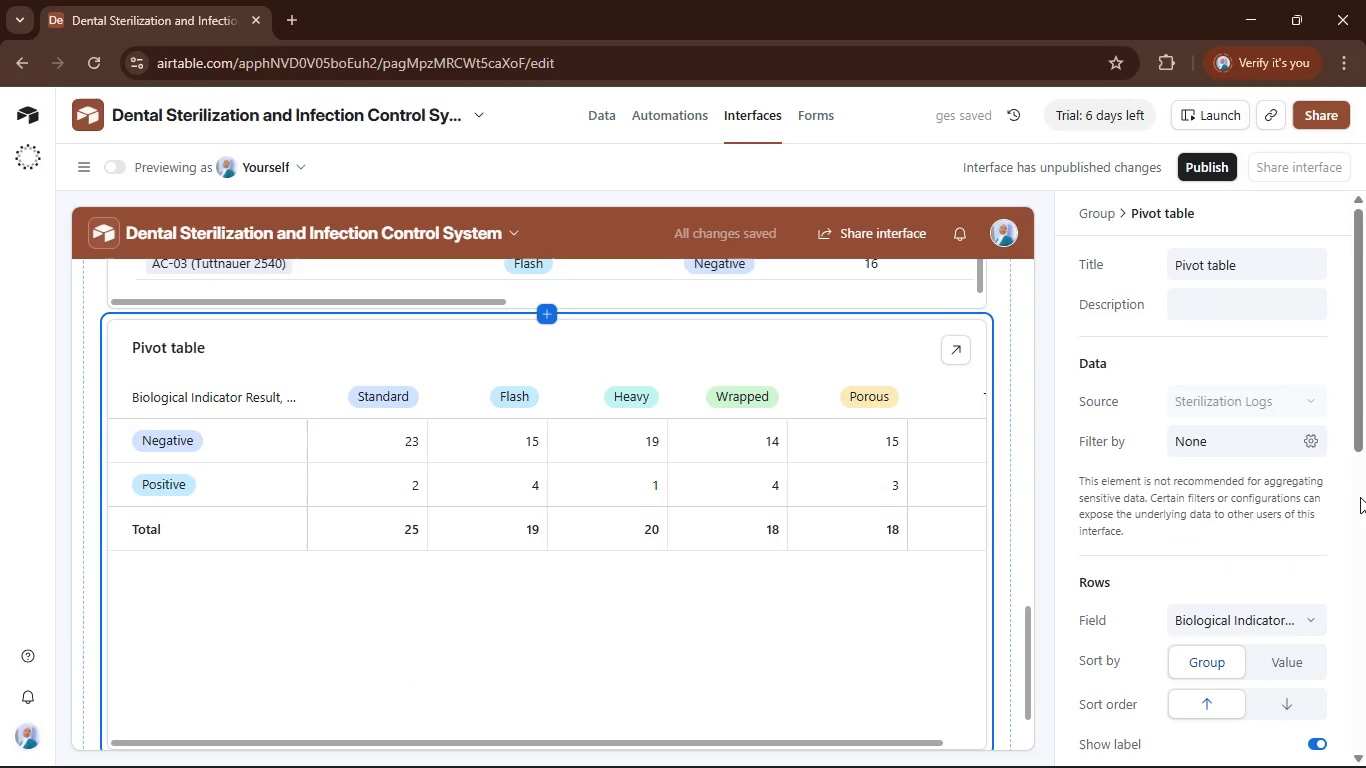 
scroll: coordinate [1243, 459], scroll_direction: down, amount: 1.0
 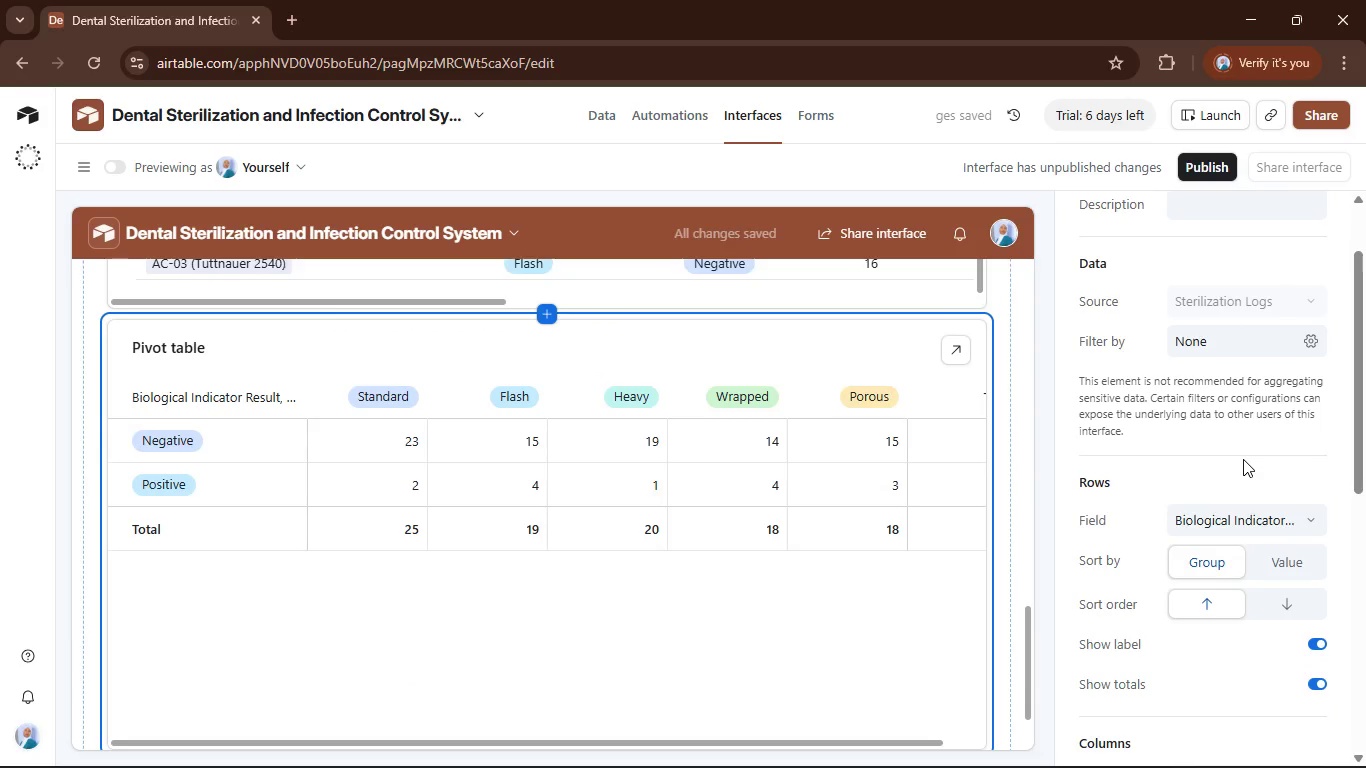 
scroll: coordinate [1243, 459], scroll_direction: up, amount: 3.0
 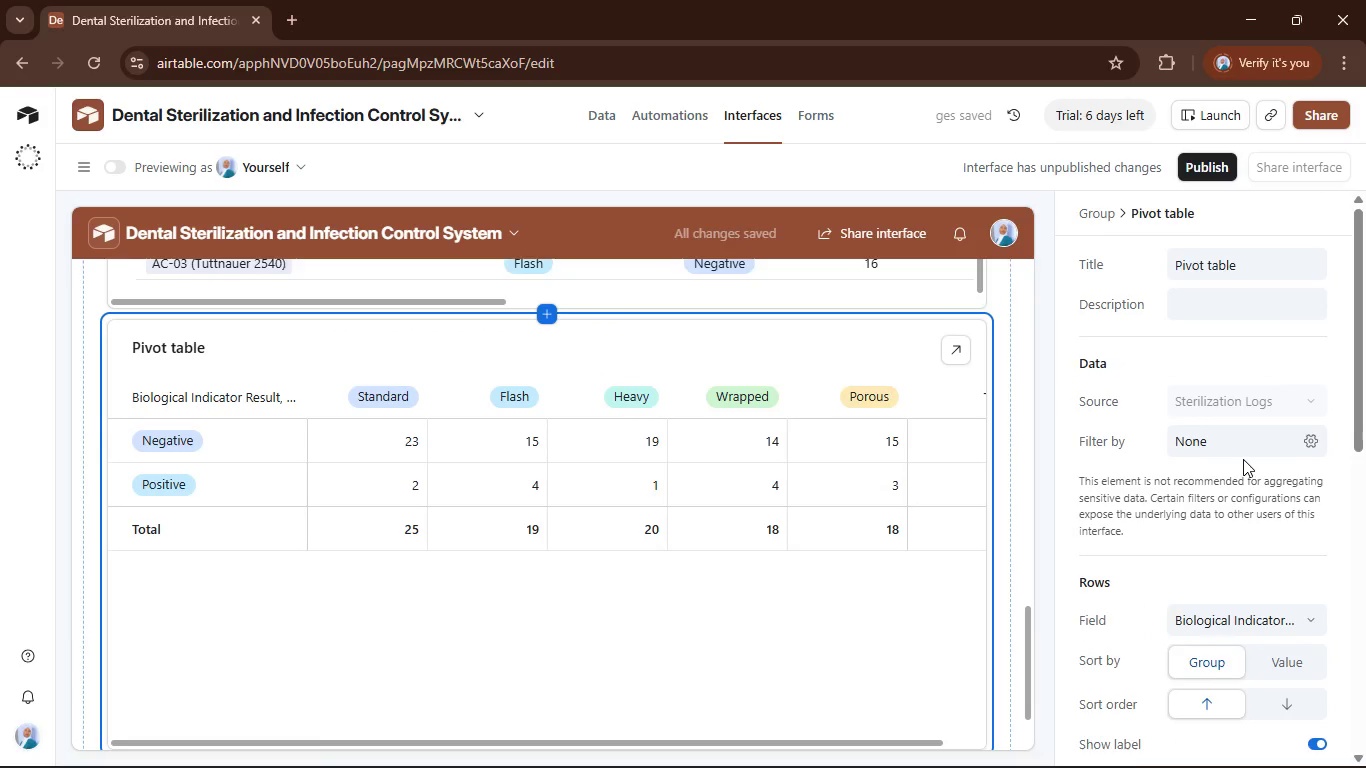 
scroll: coordinate [1243, 459], scroll_direction: down, amount: 4.0
 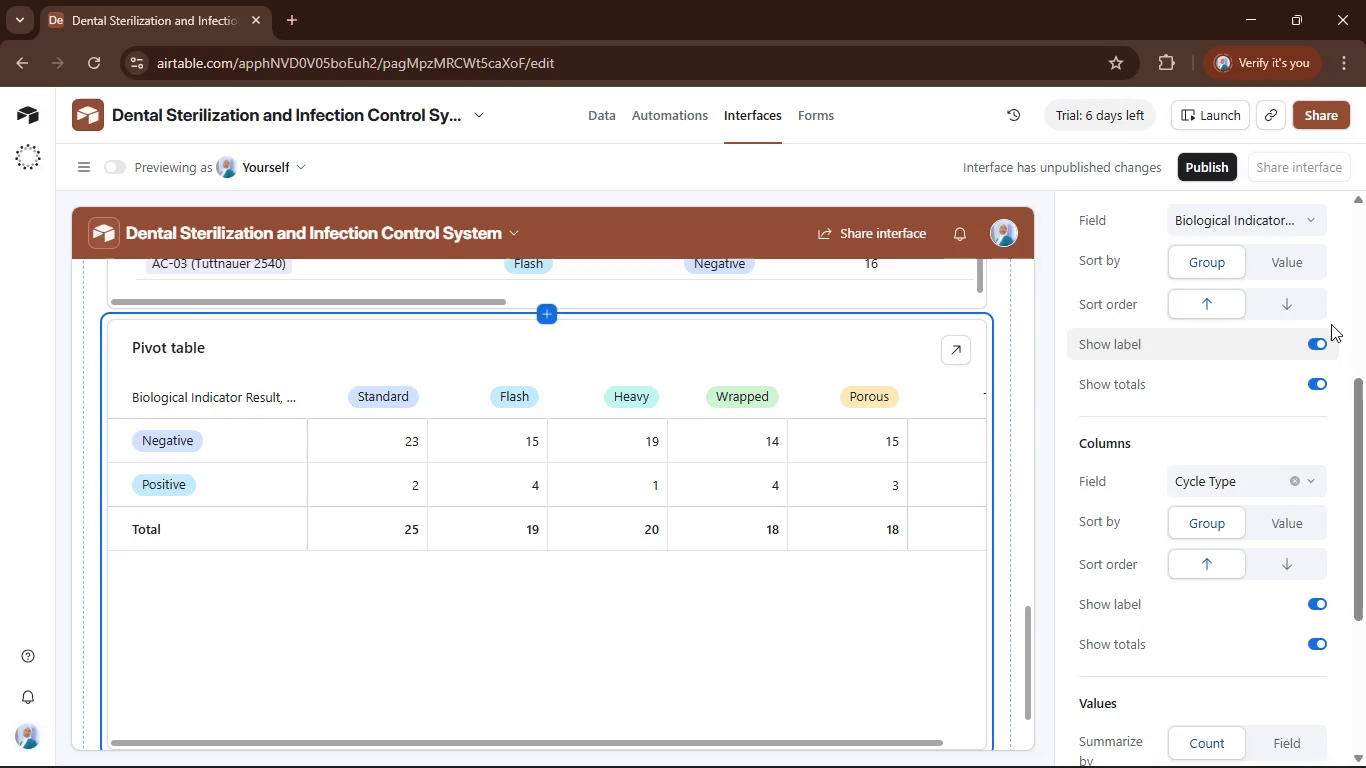 
scroll: coordinate [1305, 387], scroll_direction: up, amount: 1.0
 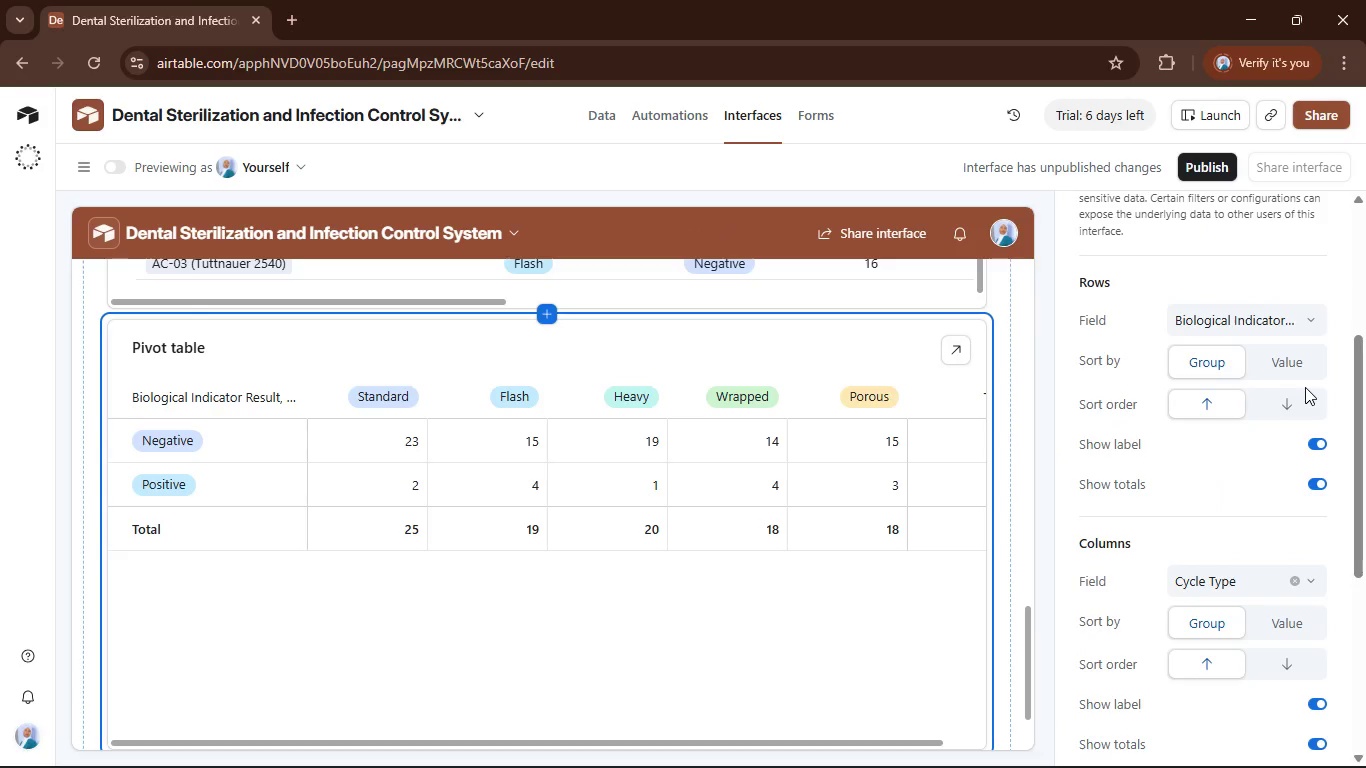 
wait(12.32)
 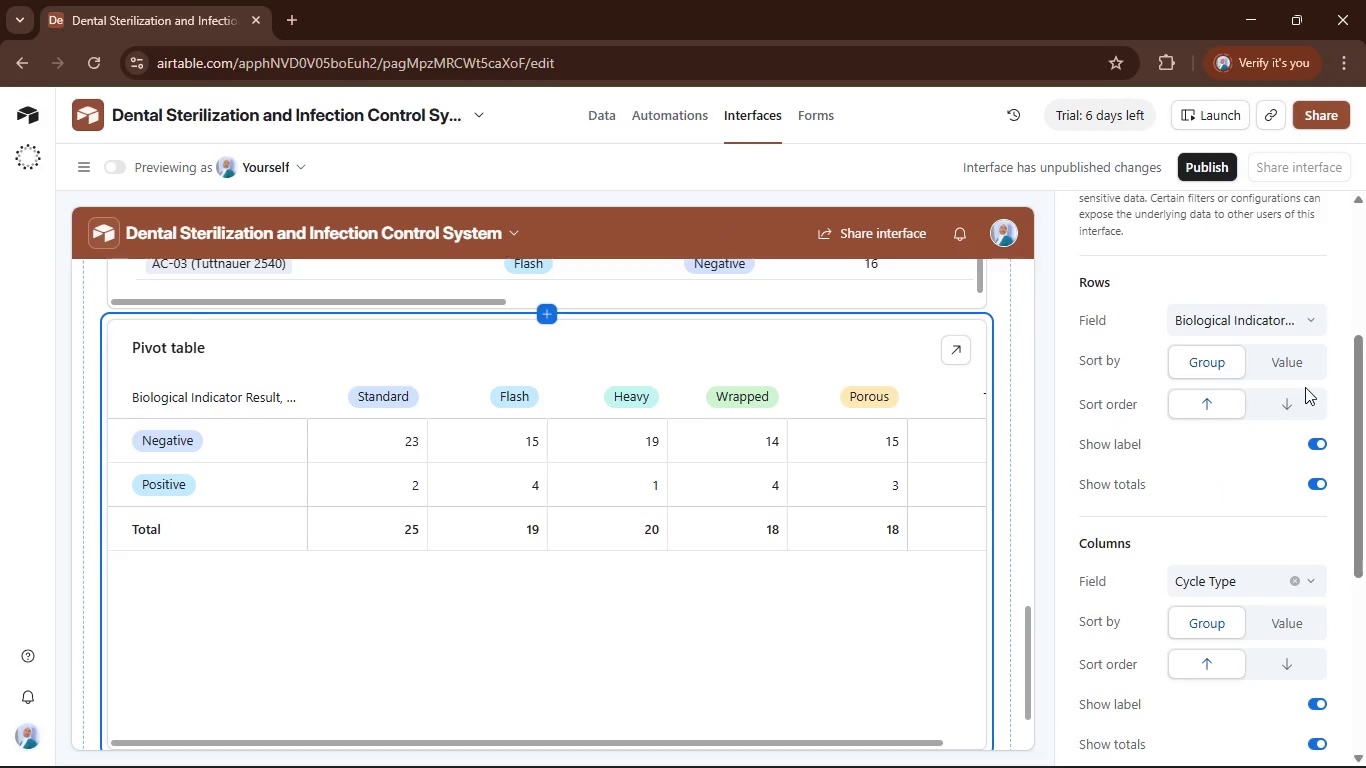 
left_click([1310, 323])
 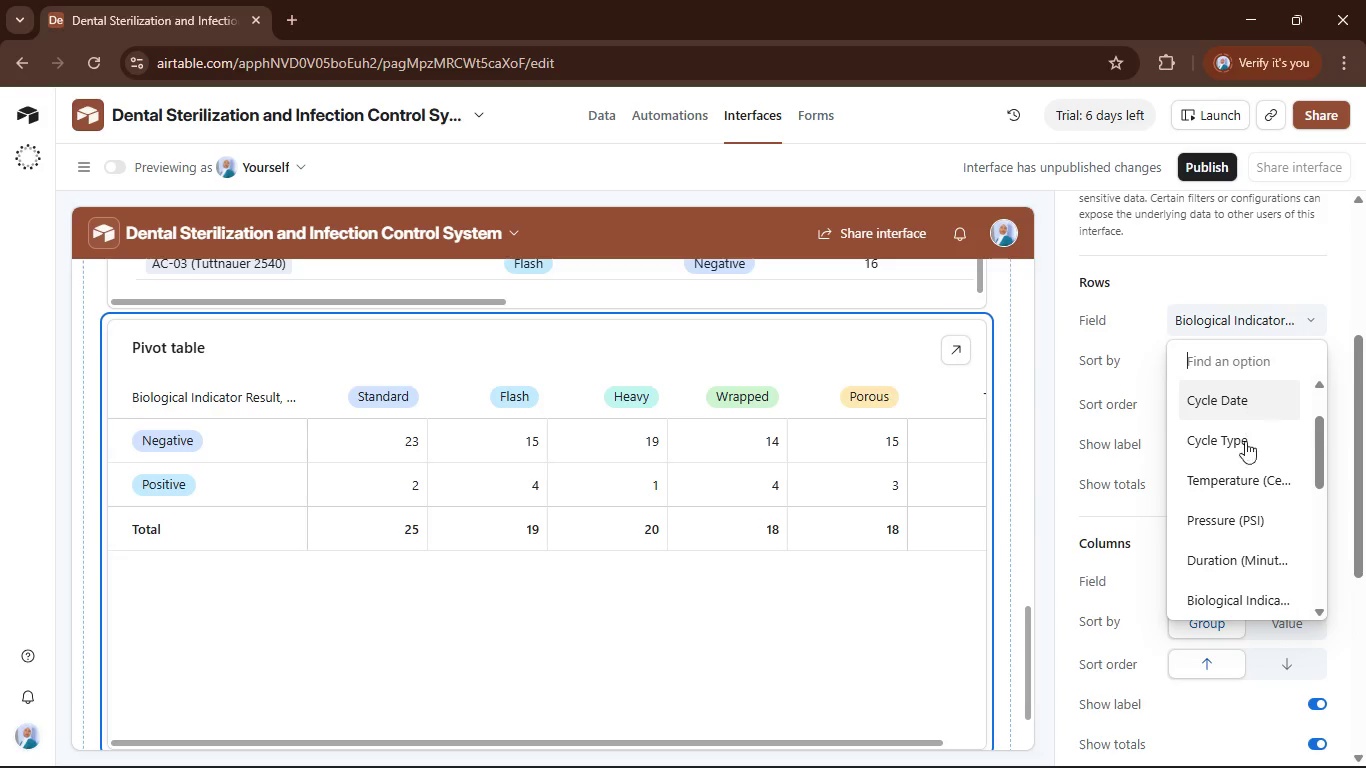 
scroll: coordinate [1248, 466], scroll_direction: down, amount: 6.0
 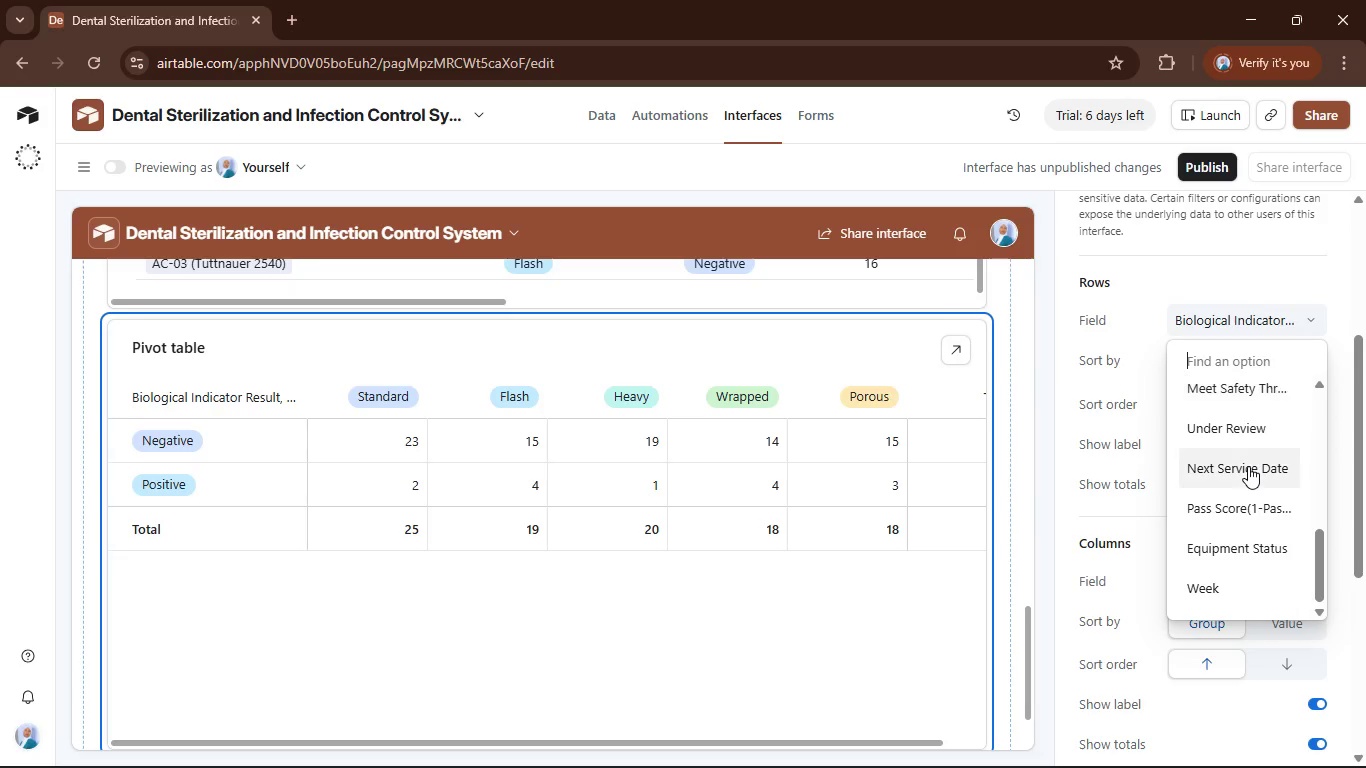 
scroll: coordinate [1248, 467], scroll_direction: up, amount: 2.0
 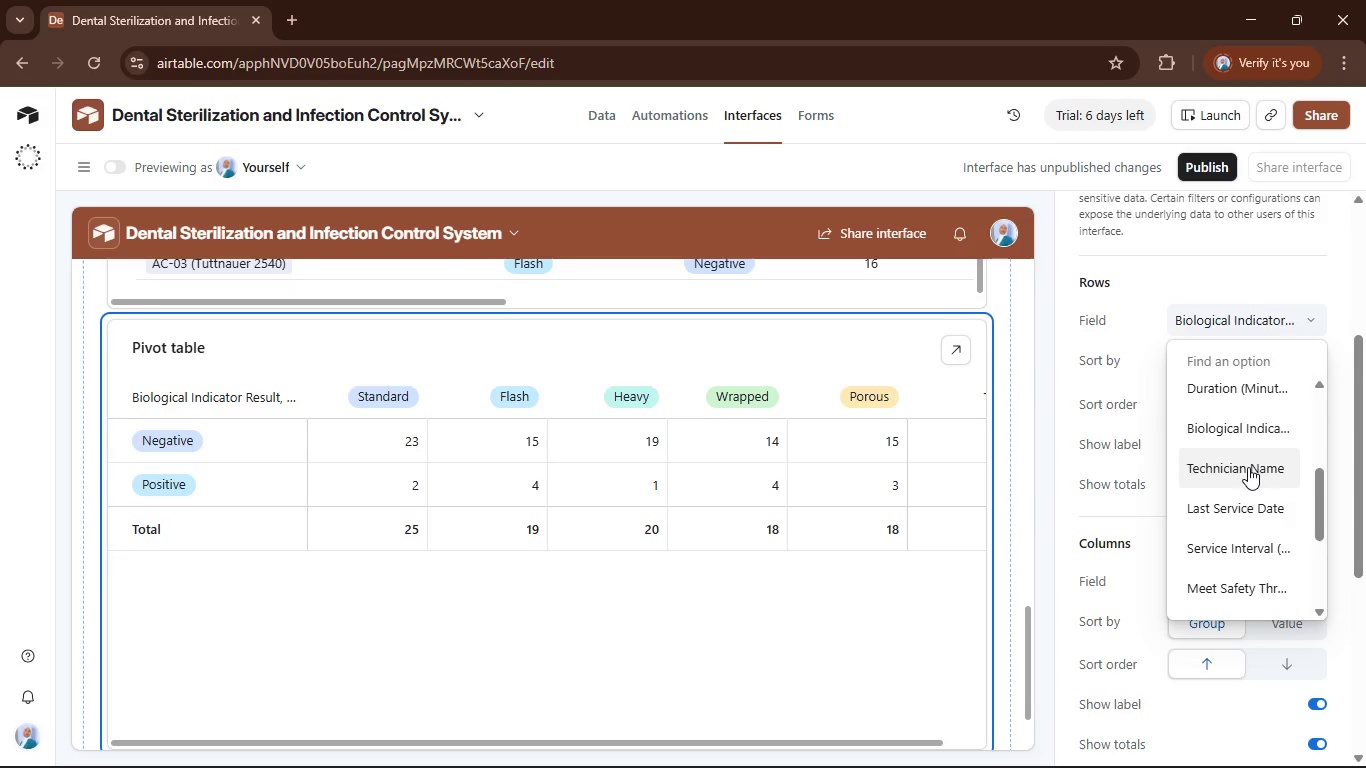 
left_click([1248, 467])
 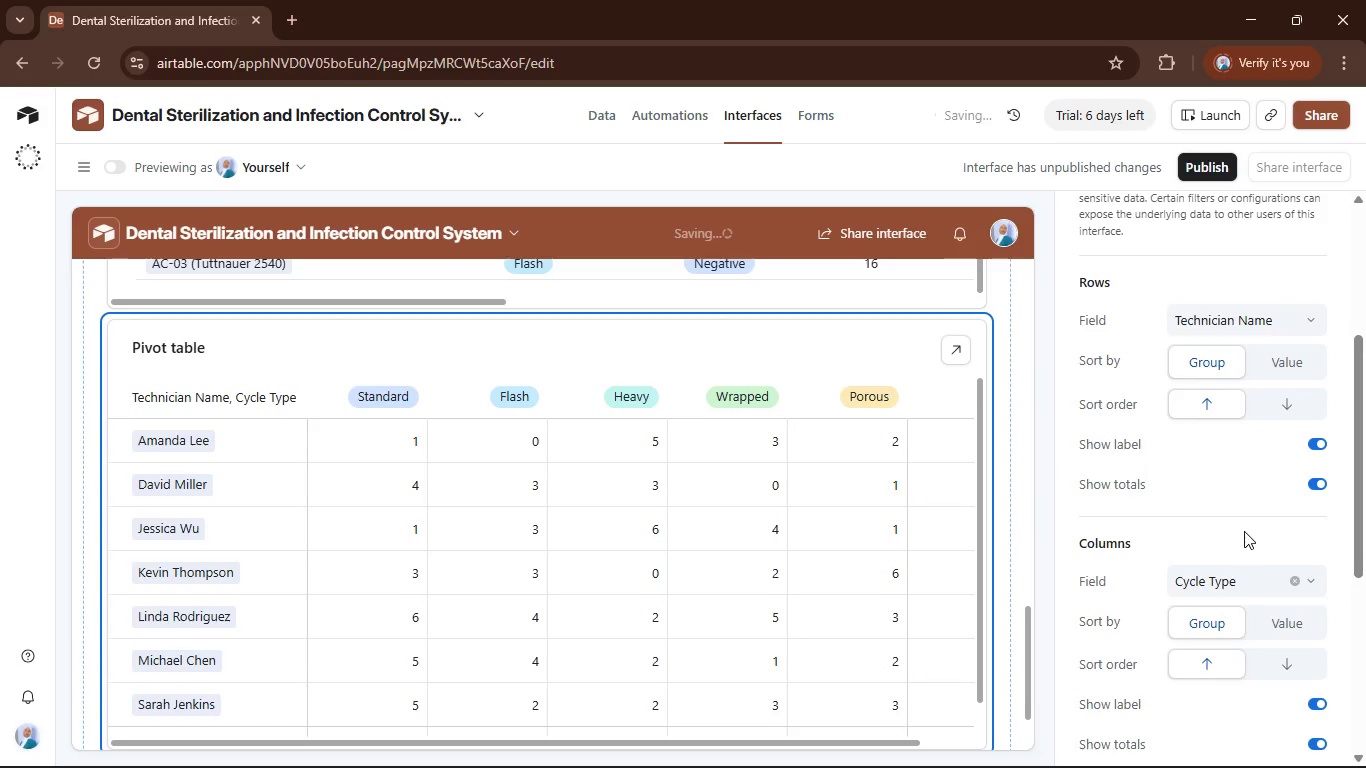 
scroll: coordinate [837, 566], scroll_direction: down, amount: 3.0
 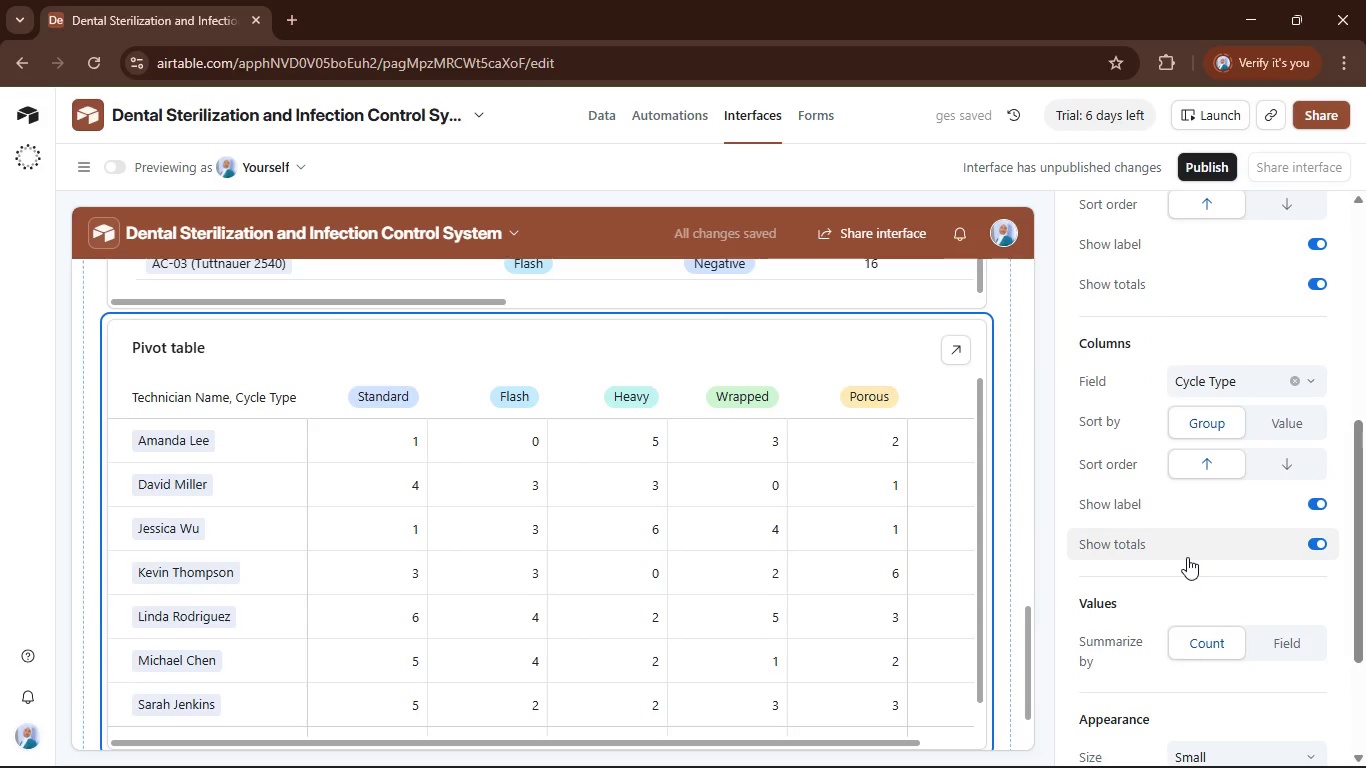 
scroll: coordinate [1187, 557], scroll_direction: up, amount: 1.0
 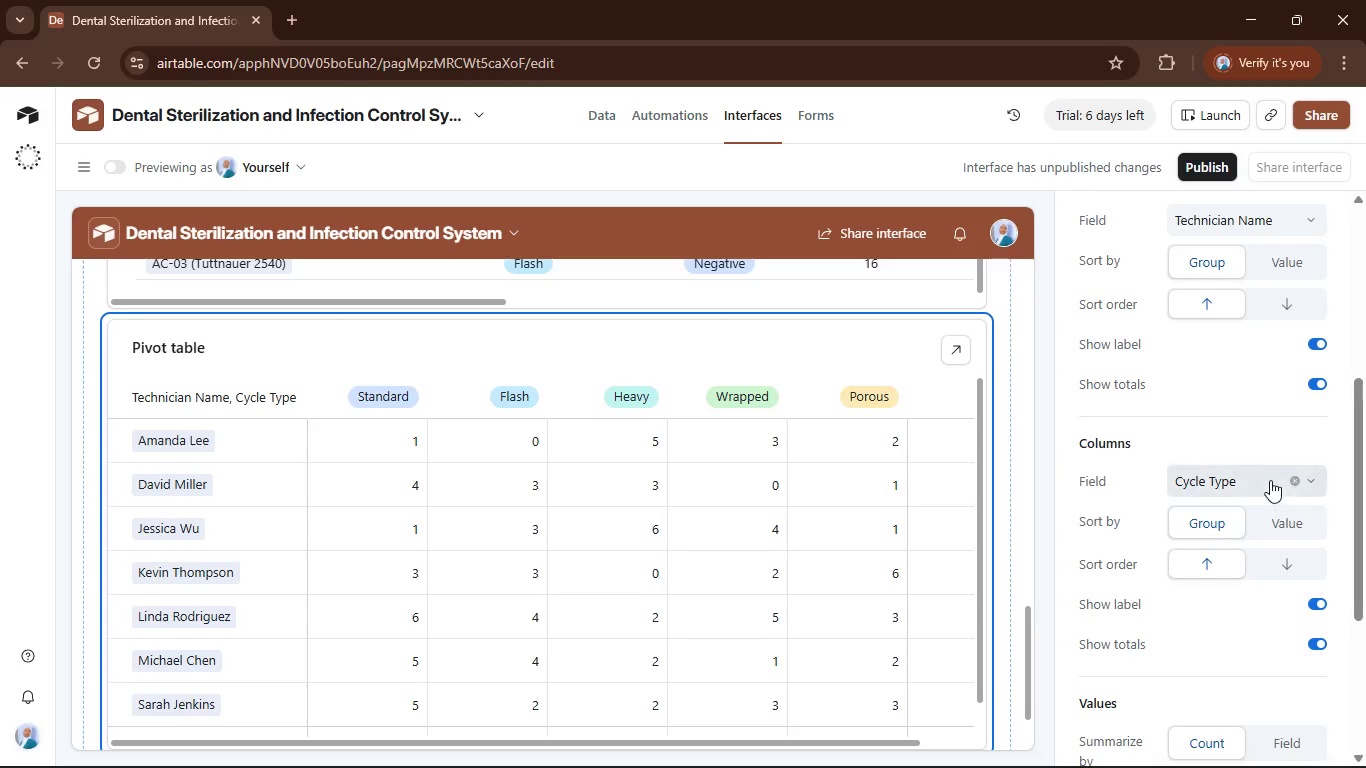 
left_click([1257, 475])
 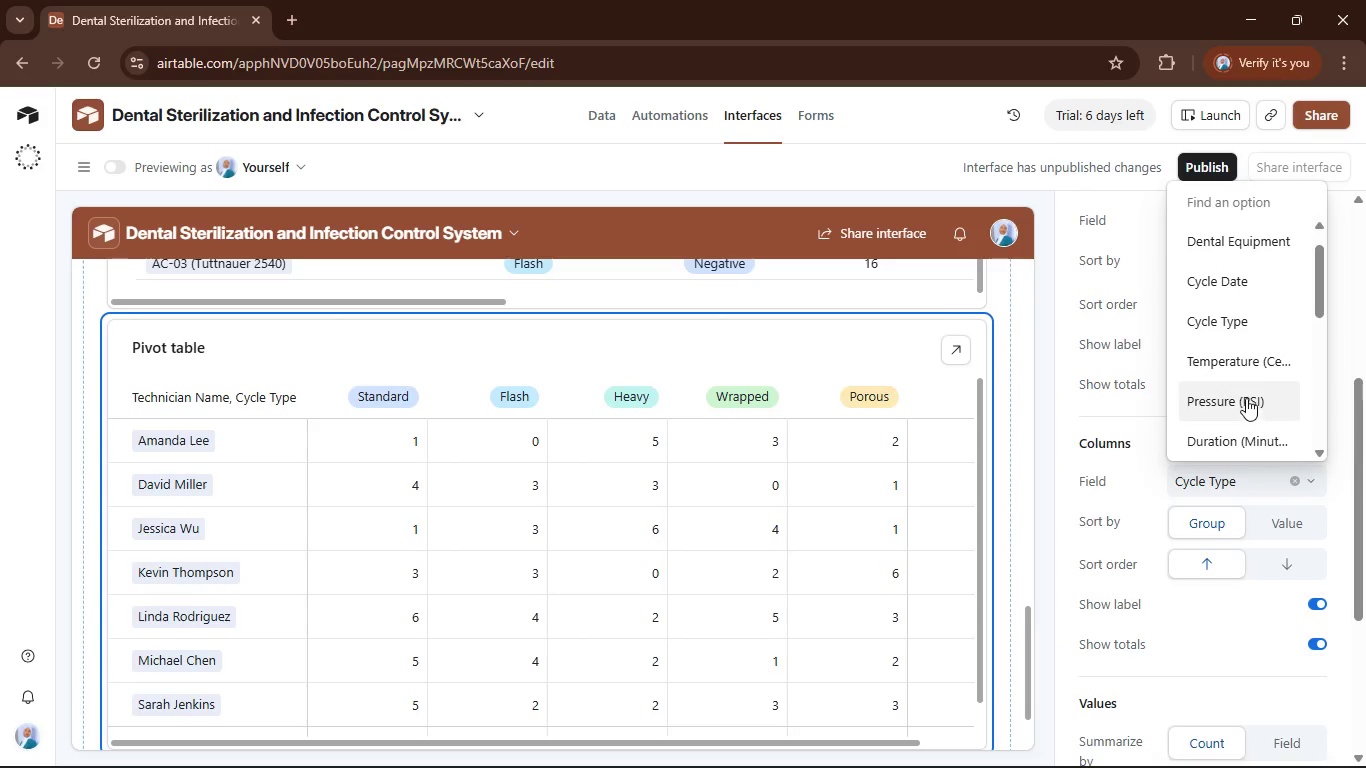 
scroll: coordinate [1246, 396], scroll_direction: down, amount: 2.0
 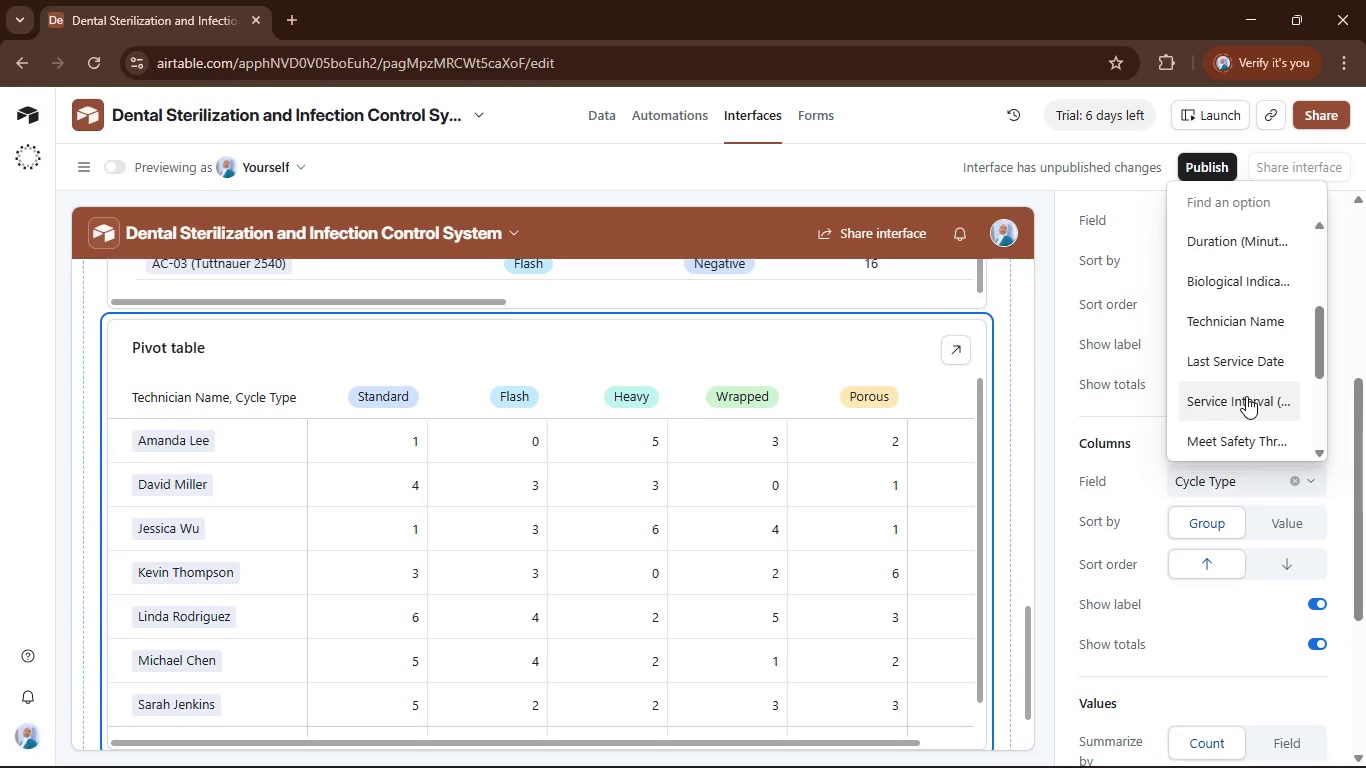 
scroll: coordinate [1246, 396], scroll_direction: up, amount: 2.0
 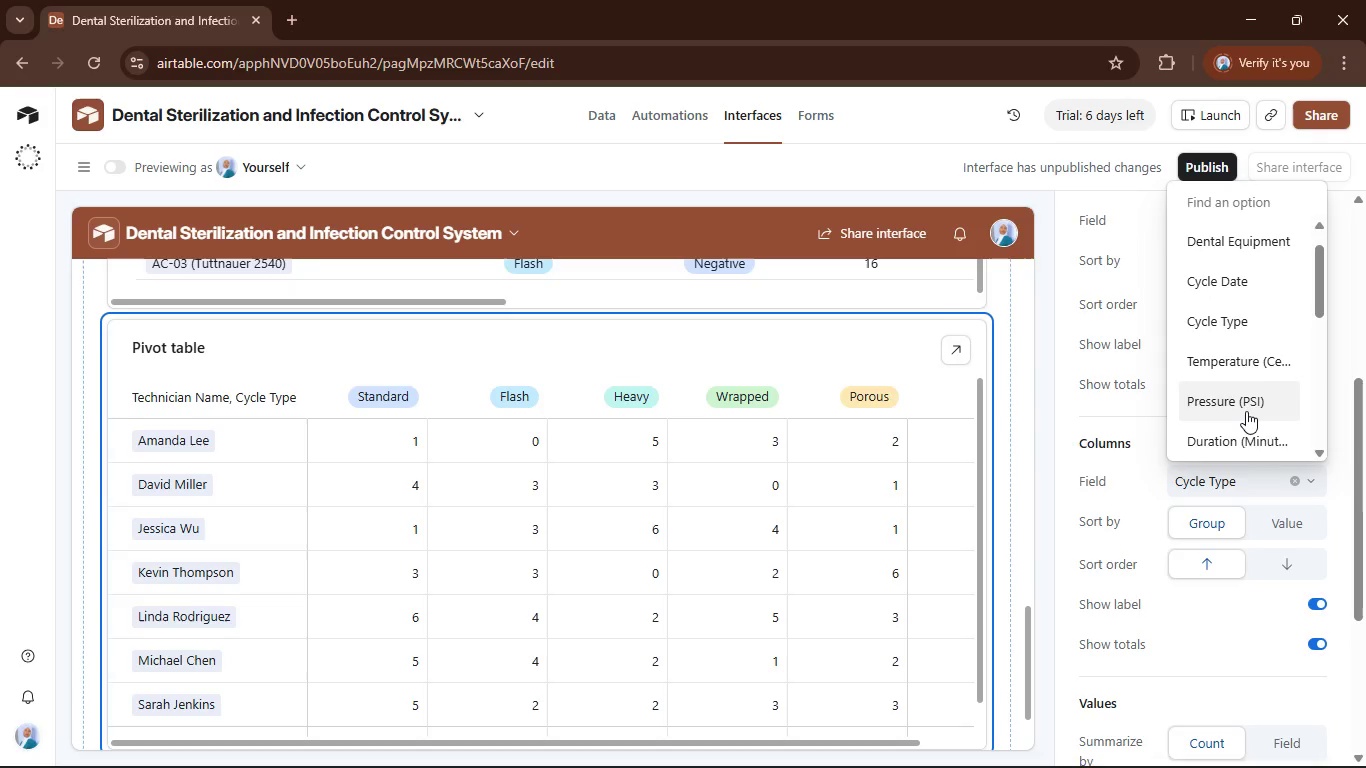 
scroll: coordinate [1246, 415], scroll_direction: down, amount: 1.0
 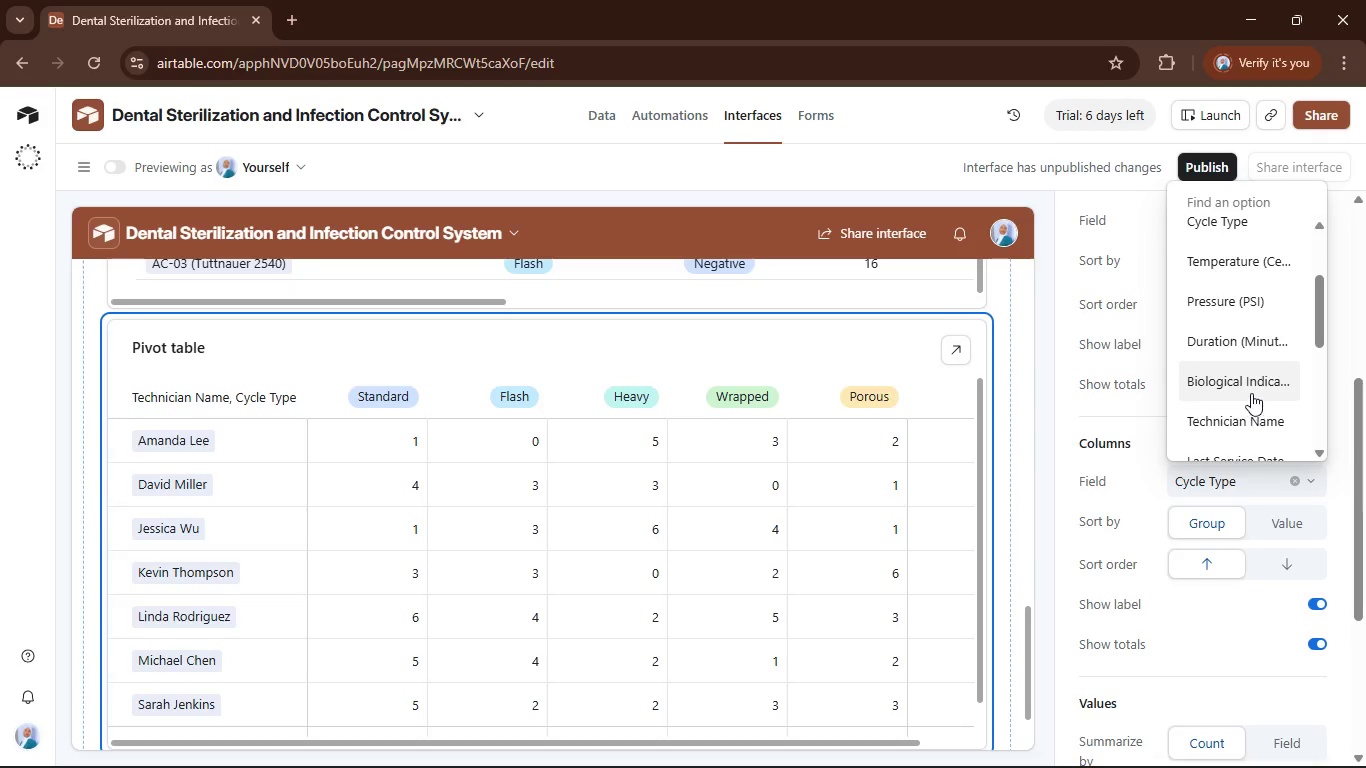 
left_click([1254, 389])
 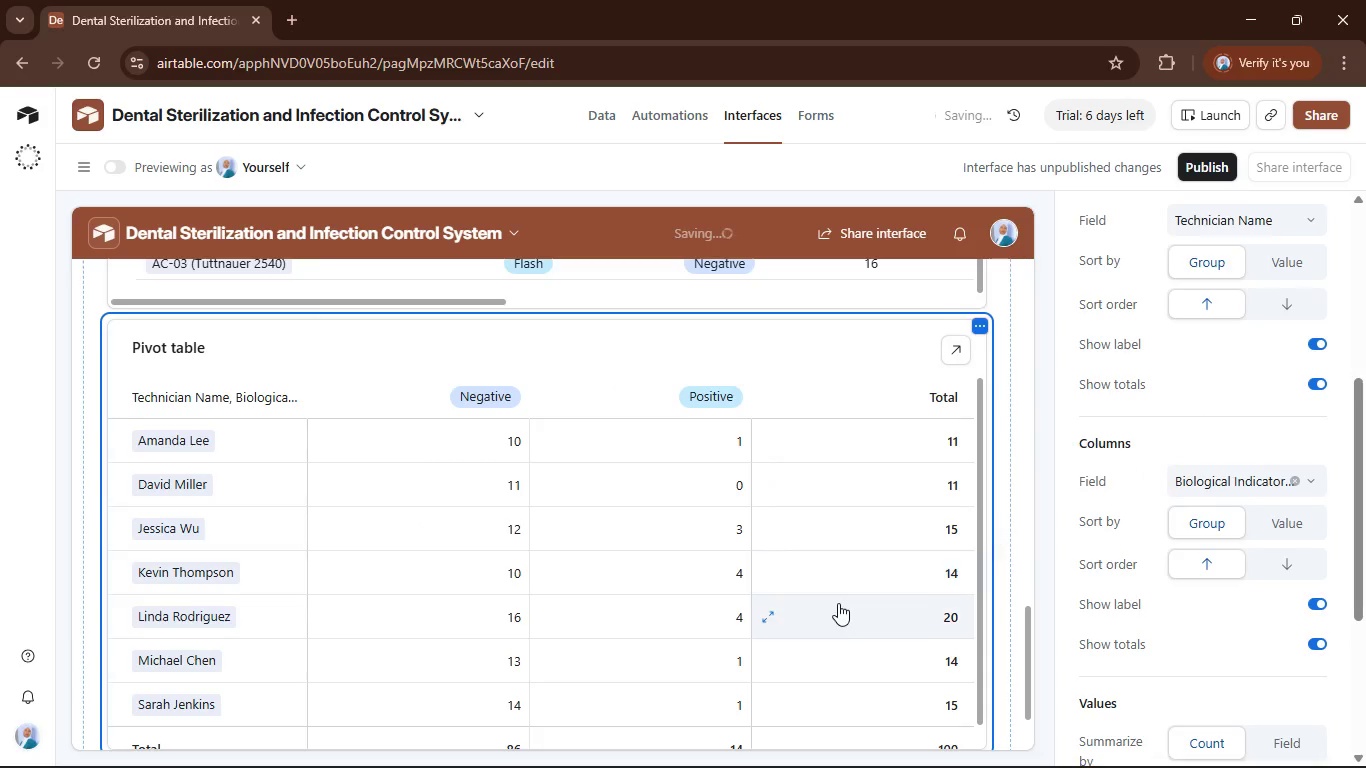 
scroll: coordinate [814, 588], scroll_direction: down, amount: 9.0
 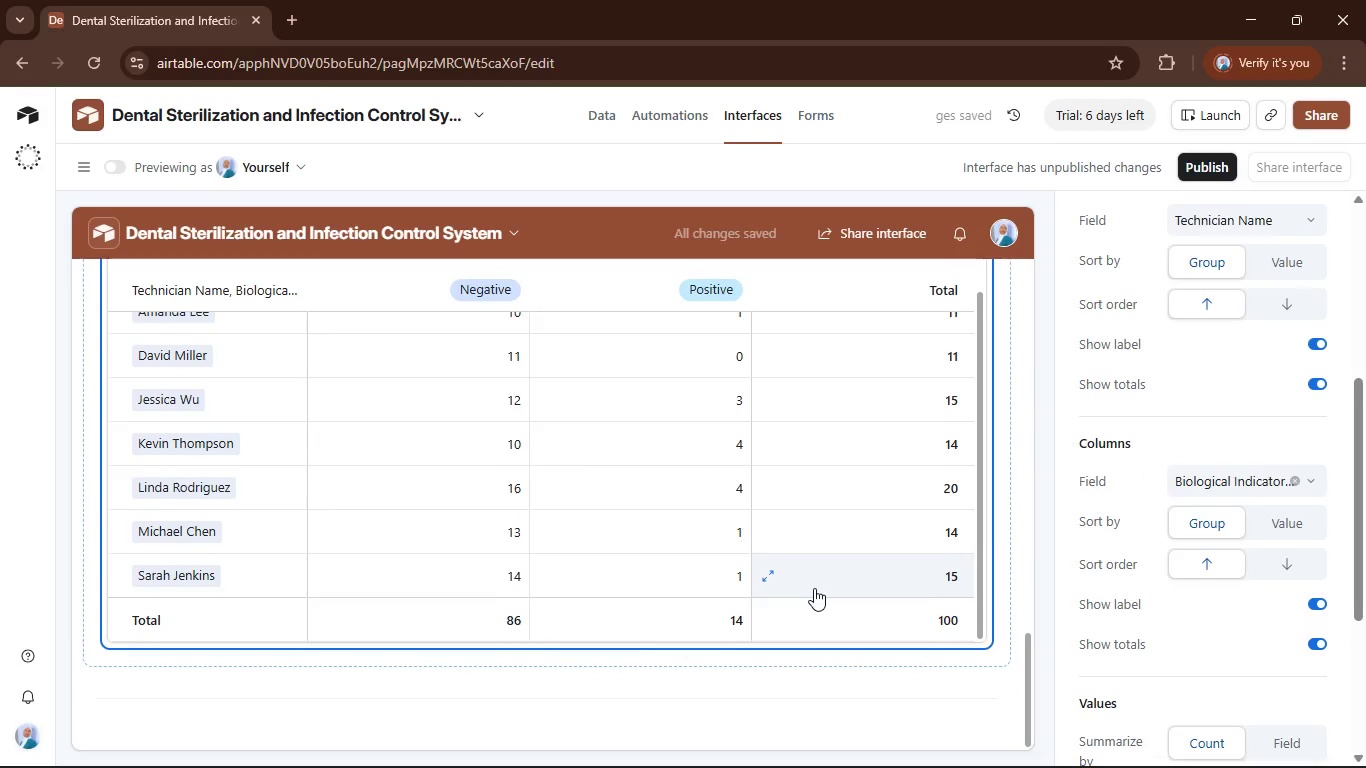 
scroll: coordinate [1281, 428], scroll_direction: up, amount: 15.0
 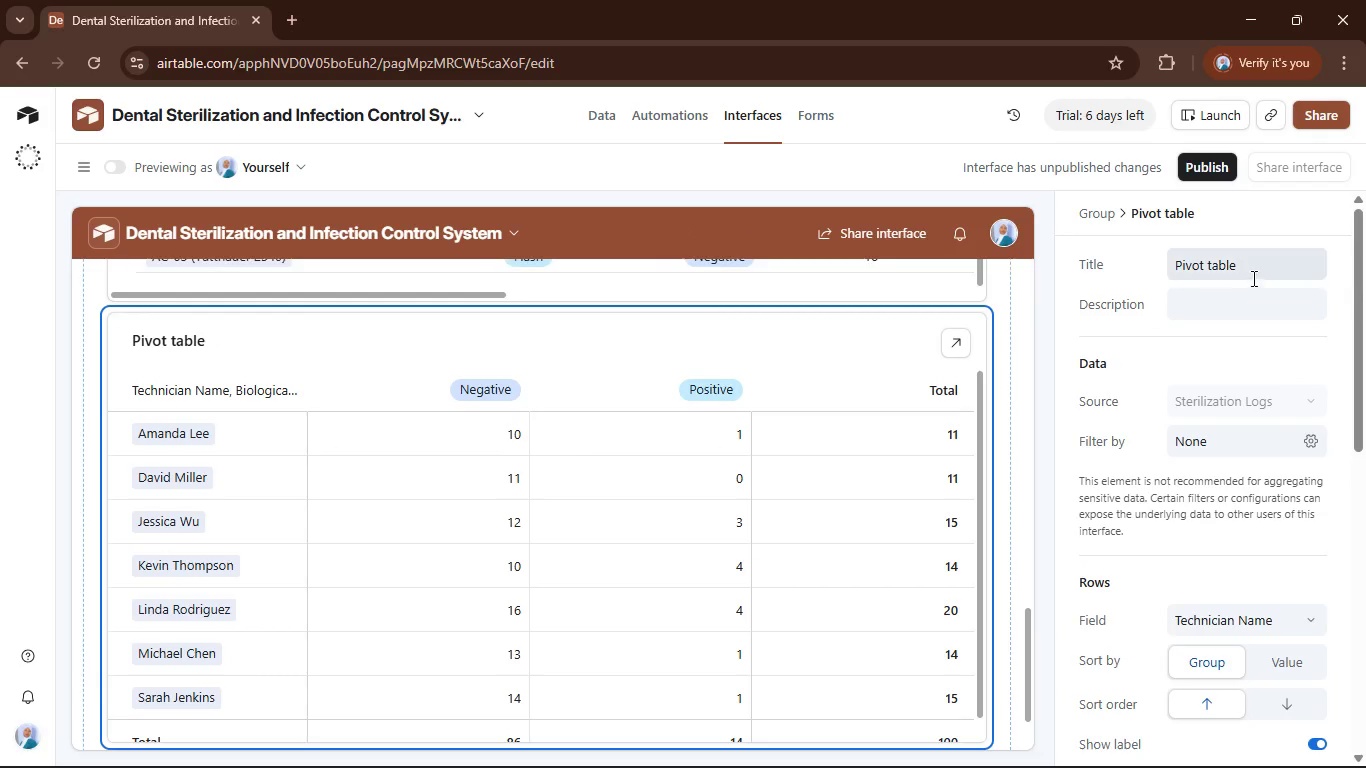 
left_click([1252, 272])
 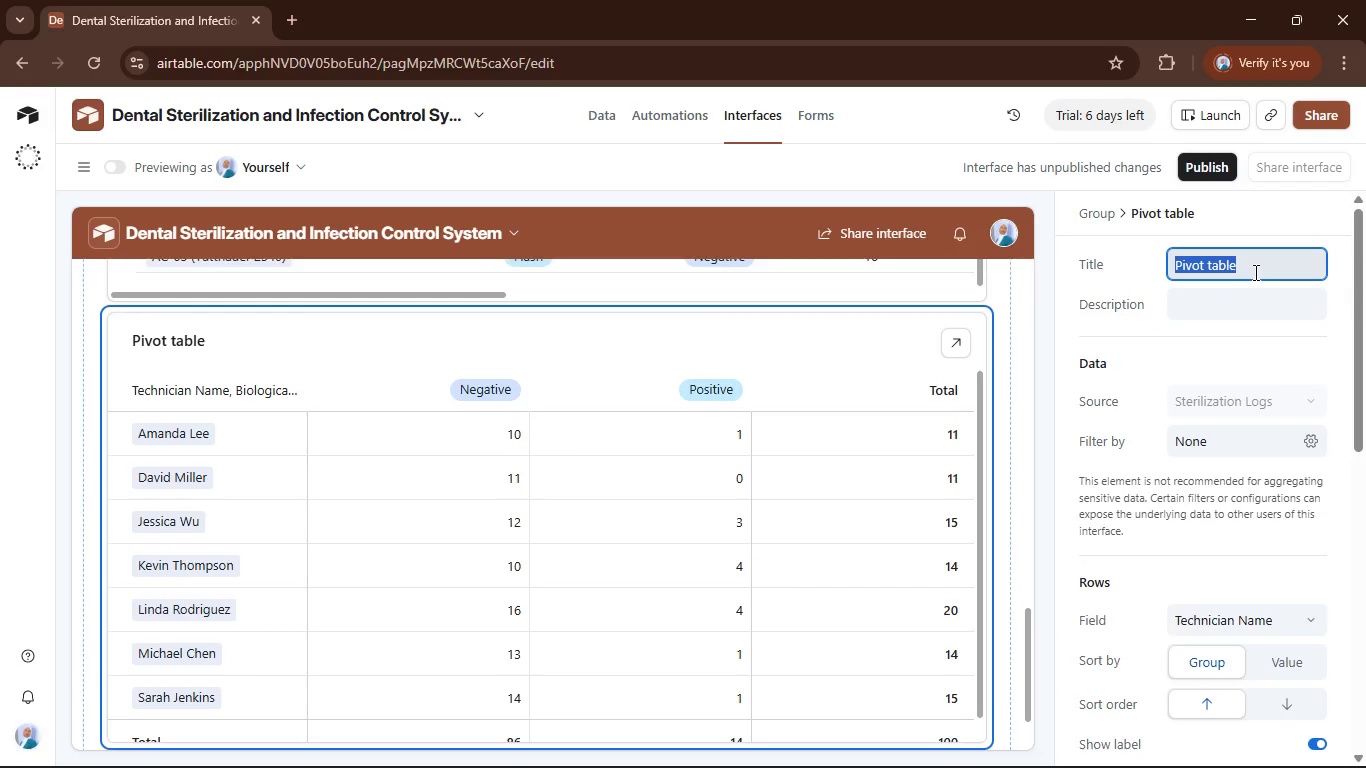 
left_click([1254, 272])
 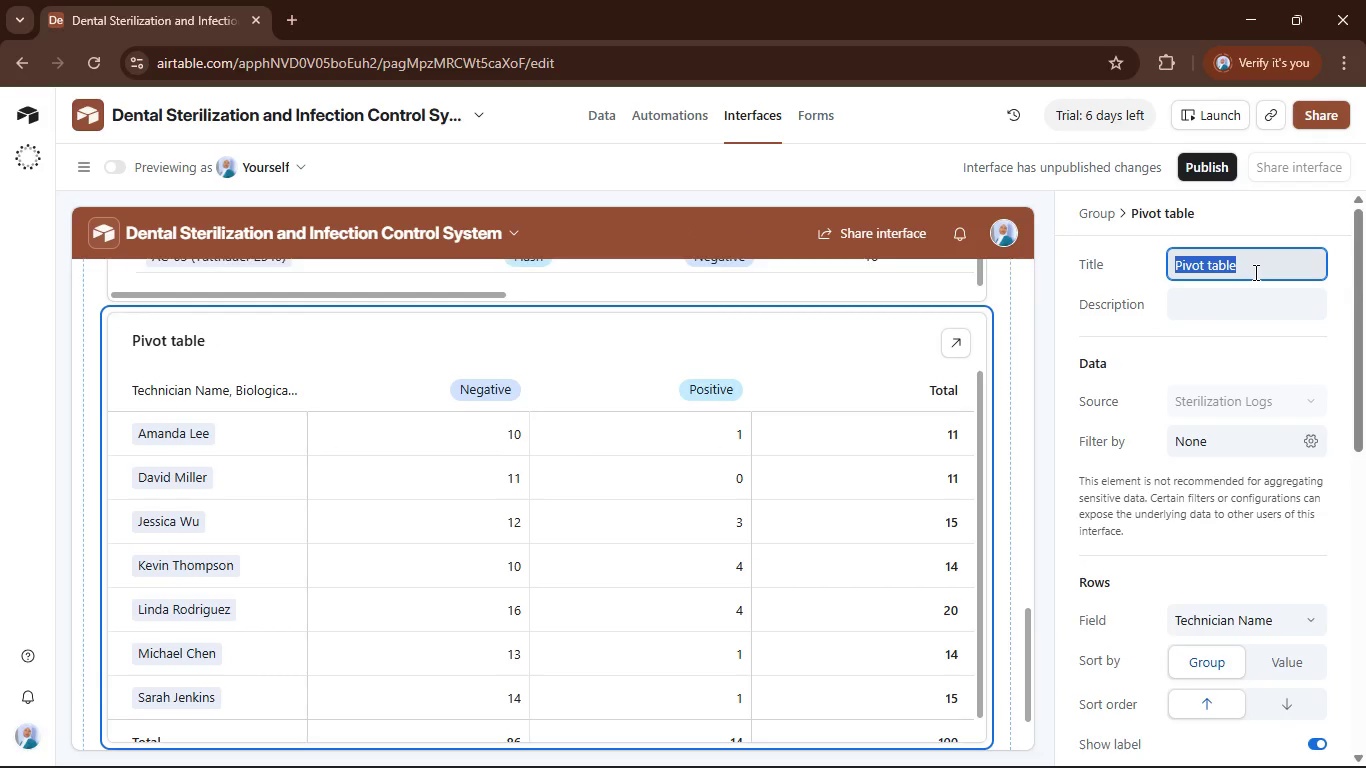 
type(Bil)
 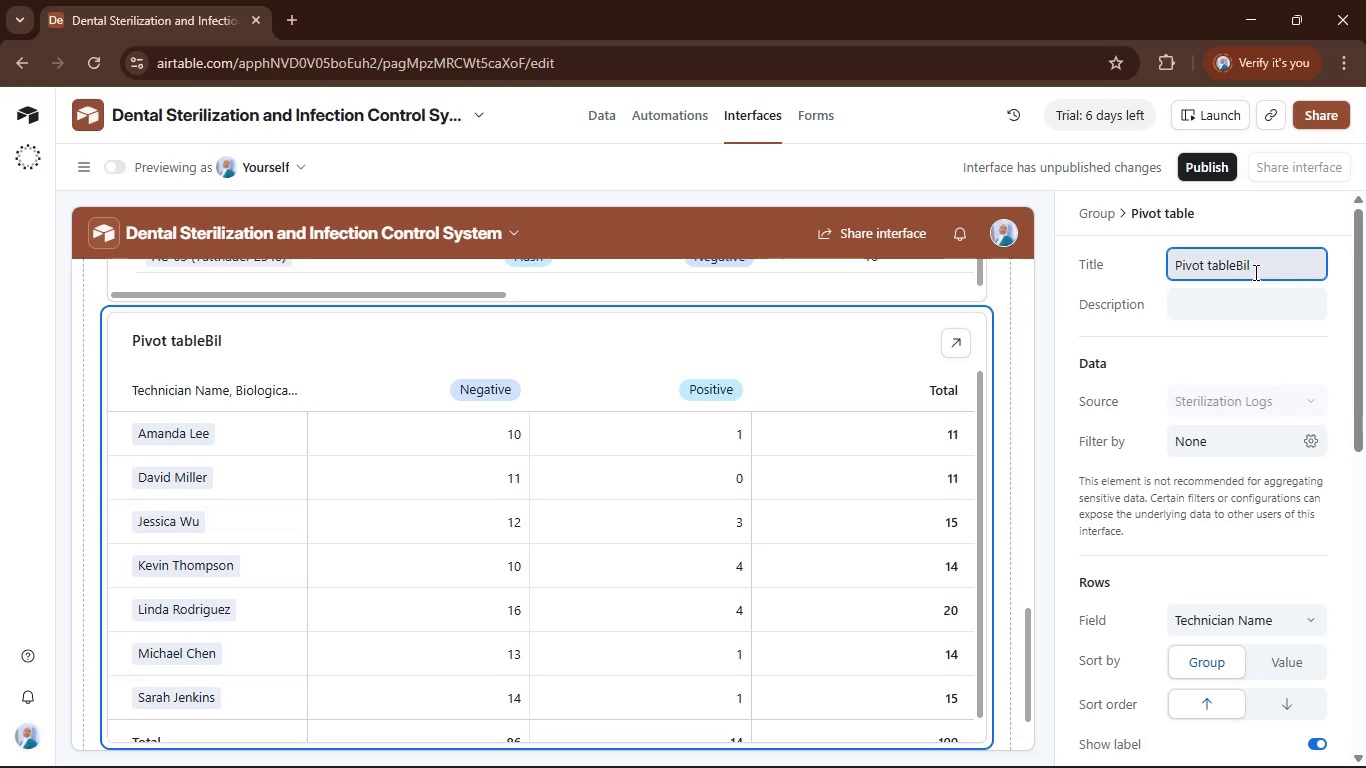 
key(Control+A)
 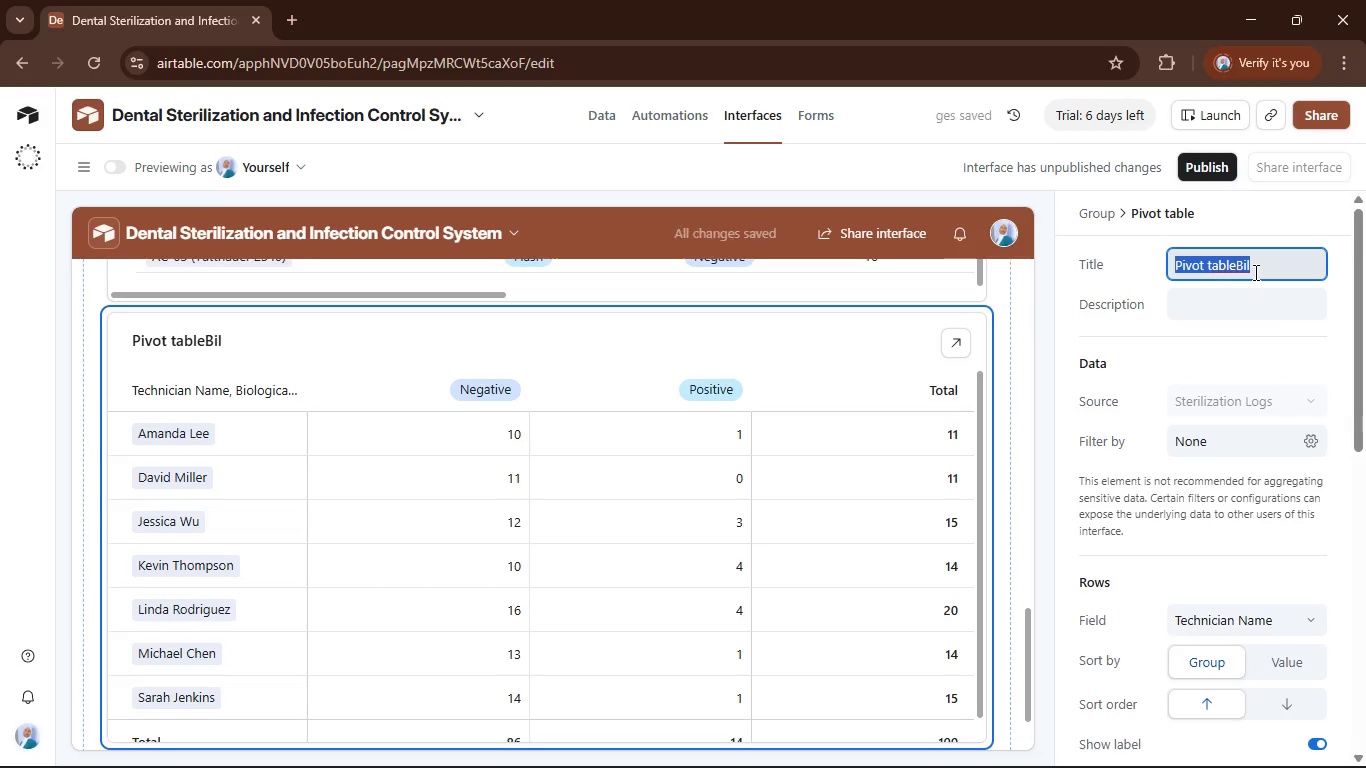 
type(Bil)
key(Backspace)
type(ological )
 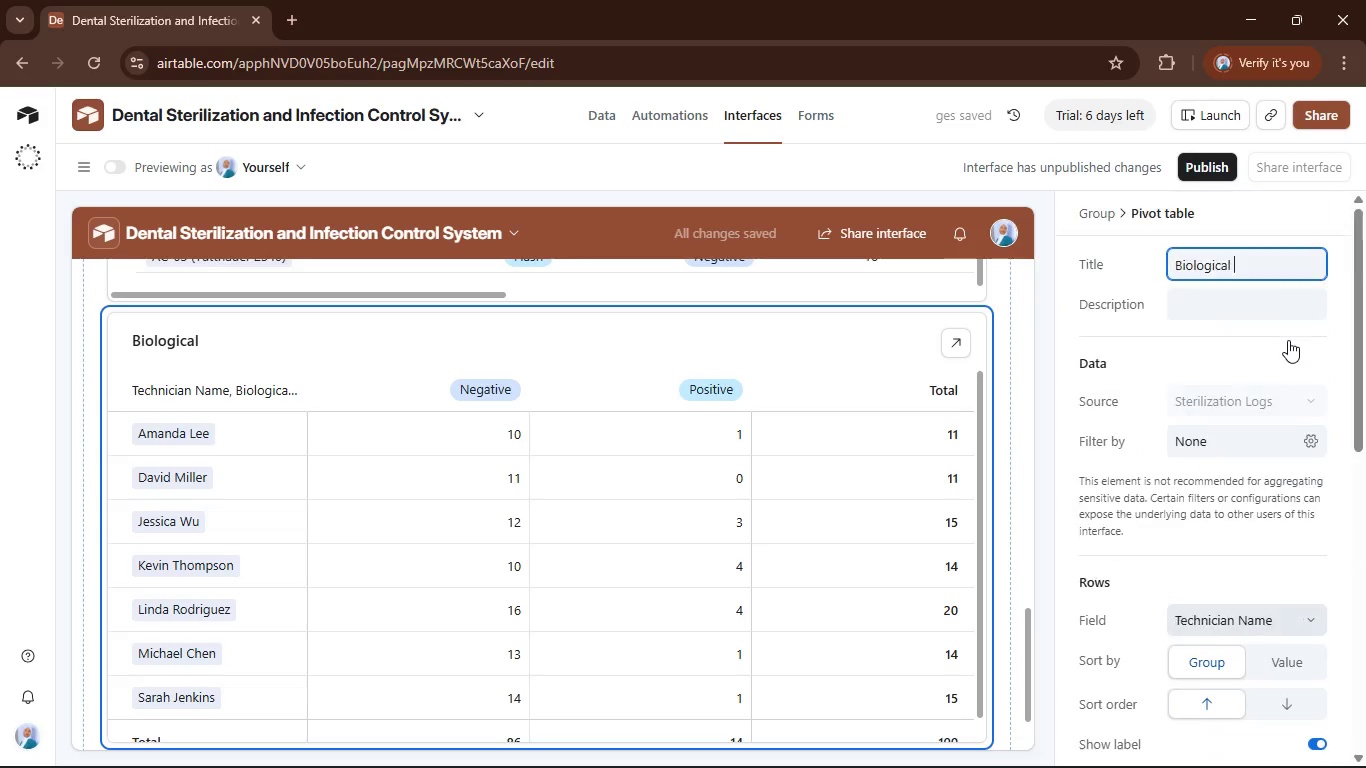 
type( )
key(Backspace)
type(Indicator )
 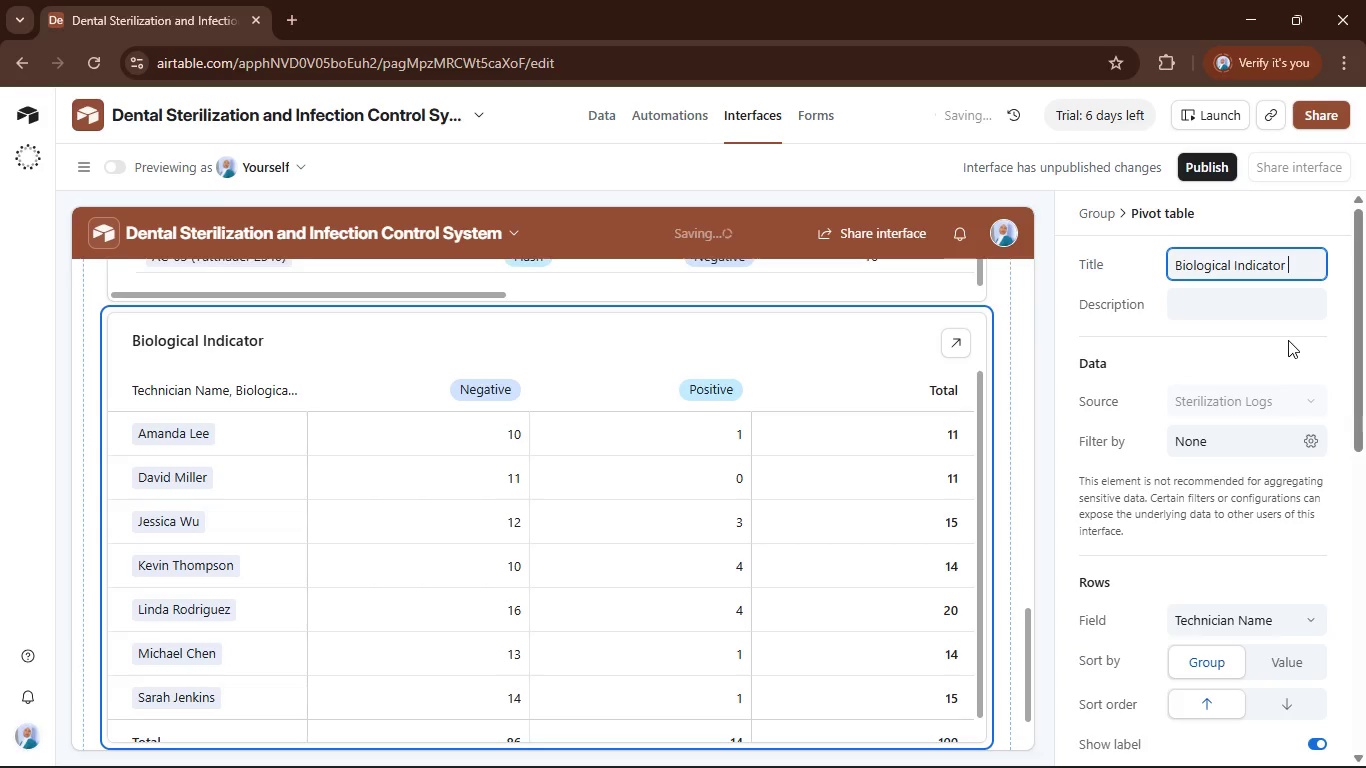 
scroll: coordinate [1198, 506], scroll_direction: down, amount: 3.0
 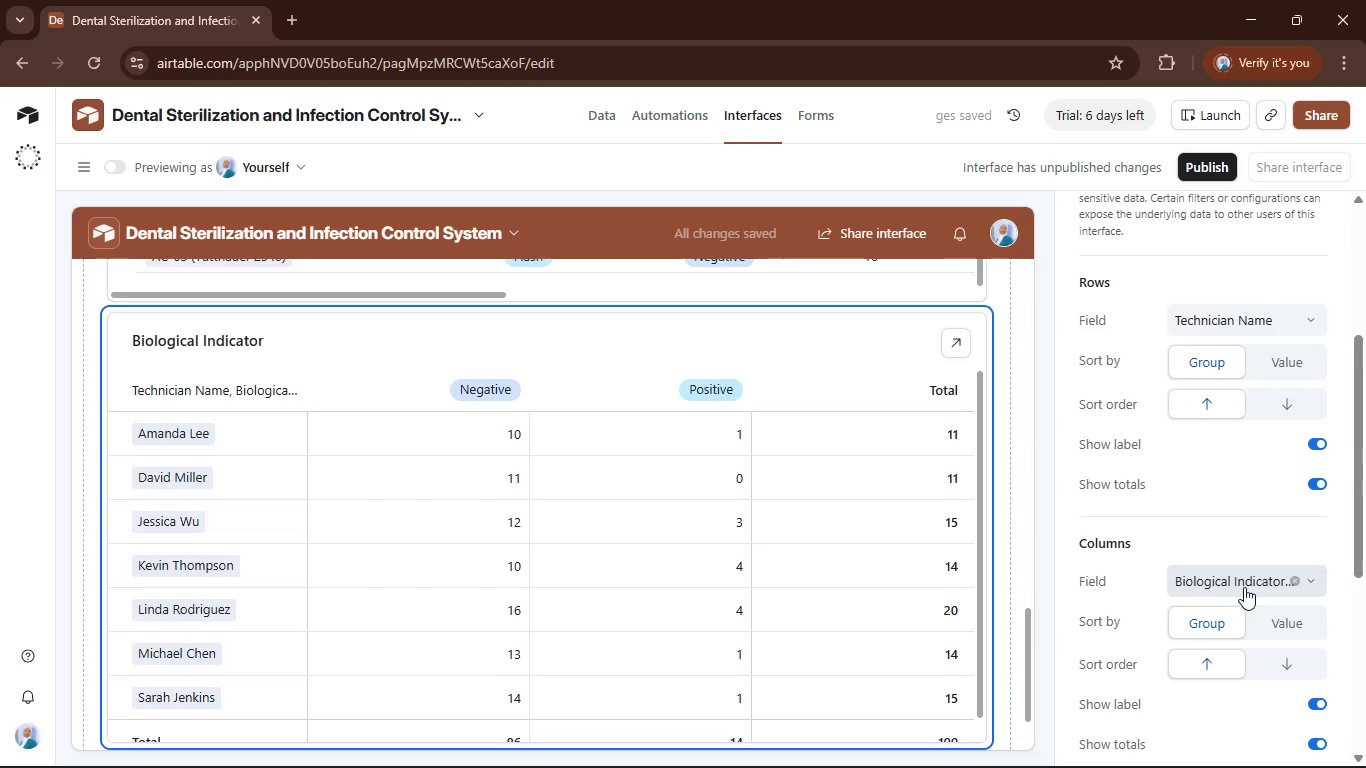 
scroll: coordinate [1266, 574], scroll_direction: up, amount: 7.0
 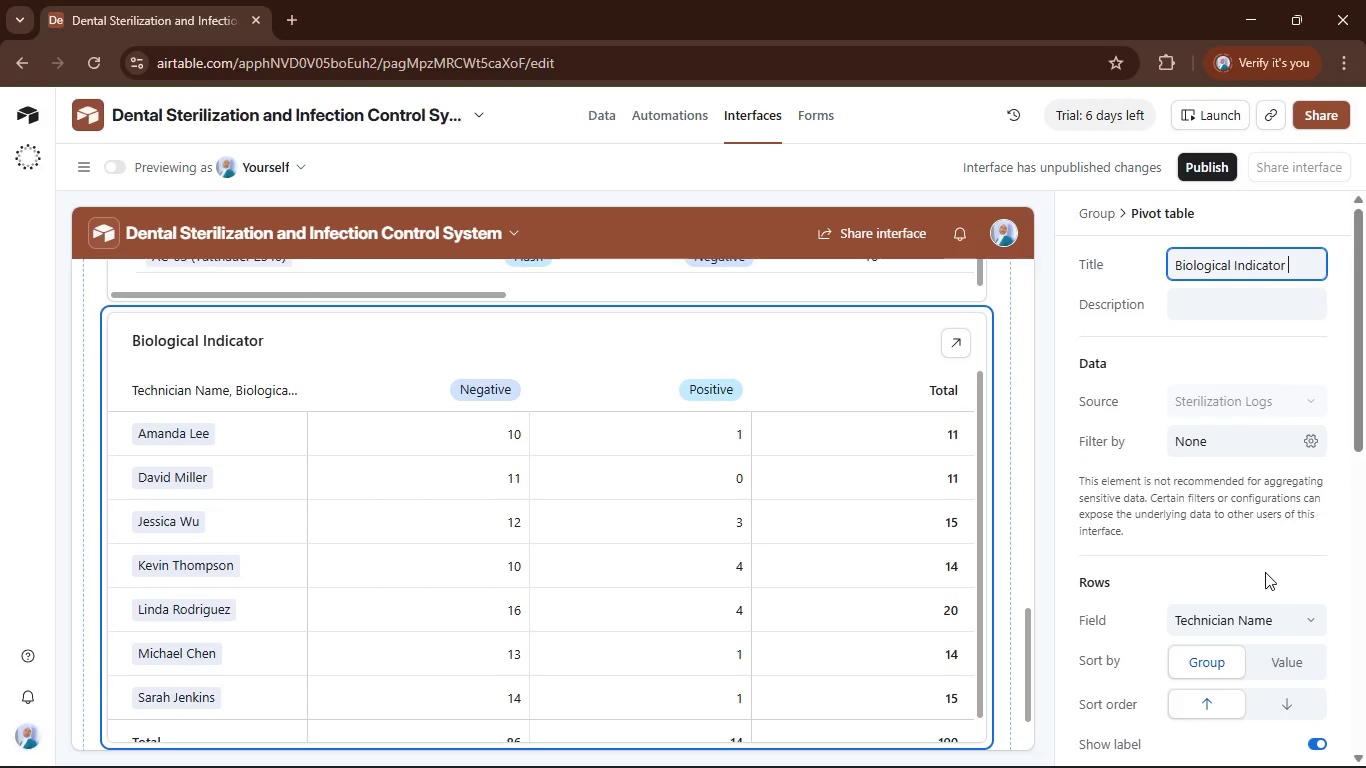 
type(Result per)
 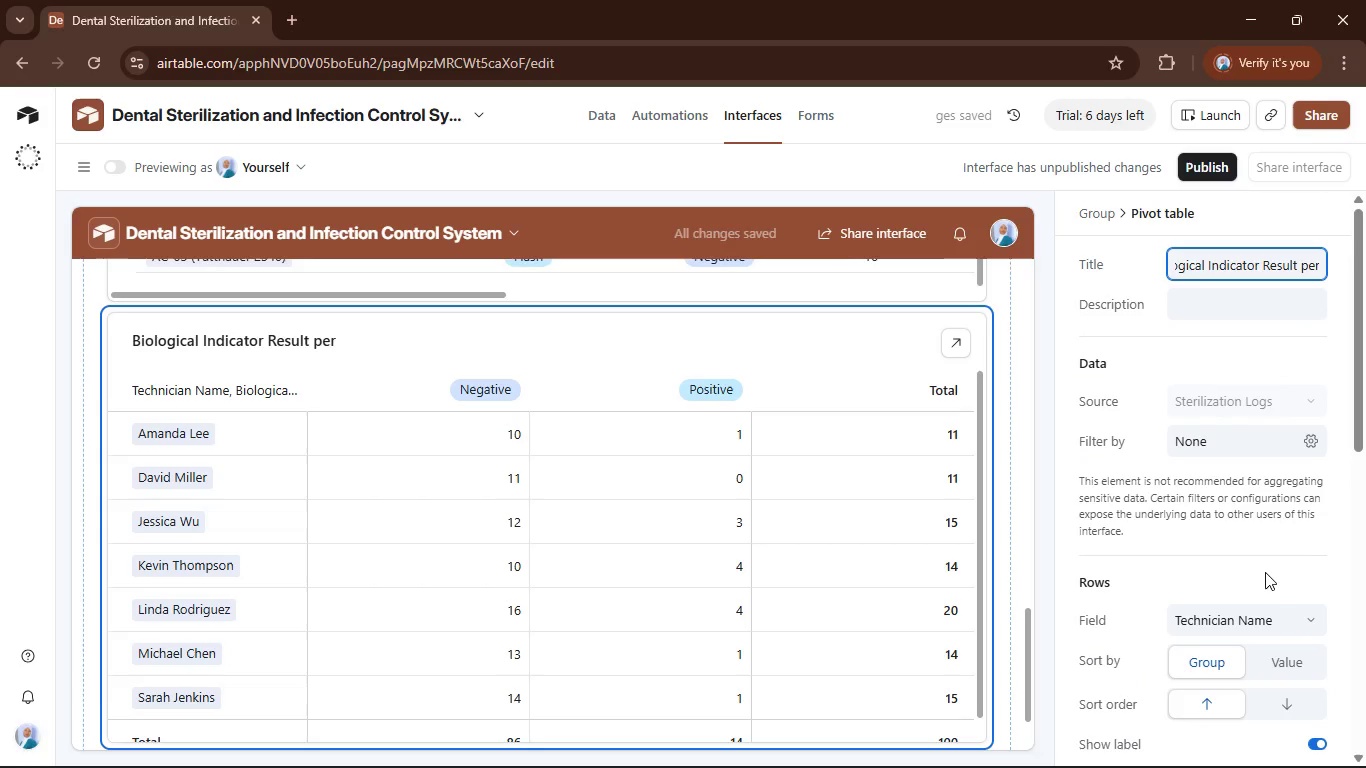 
type( Technicians )
key(Backspace)
 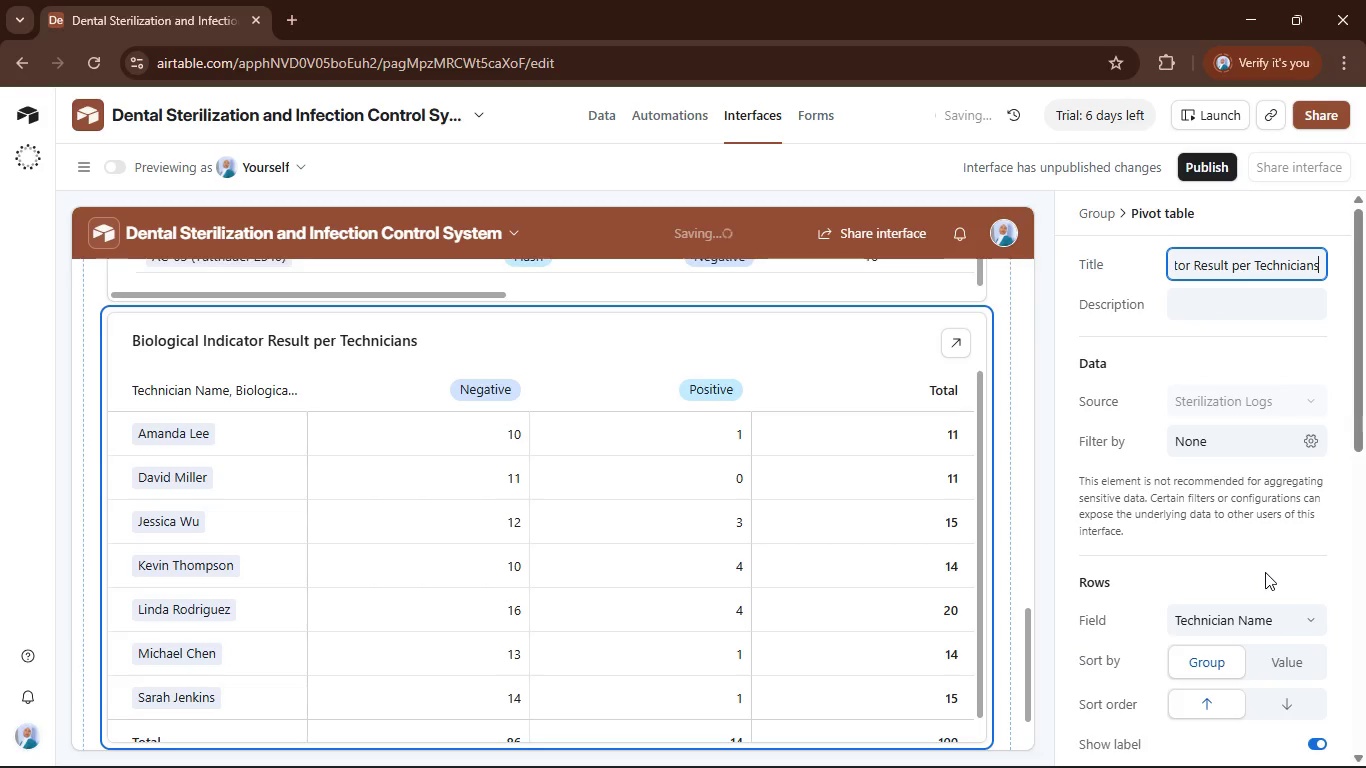 
key(Enter)
 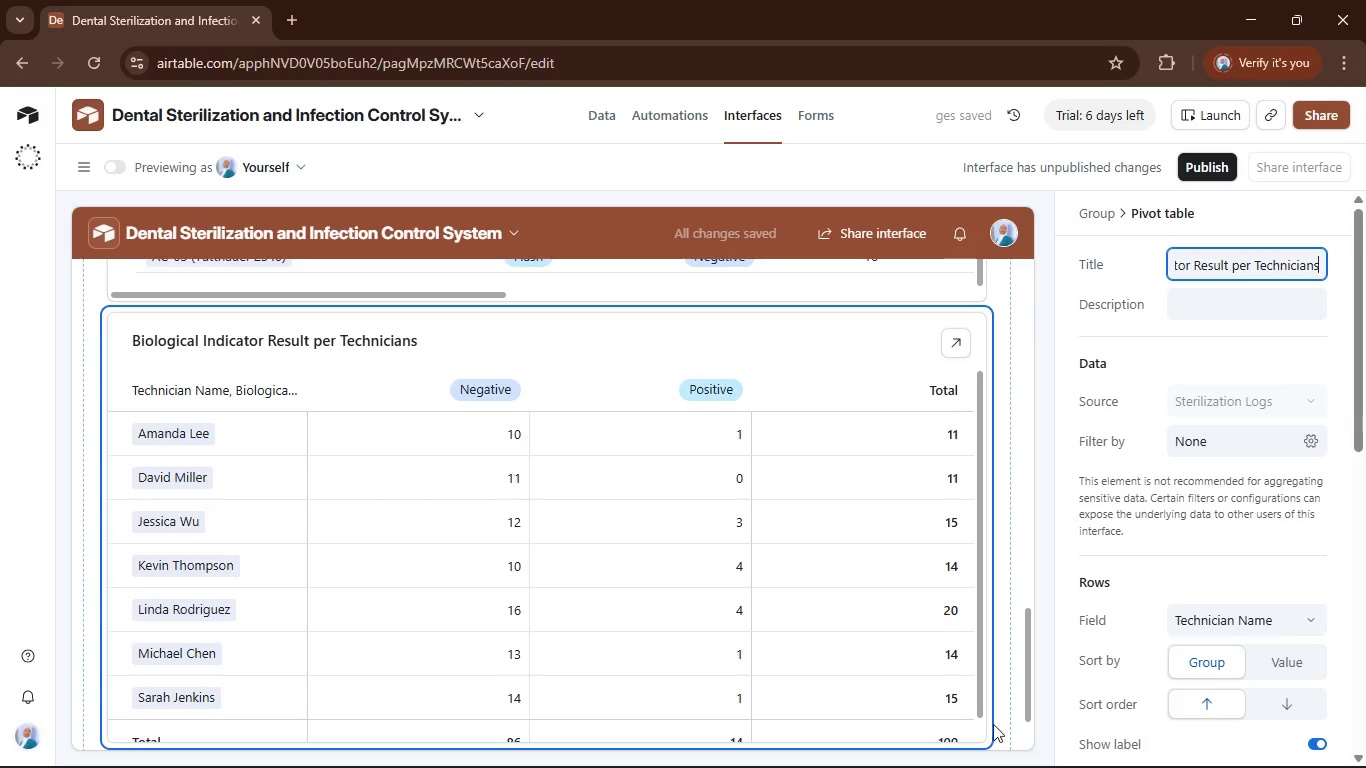 
scroll: coordinate [1004, 510], scroll_direction: up, amount: 16.0
 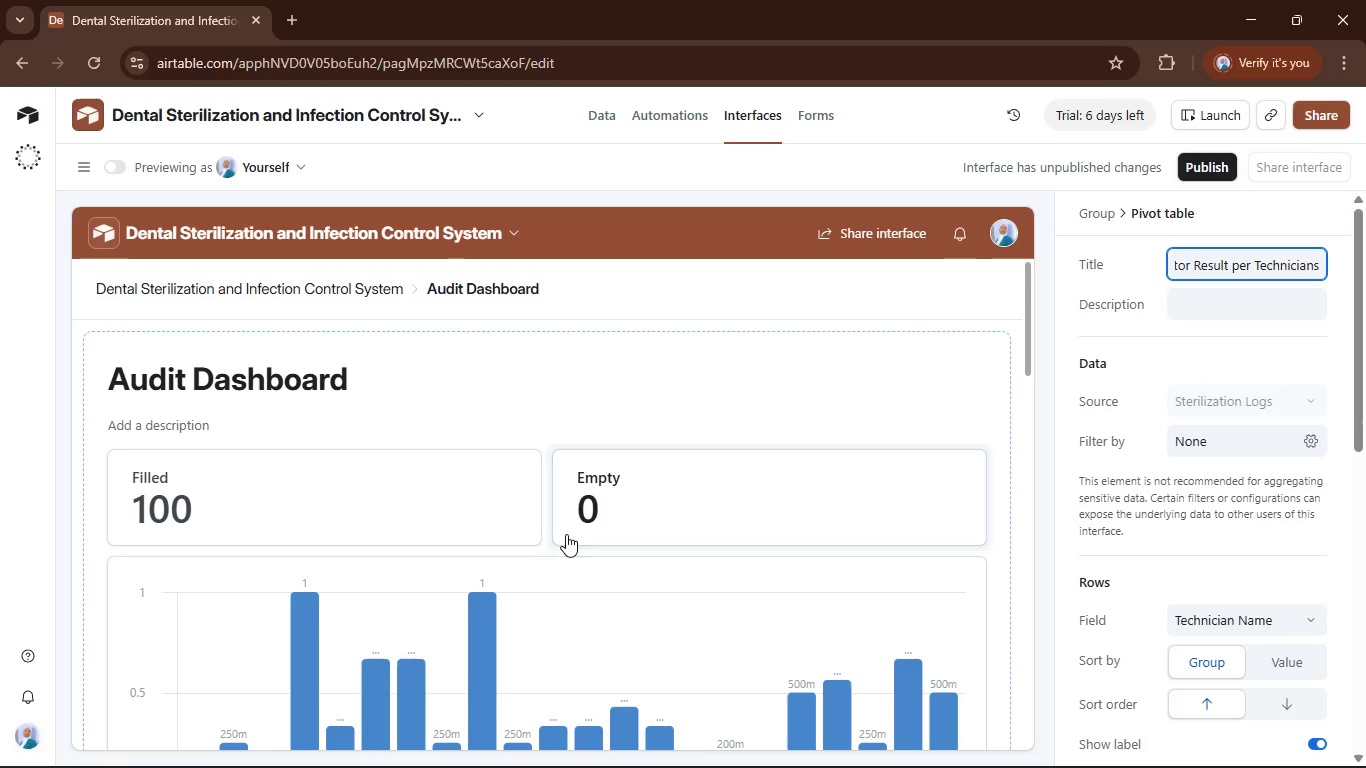 
left_click([474, 501])
 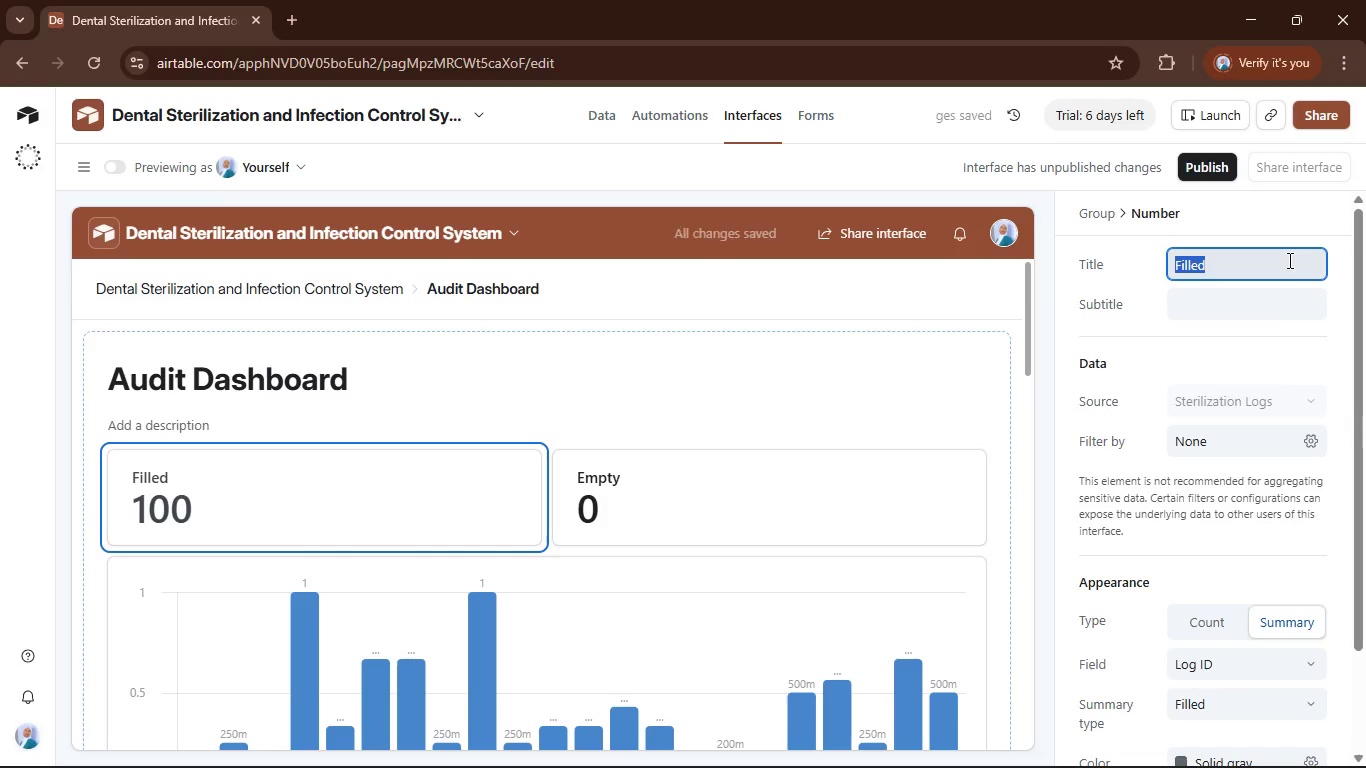 
type(Total Records)
 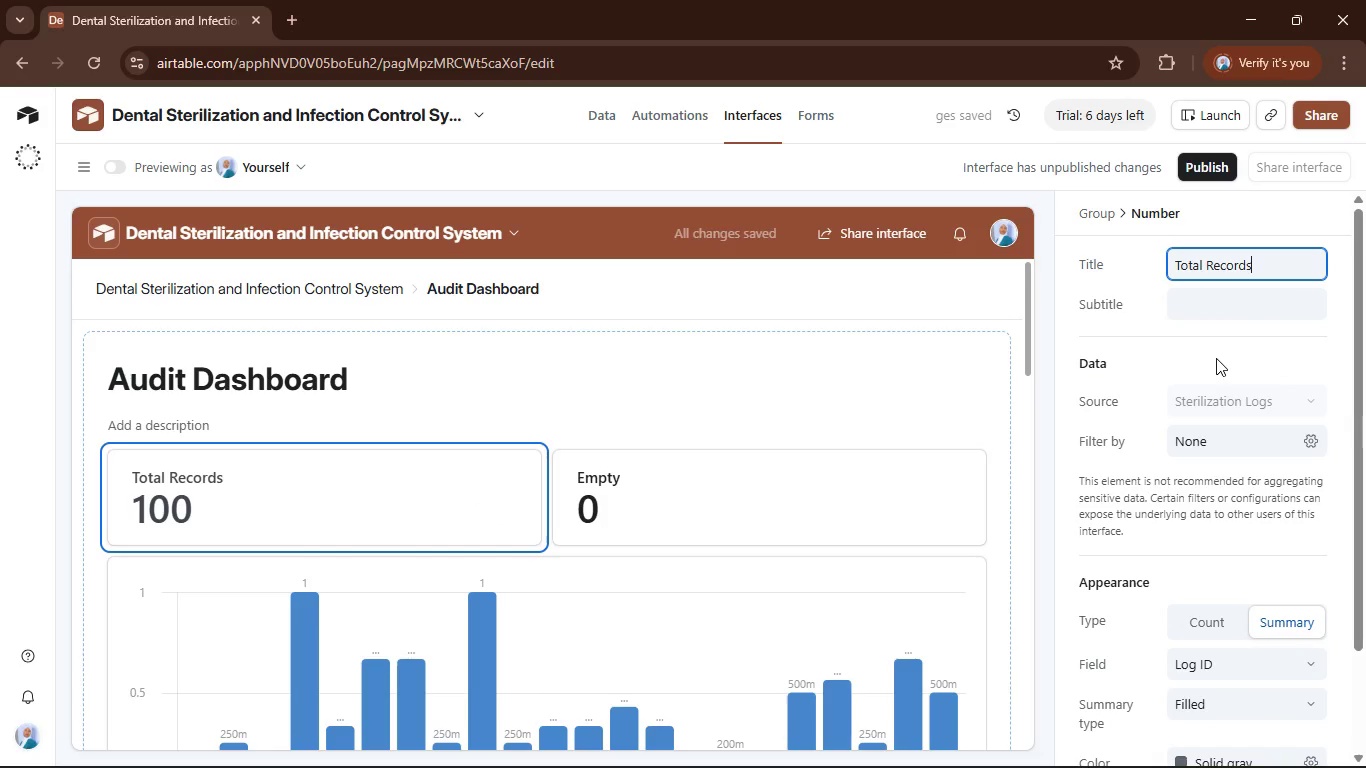 
left_click([1216, 358])
 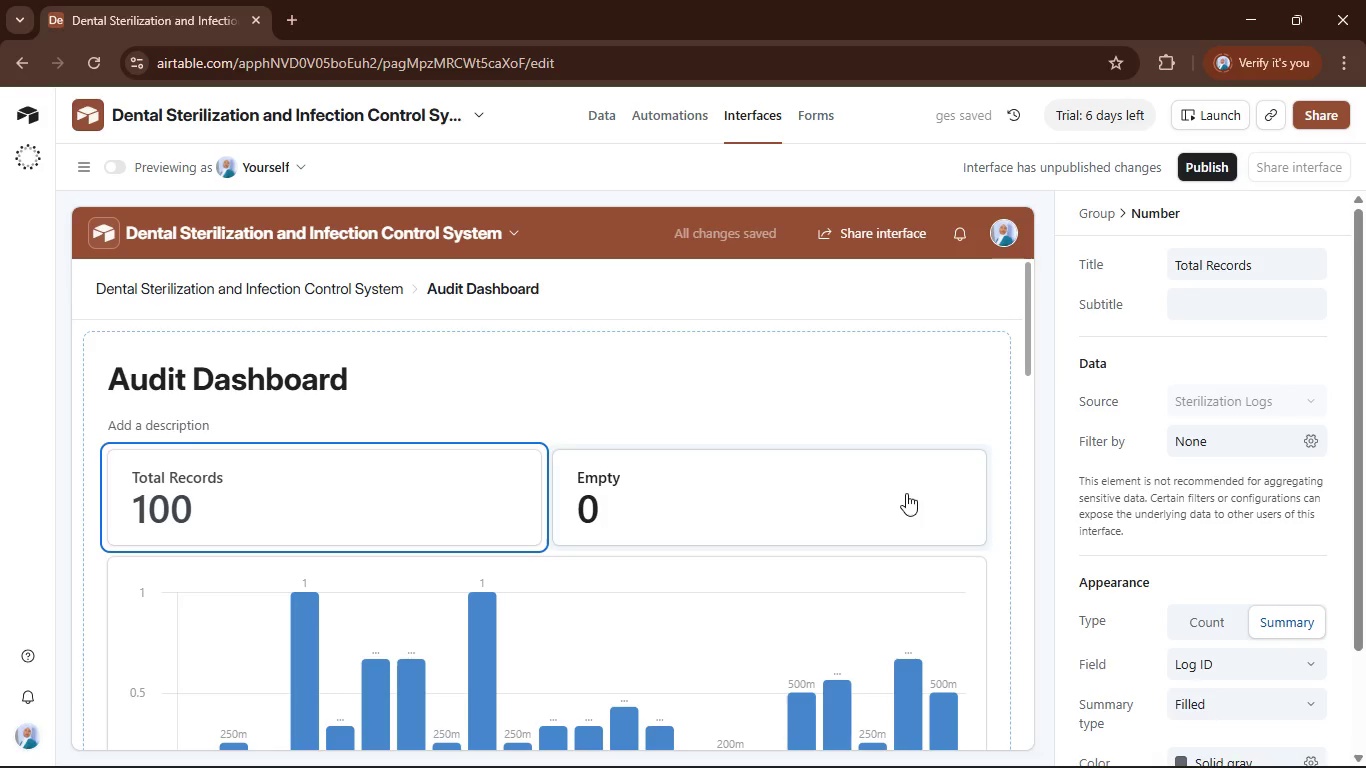 
wait(7.55)
 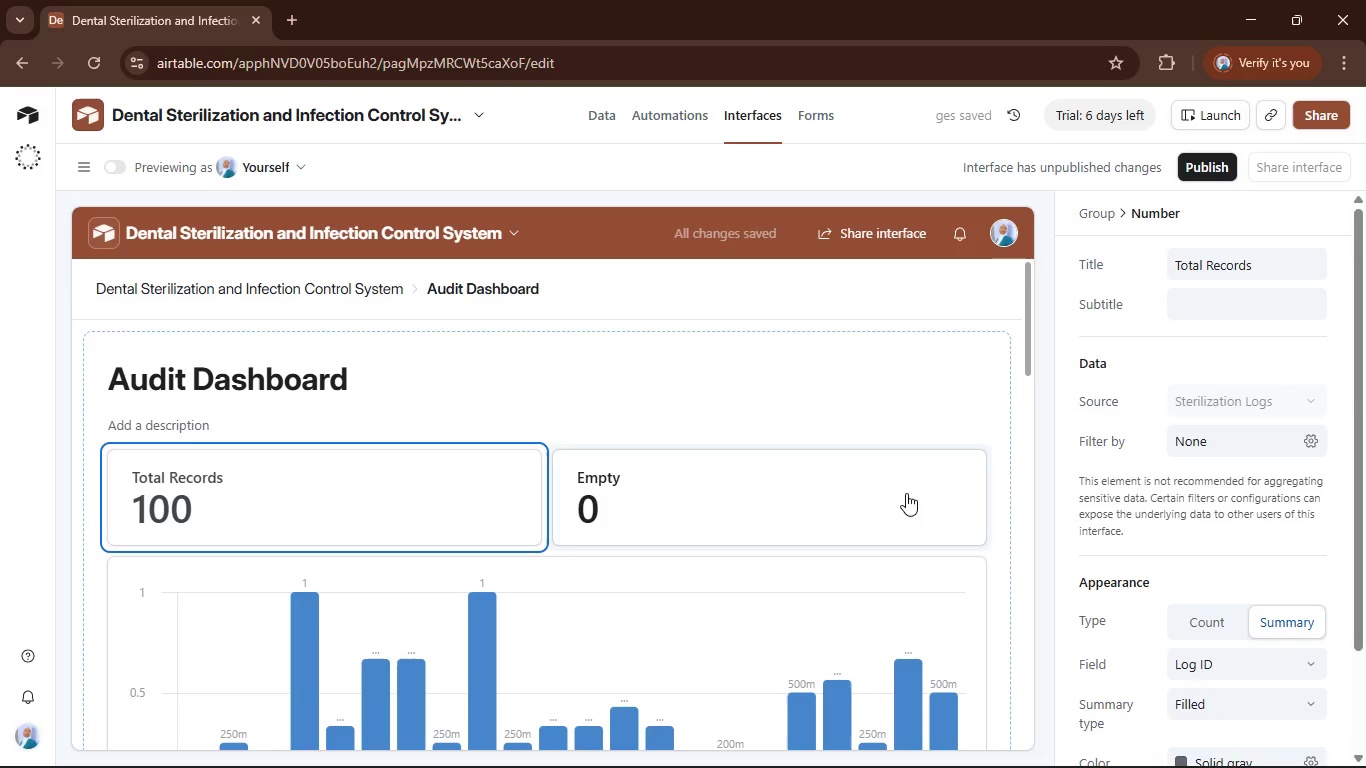 
left_click([906, 493])
 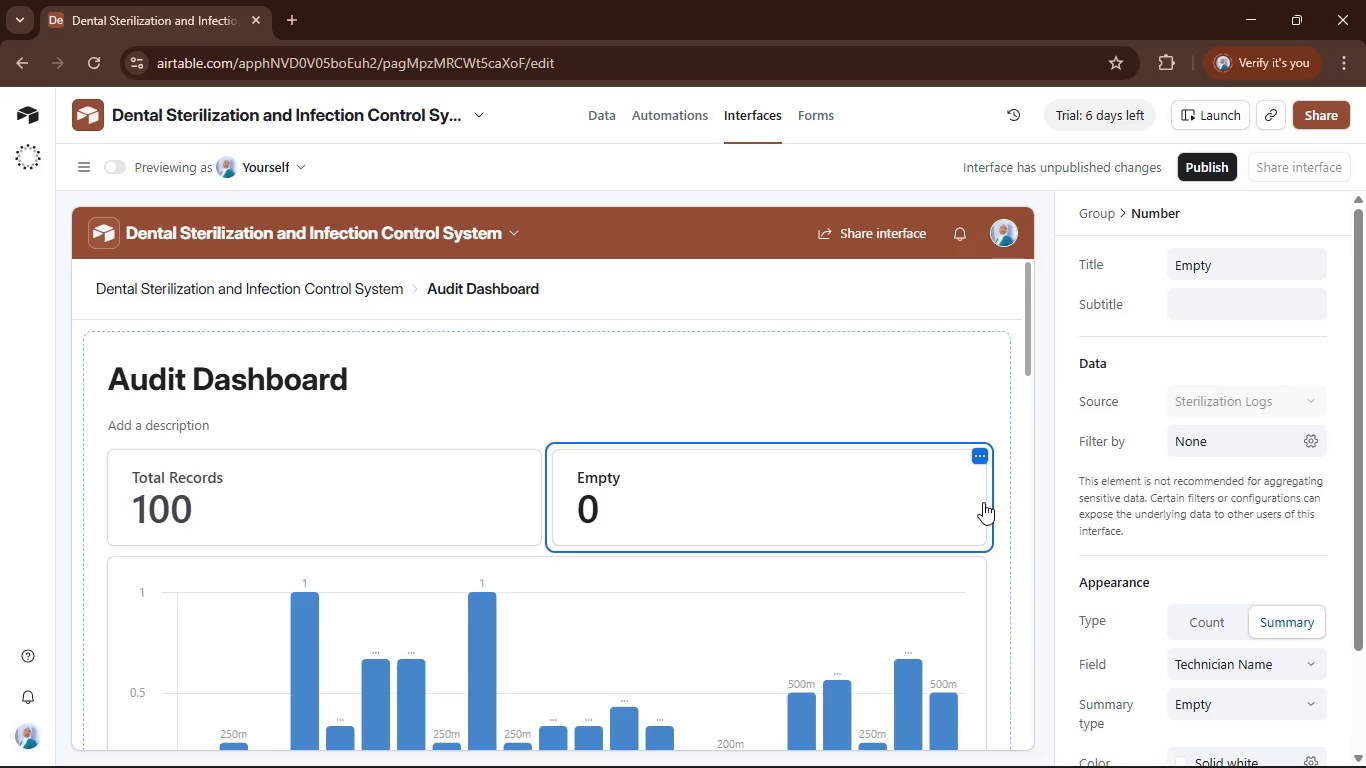 
wait(9.33)
 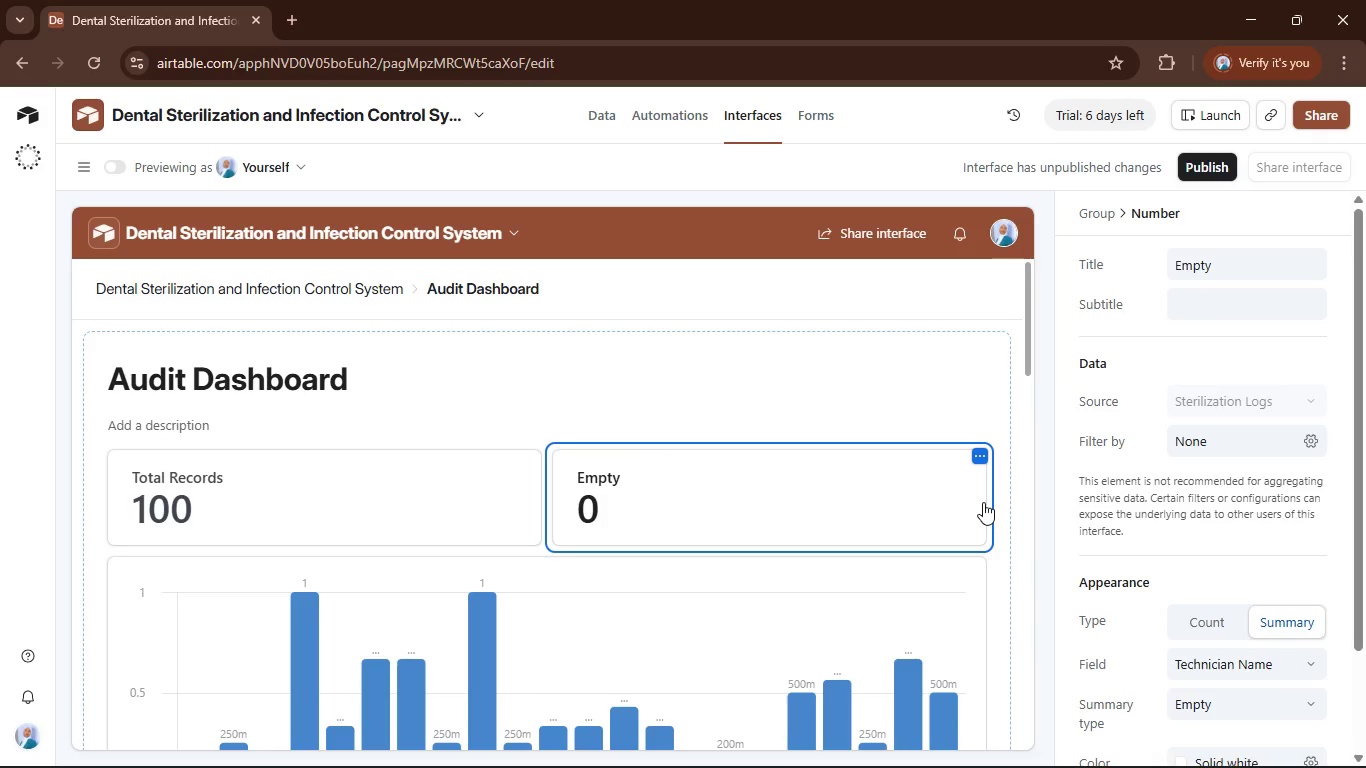 
left_click([1297, 666])
 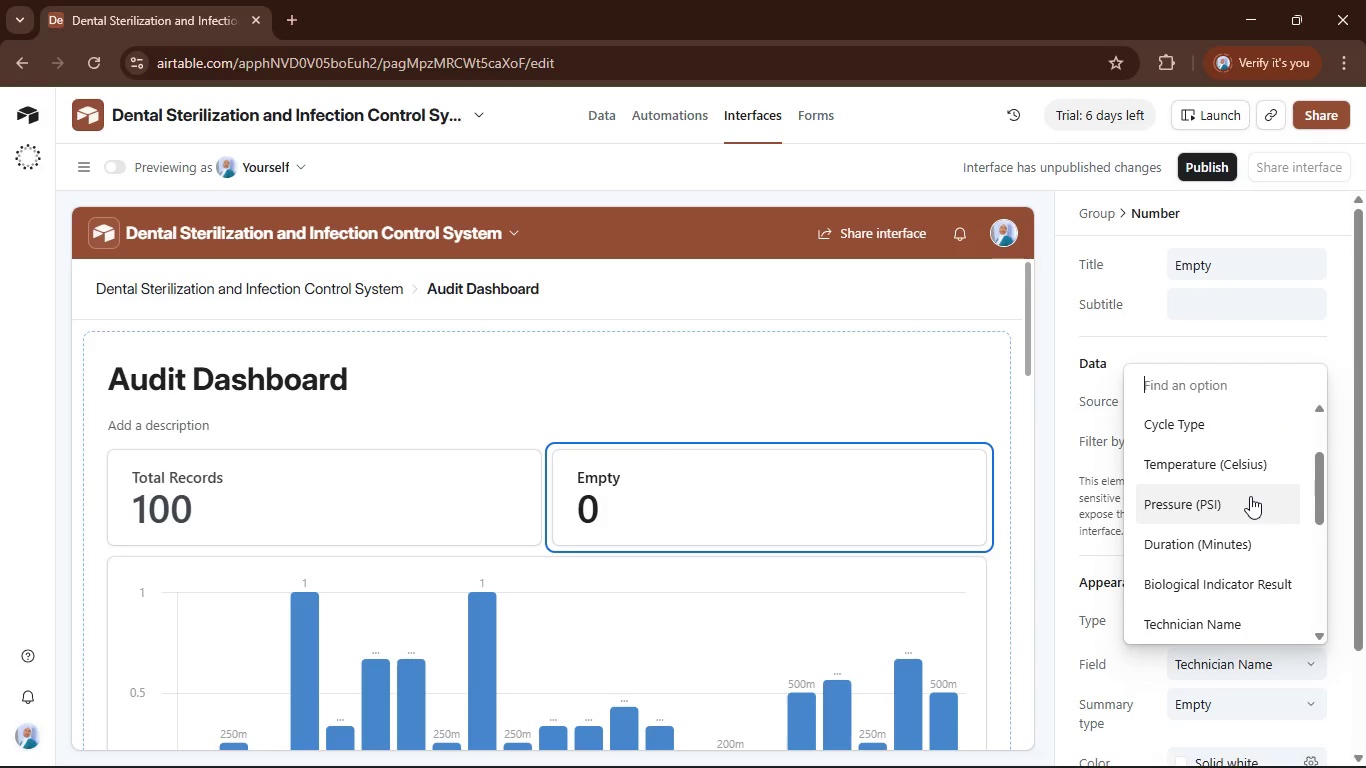 
scroll: coordinate [1250, 496], scroll_direction: up, amount: 1.0
 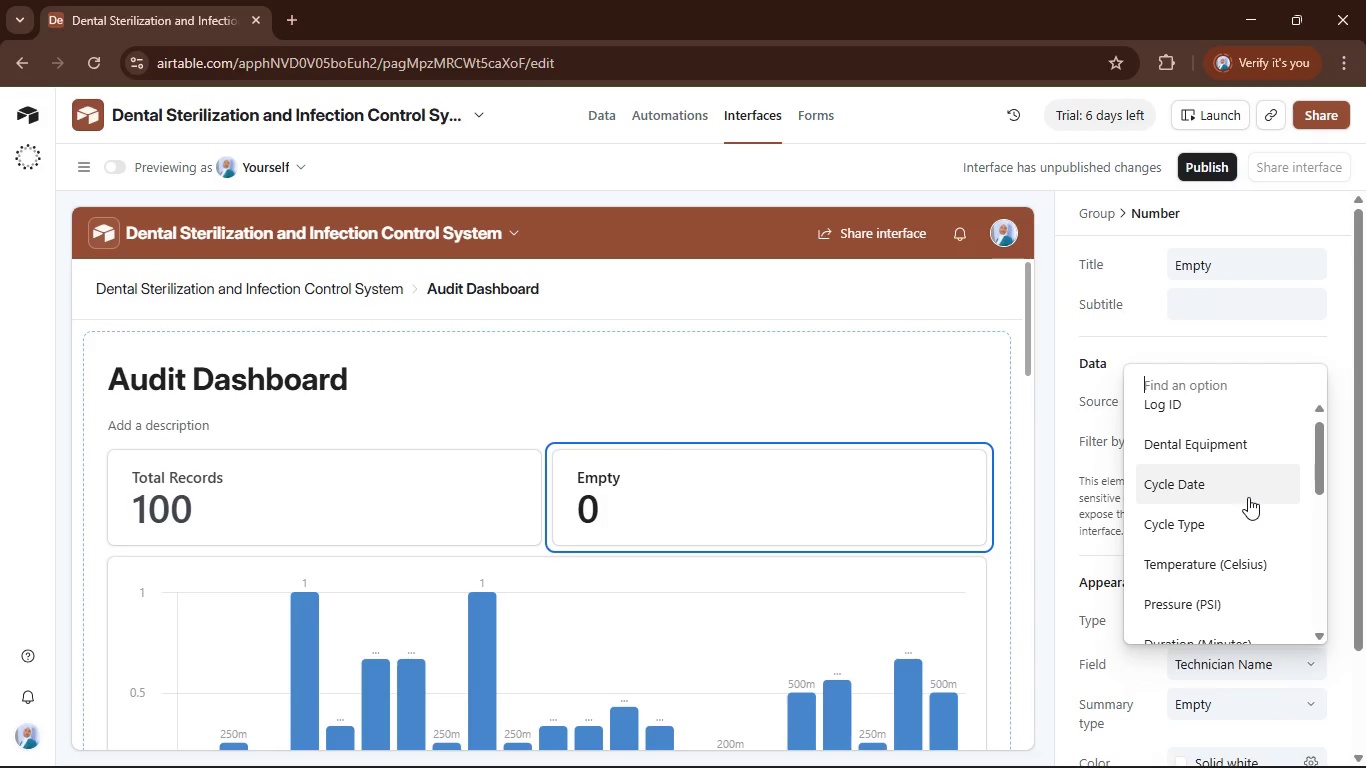 
scroll: coordinate [1248, 497], scroll_direction: down, amount: 1.0
 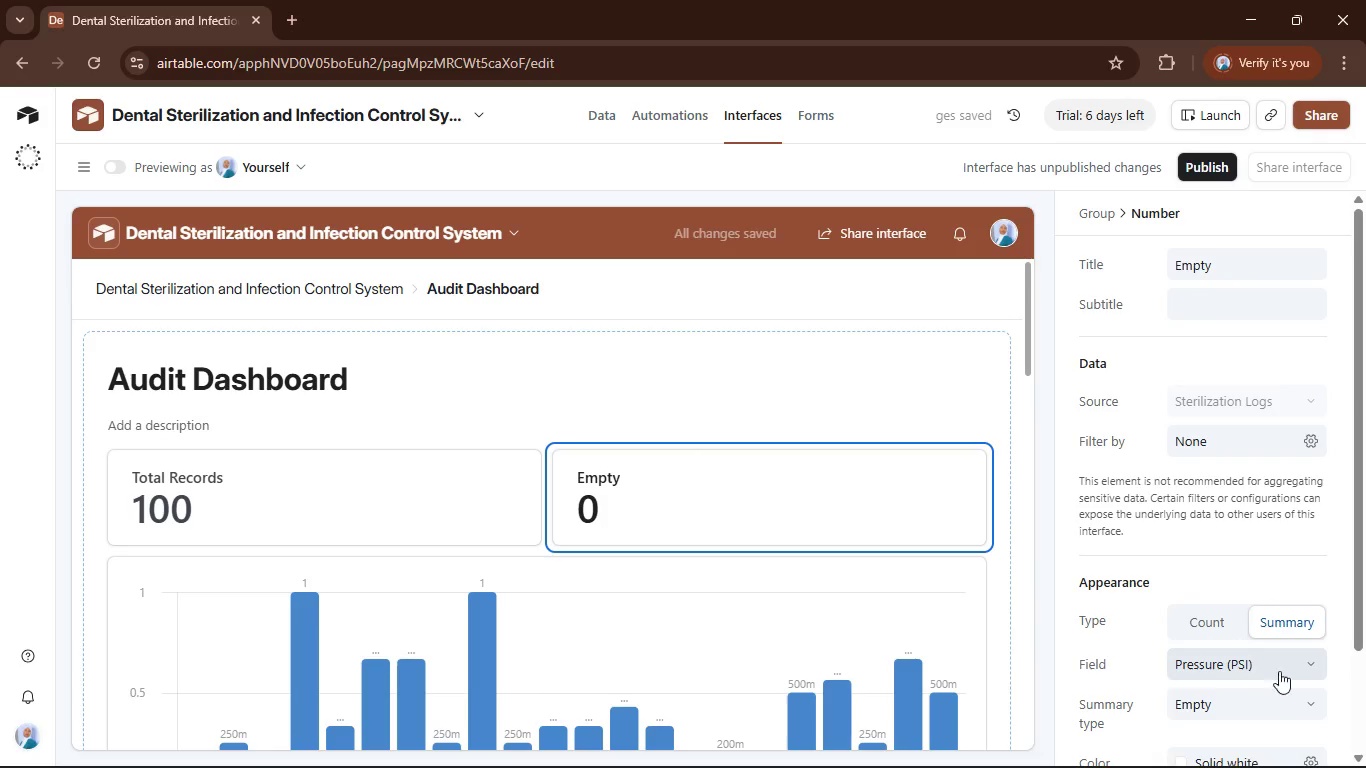 
left_click([1282, 707])
 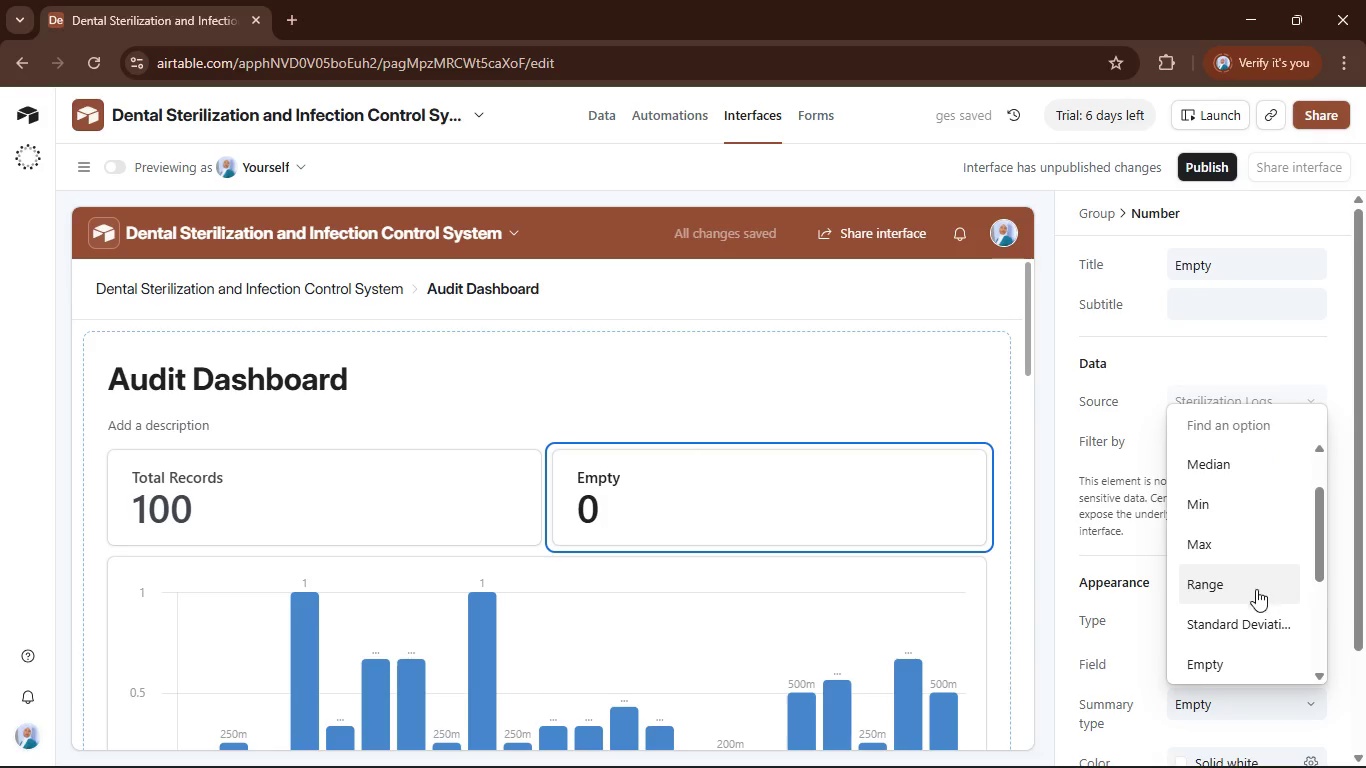 
scroll: coordinate [1256, 603], scroll_direction: down, amount: 1.0
 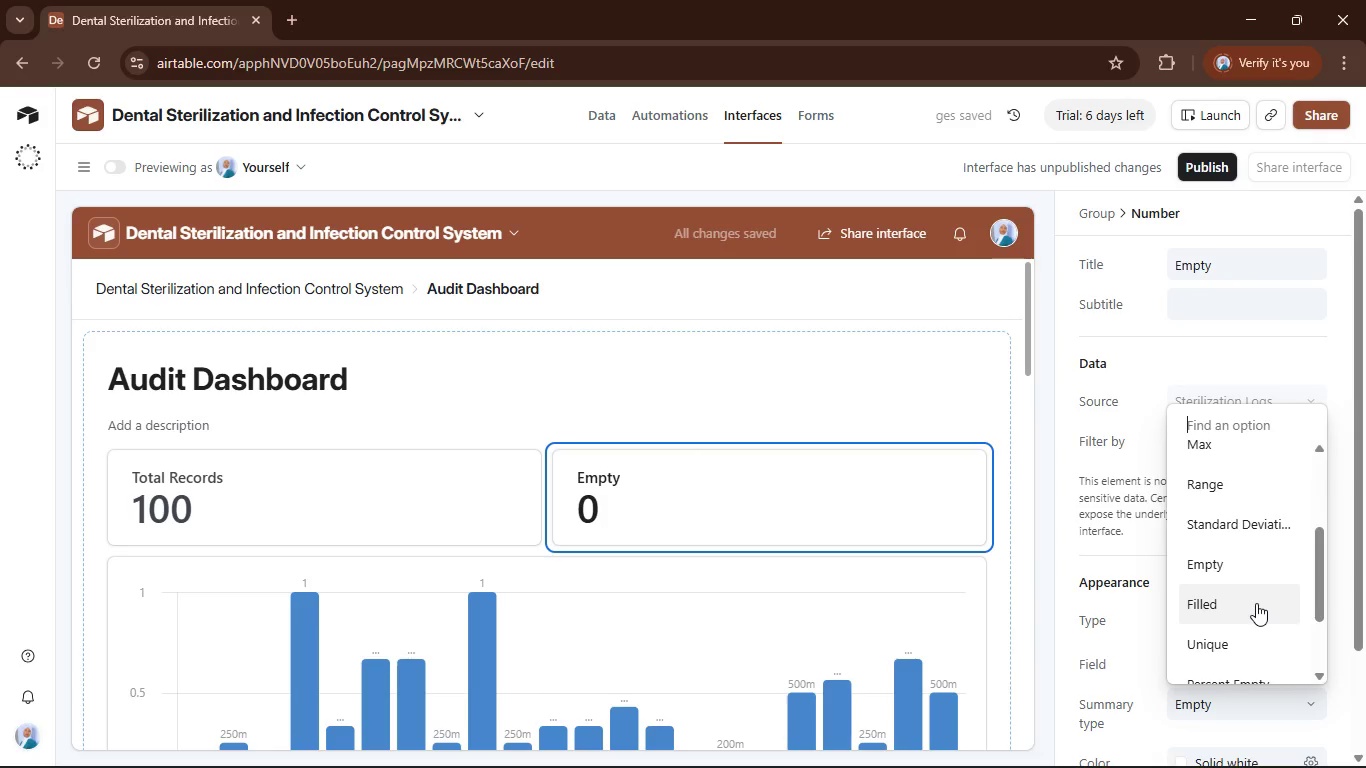 
scroll: coordinate [1256, 603], scroll_direction: up, amount: 5.0
 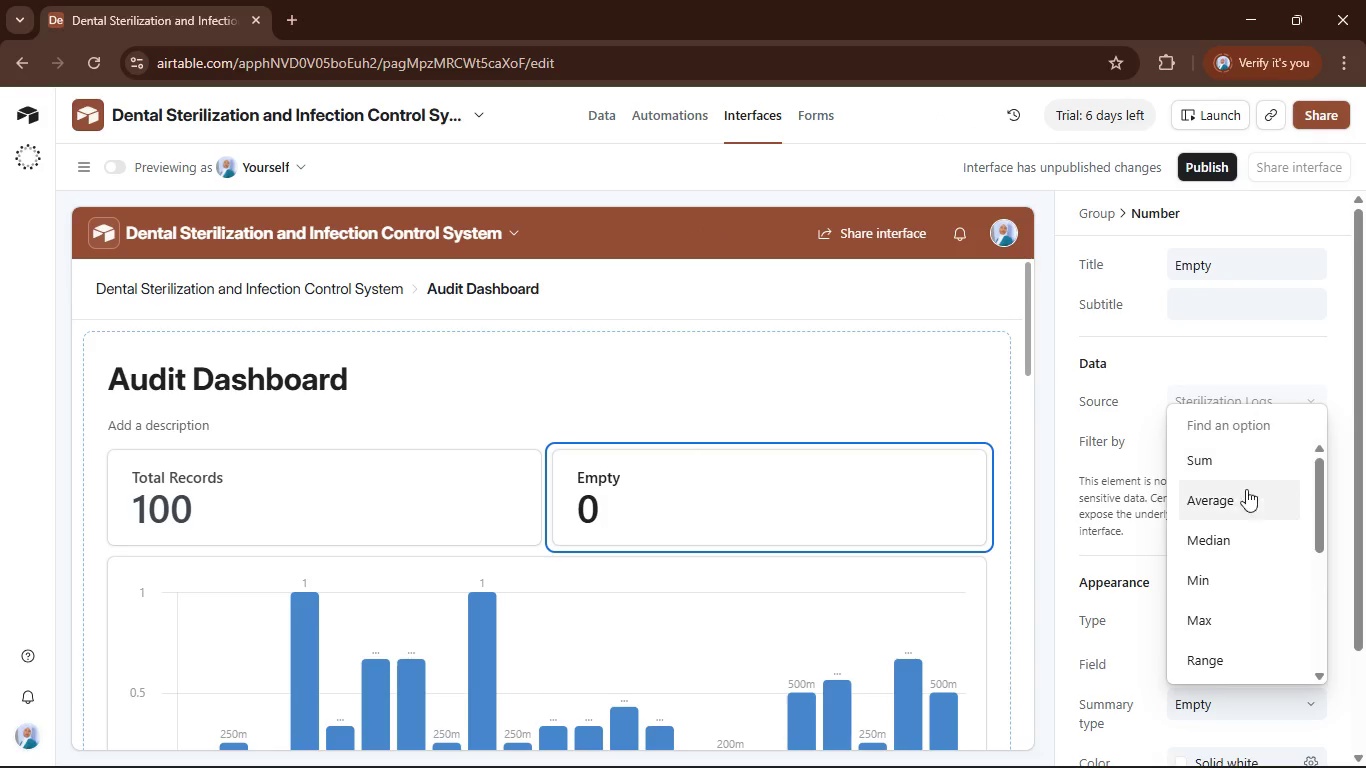 
left_click([1244, 499])
 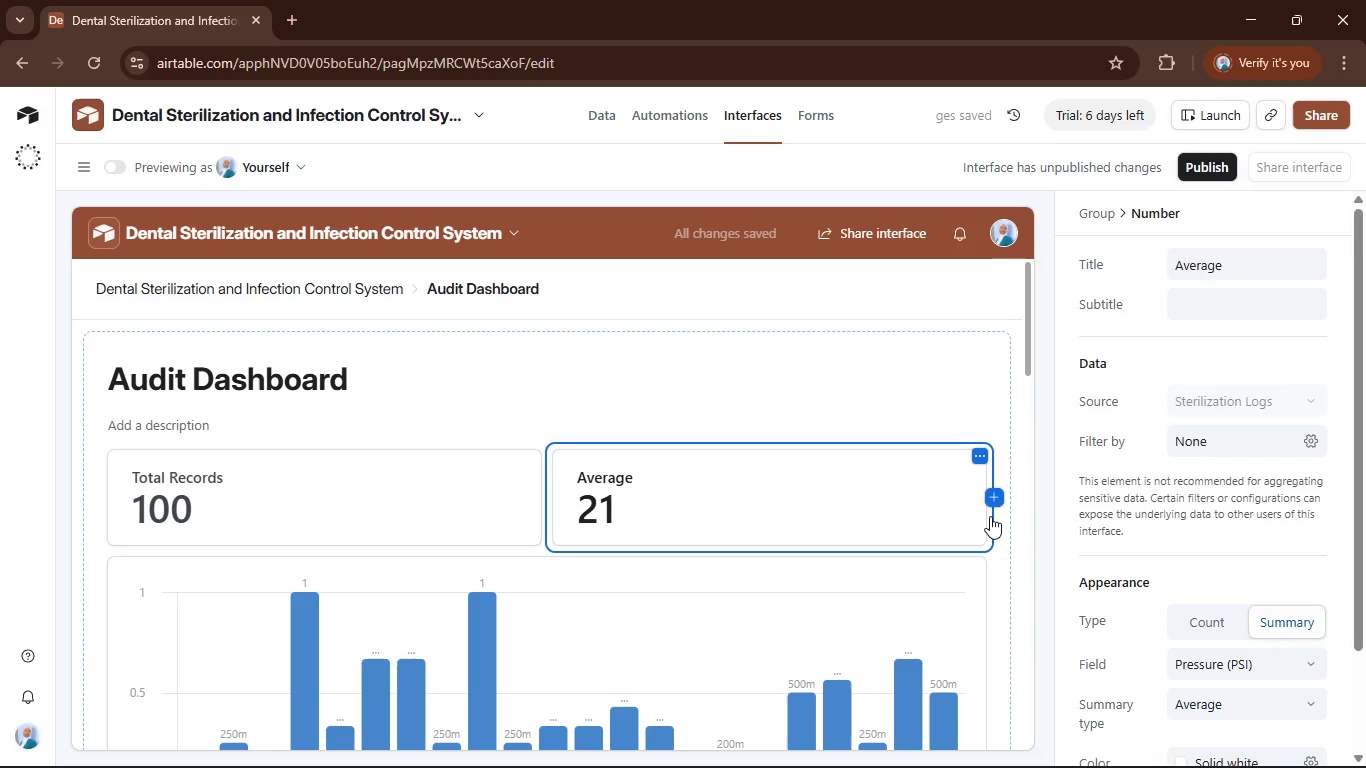 
wait(7.11)
 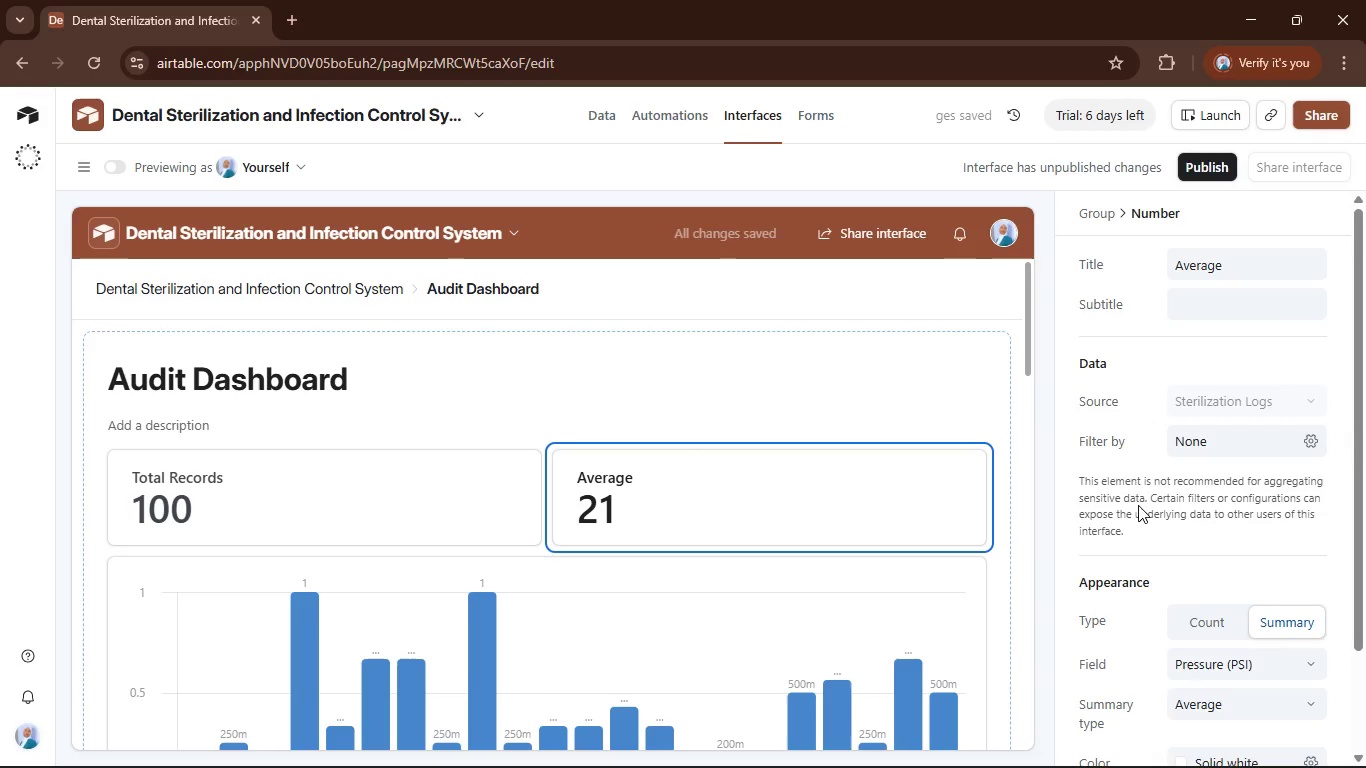 
left_click([1058, 541])
 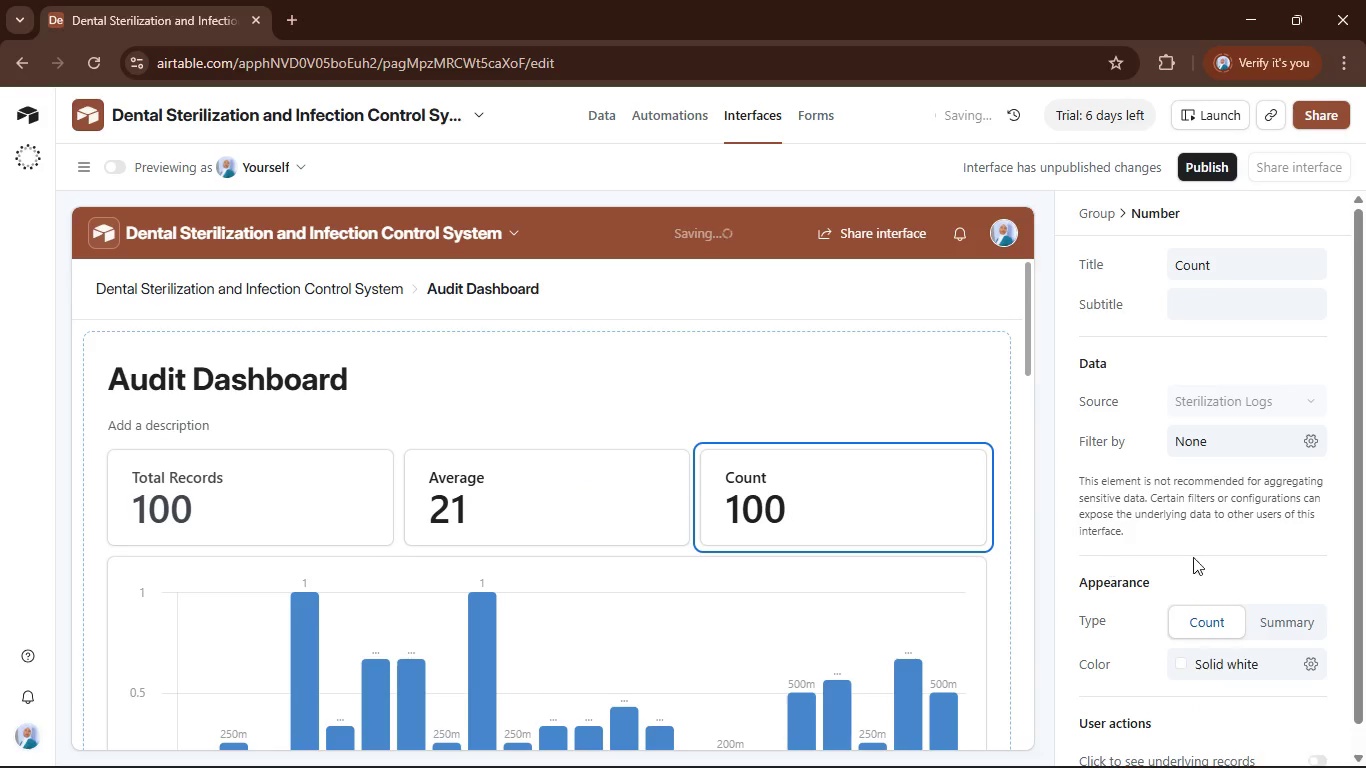 
scroll: coordinate [1228, 558], scroll_direction: down, amount: 3.0
 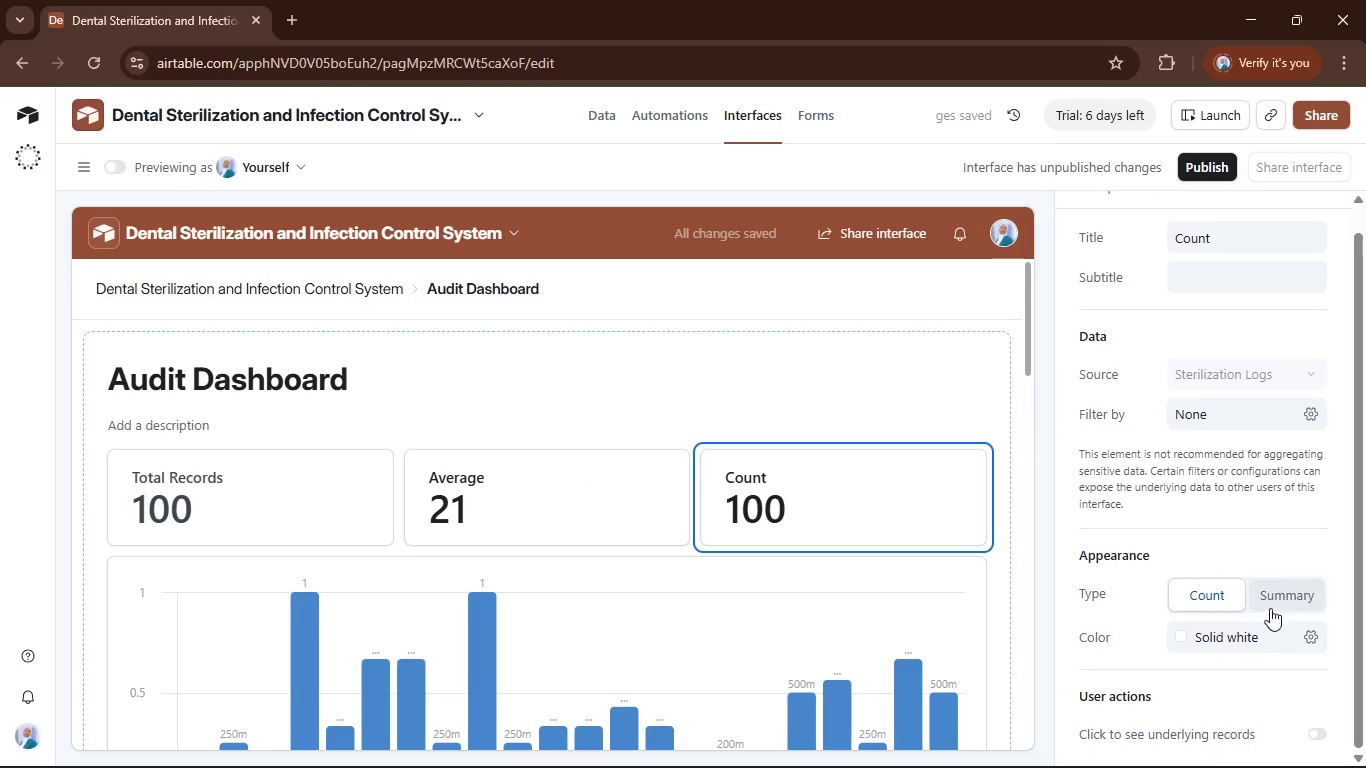 
left_click([1275, 603])
 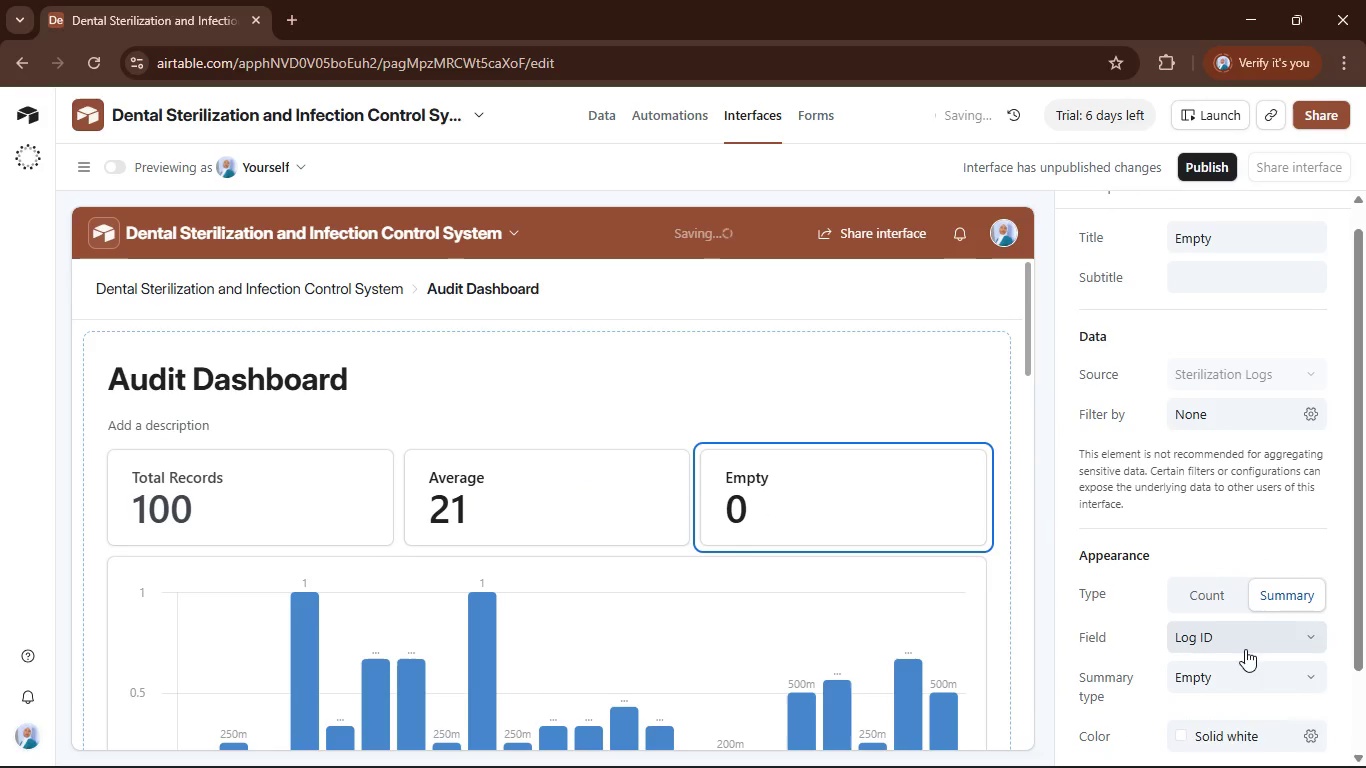 
double_click([1237, 649])
 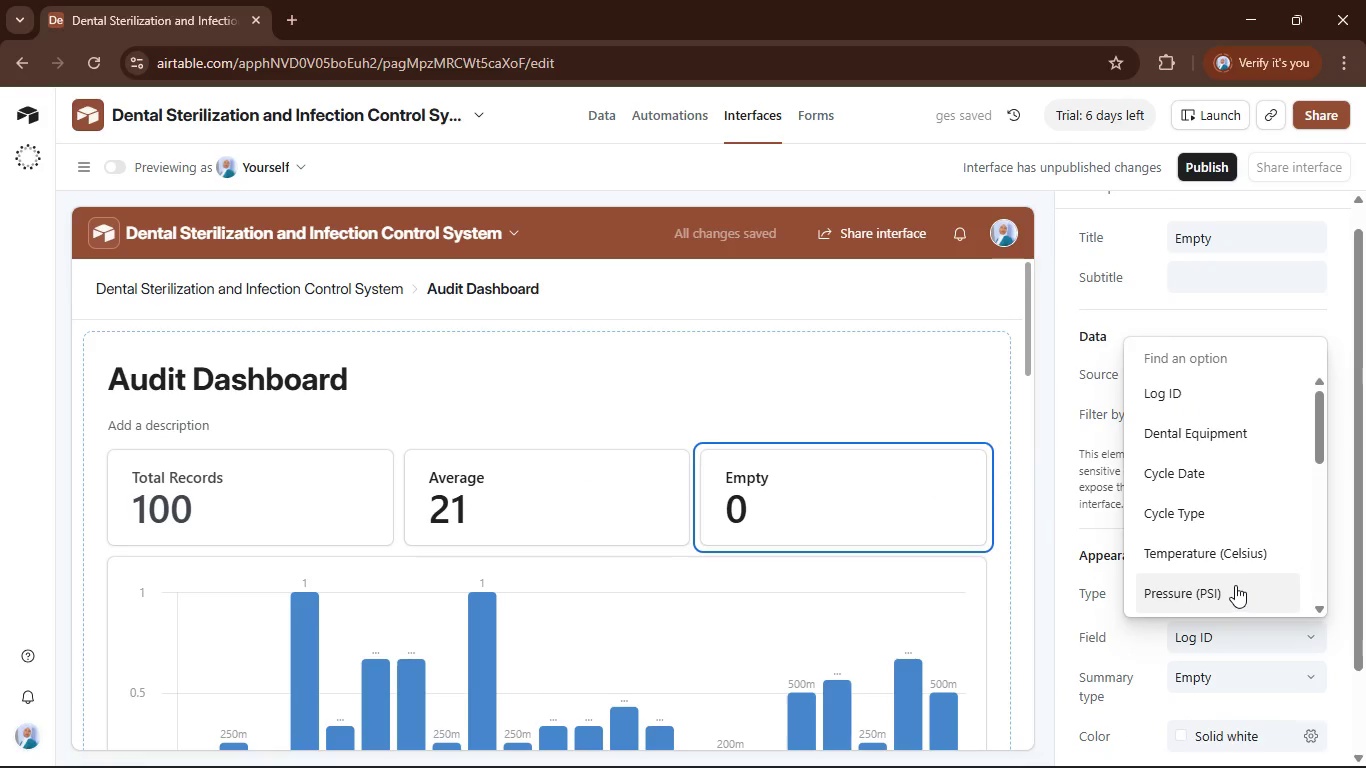 
left_click([1237, 552])
 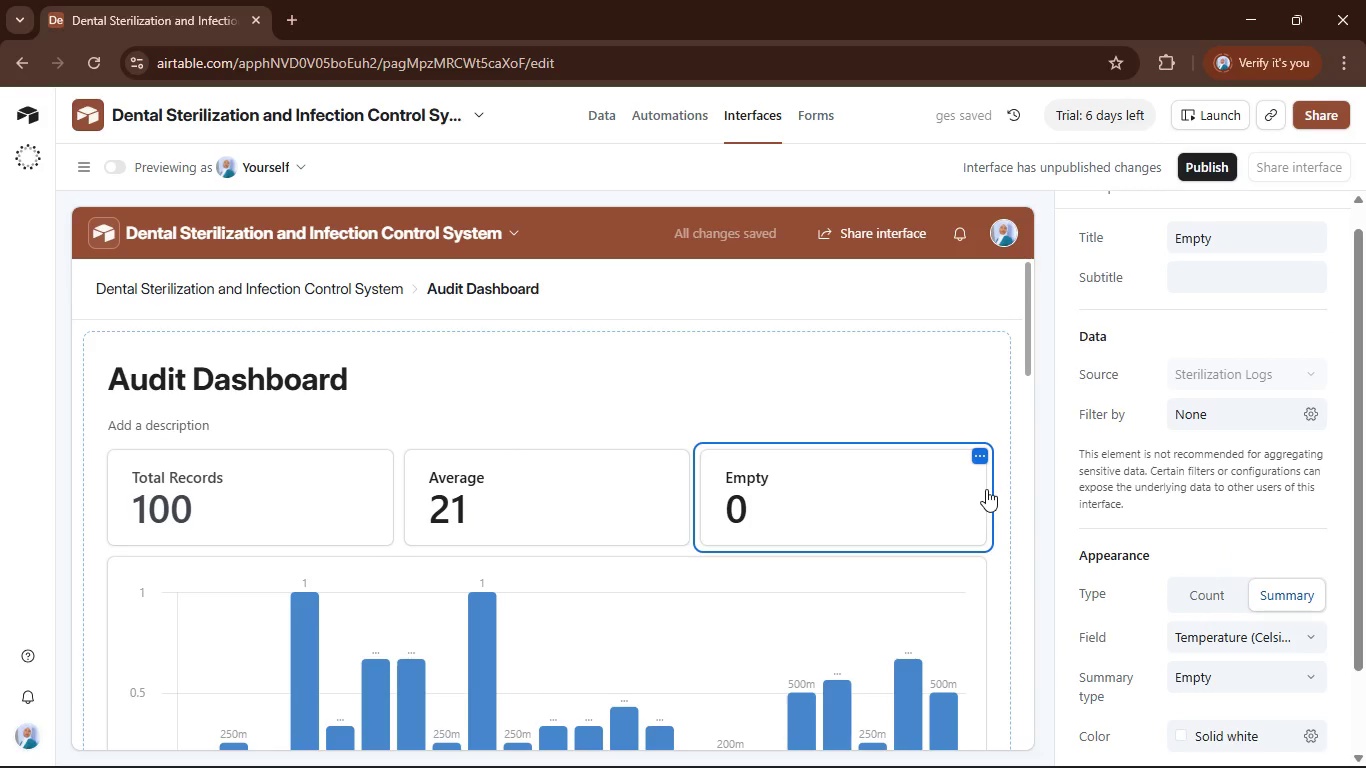 
left_click([993, 494])
 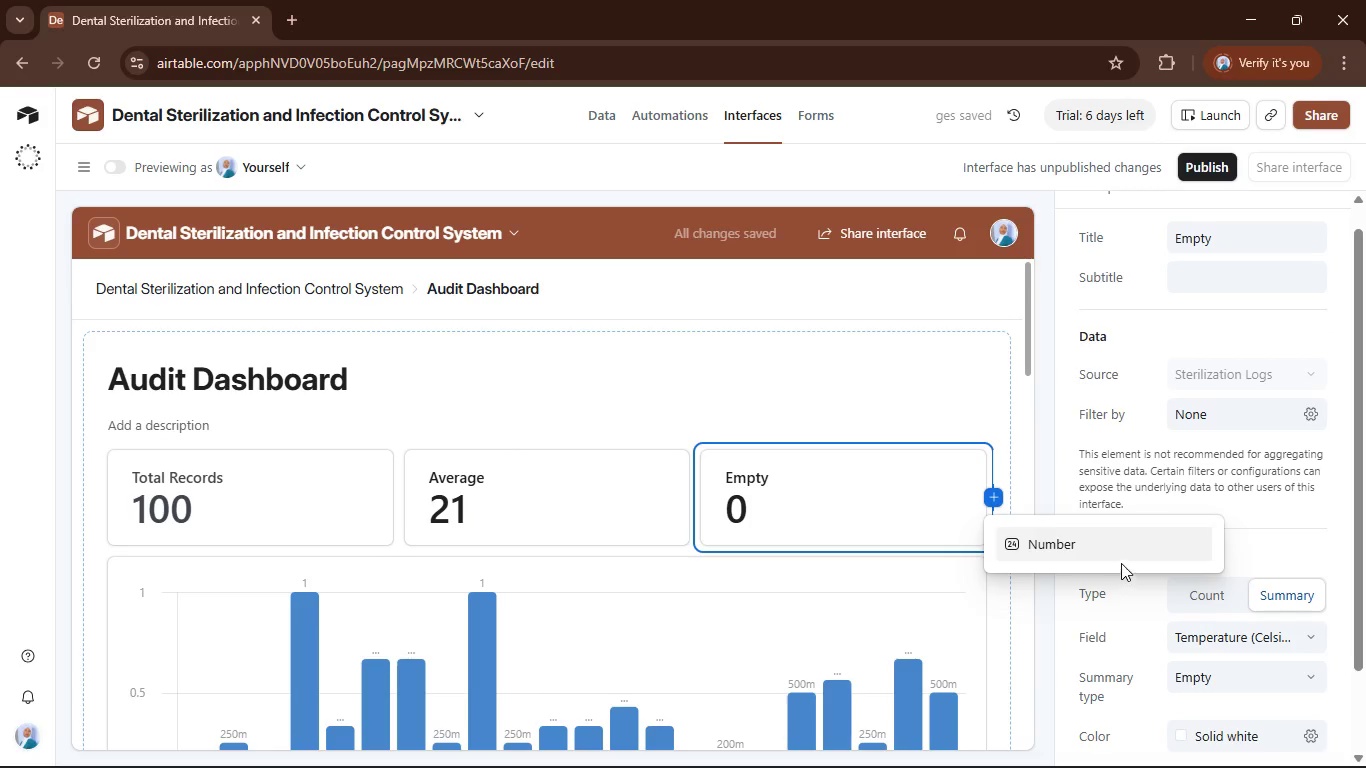 
left_click([1118, 556])
 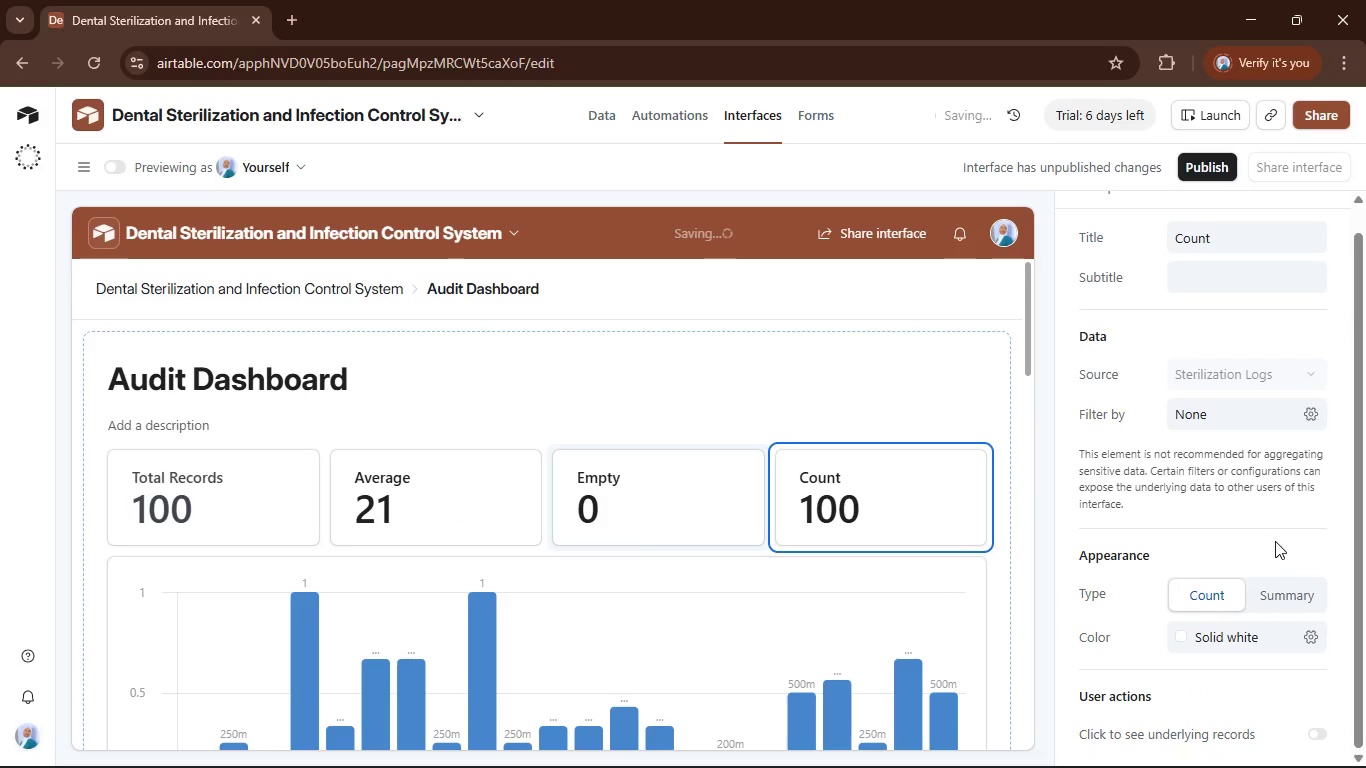 
scroll: coordinate [1280, 554], scroll_direction: down, amount: 2.0
 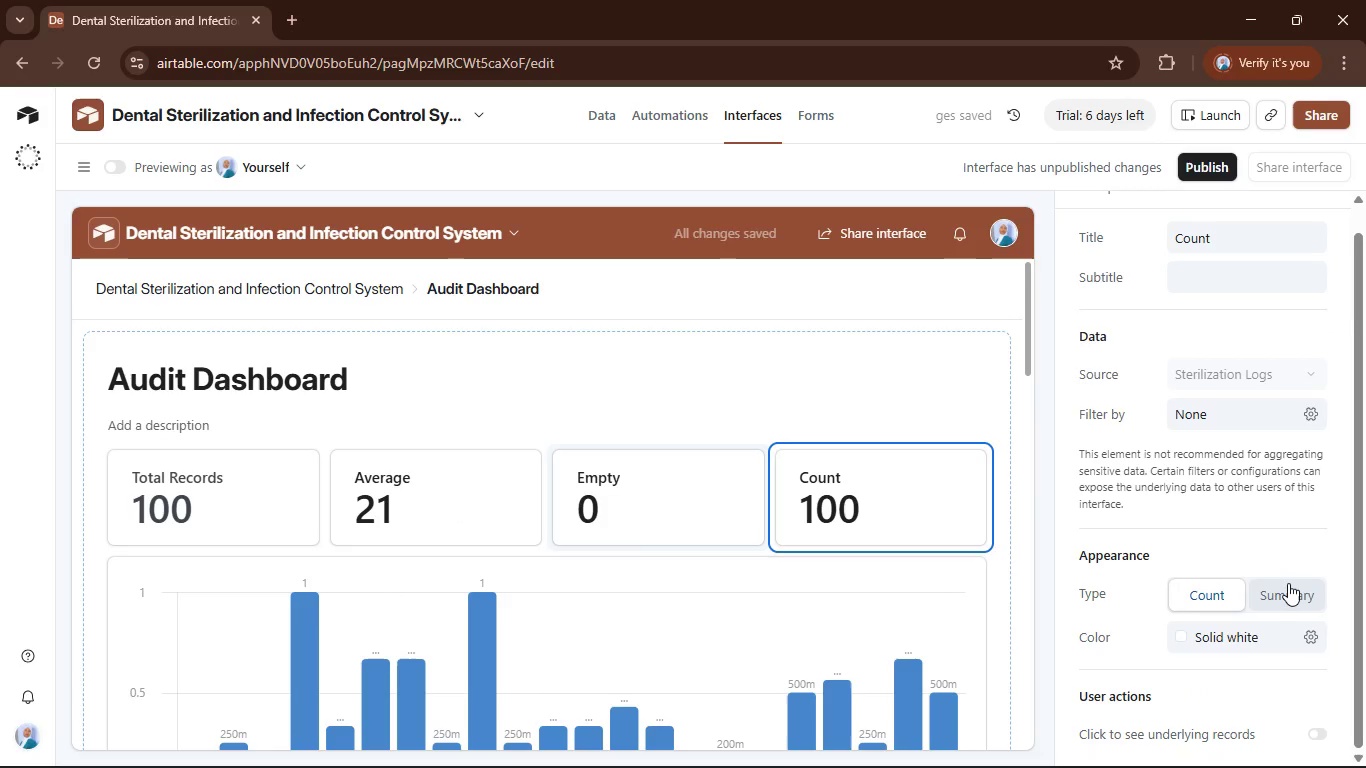 
left_click([1288, 583])
 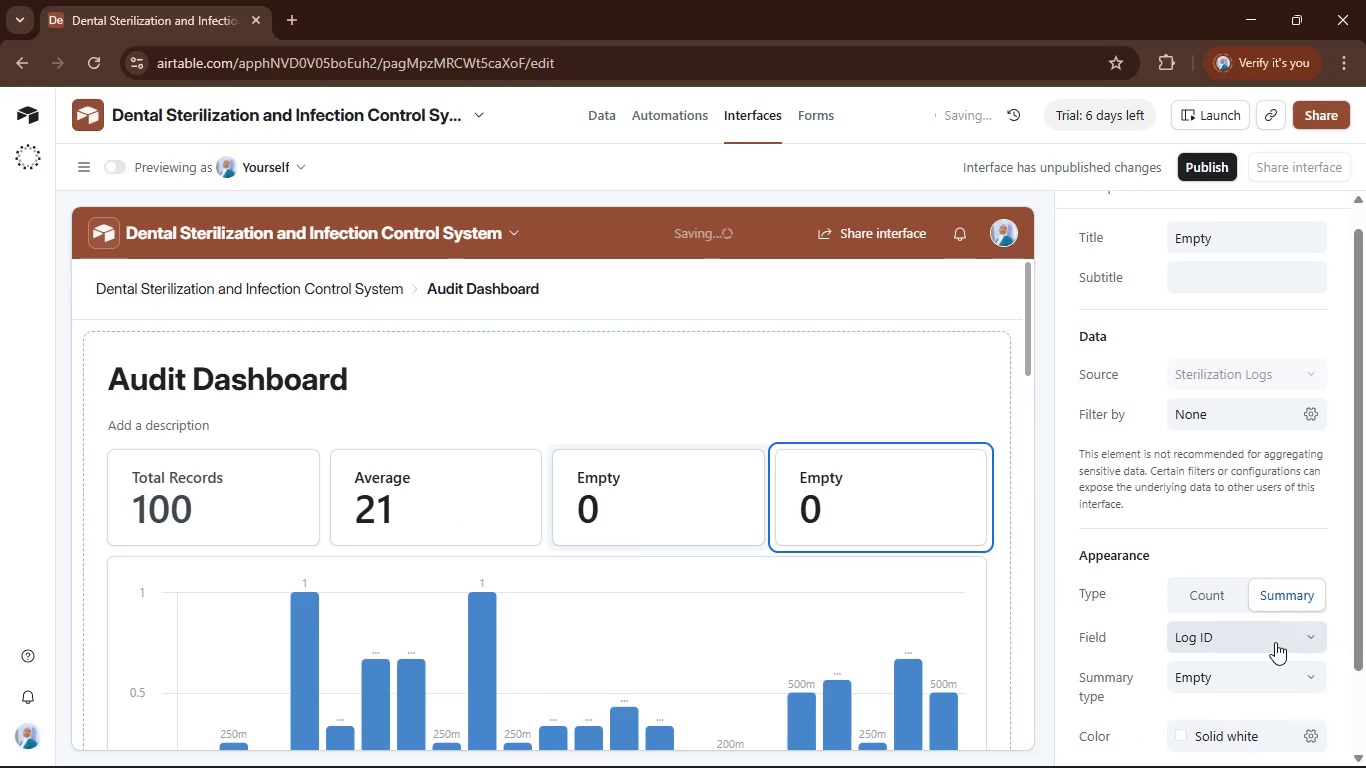 
left_click([1272, 642])
 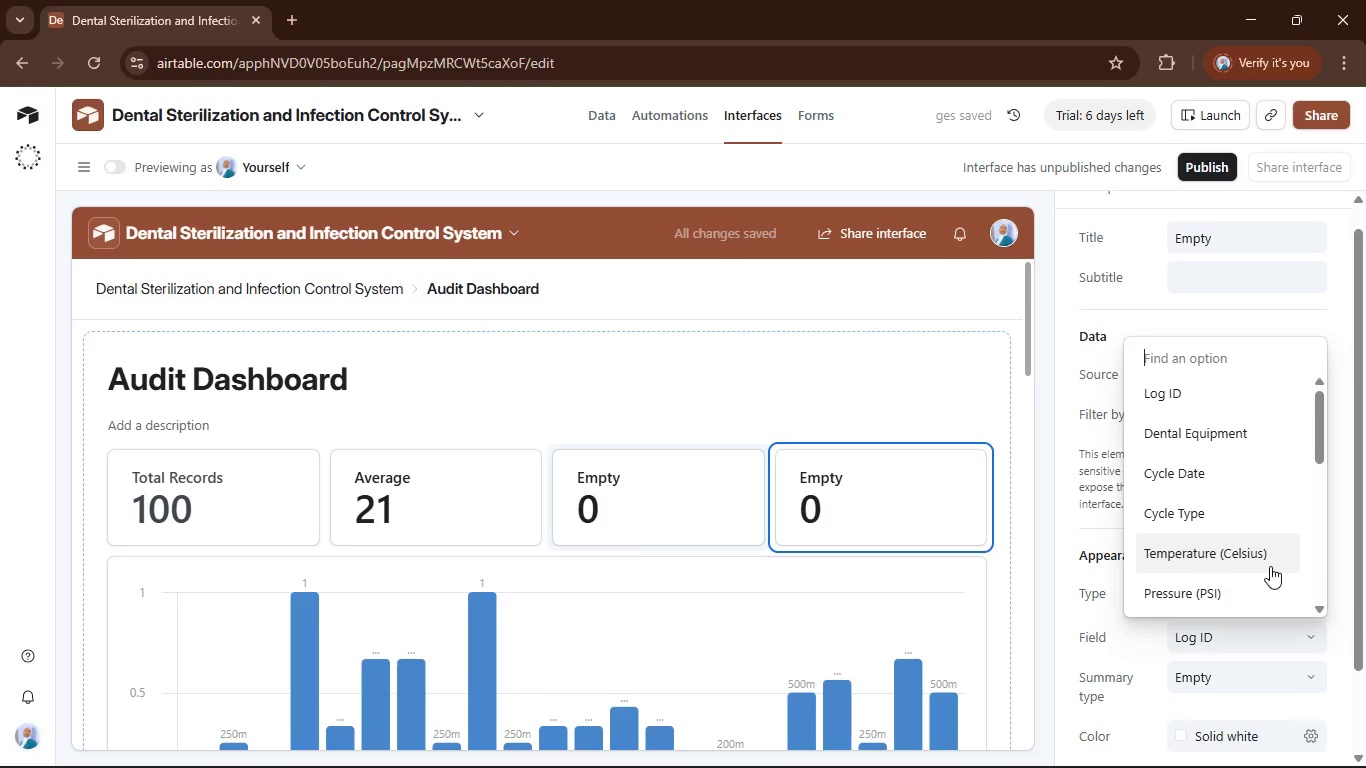 
scroll: coordinate [1270, 566], scroll_direction: down, amount: 1.0
 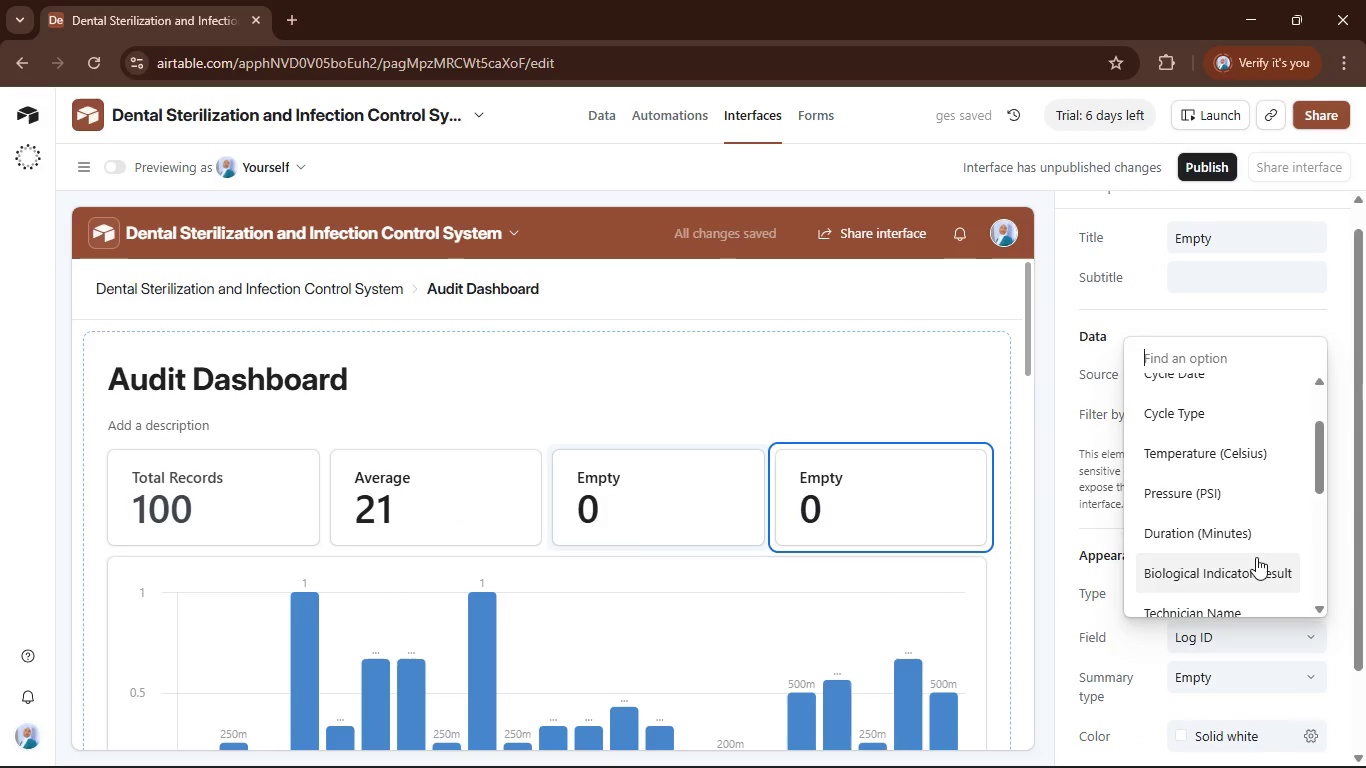 
left_click([1233, 521])
 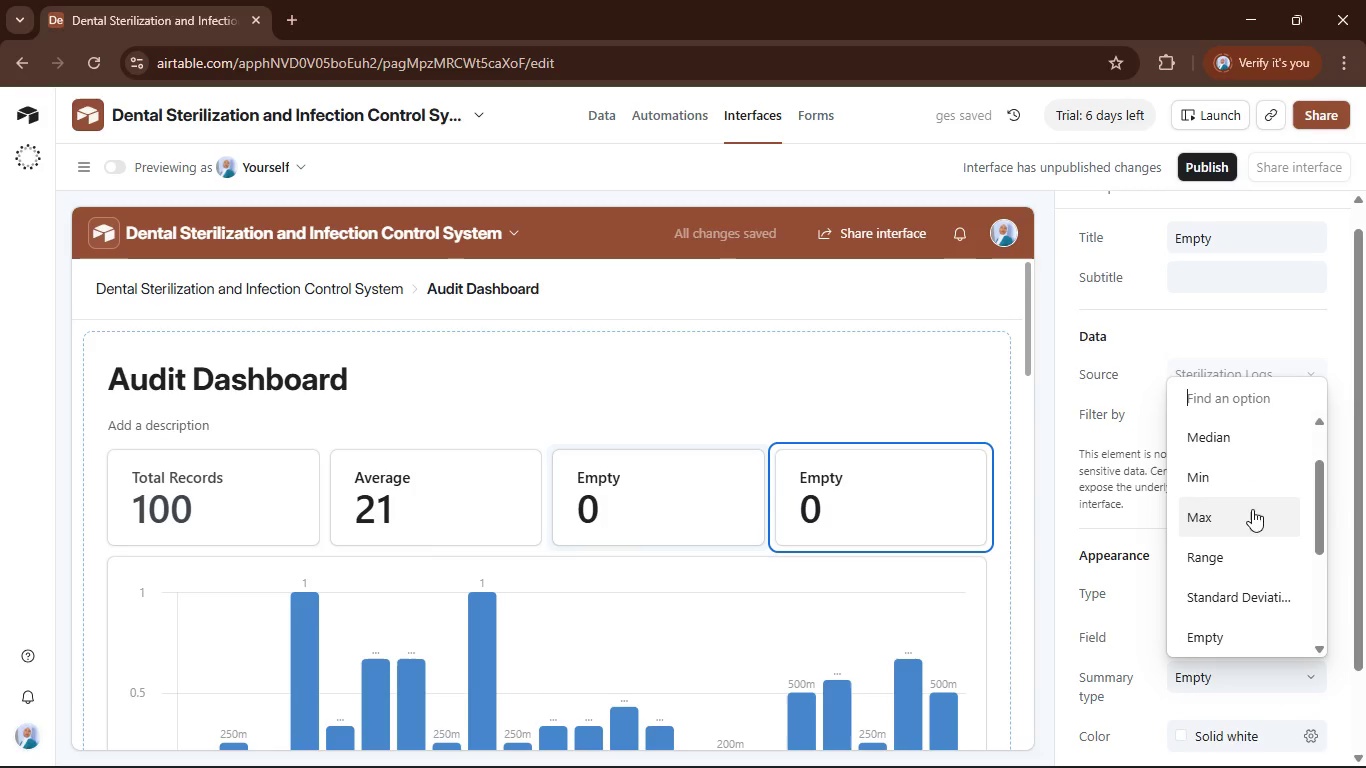 
scroll: coordinate [1251, 505], scroll_direction: up, amount: 2.0
 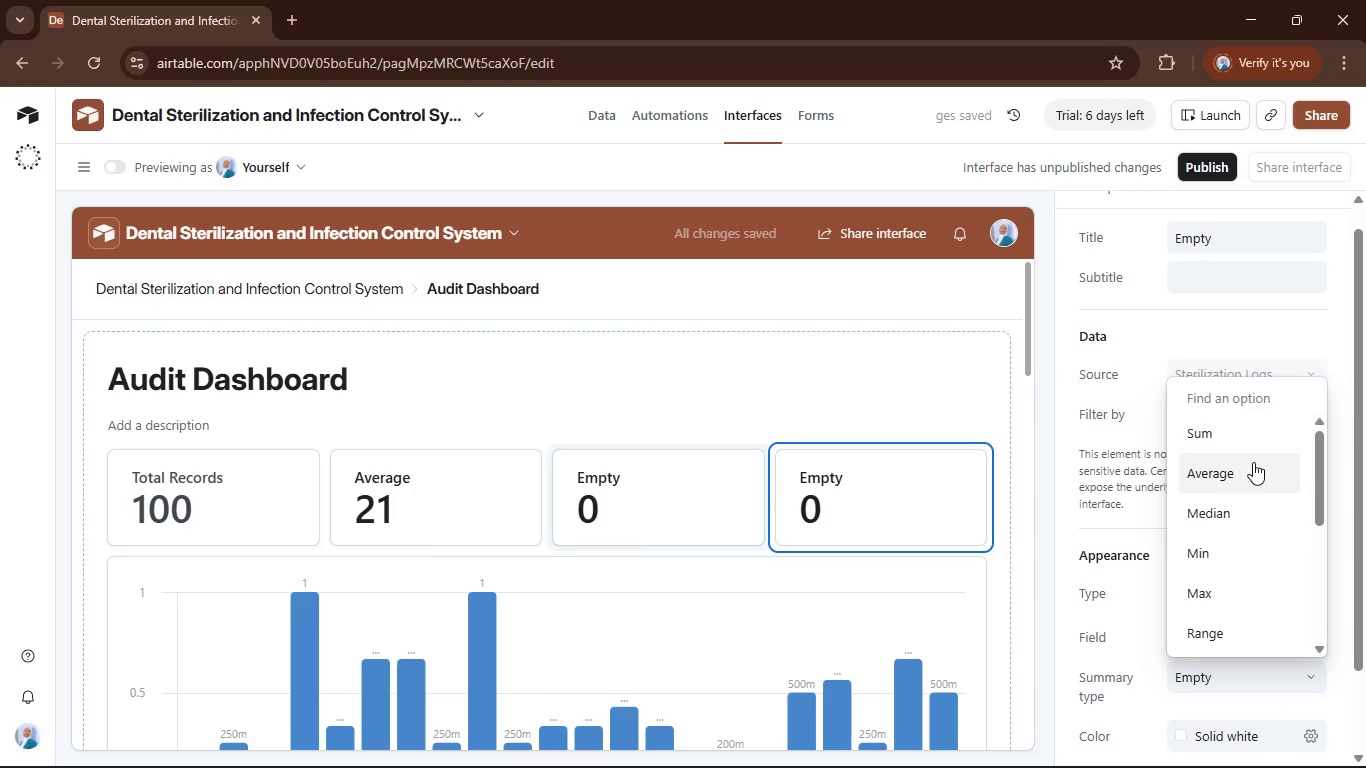 
left_click([1251, 468])
 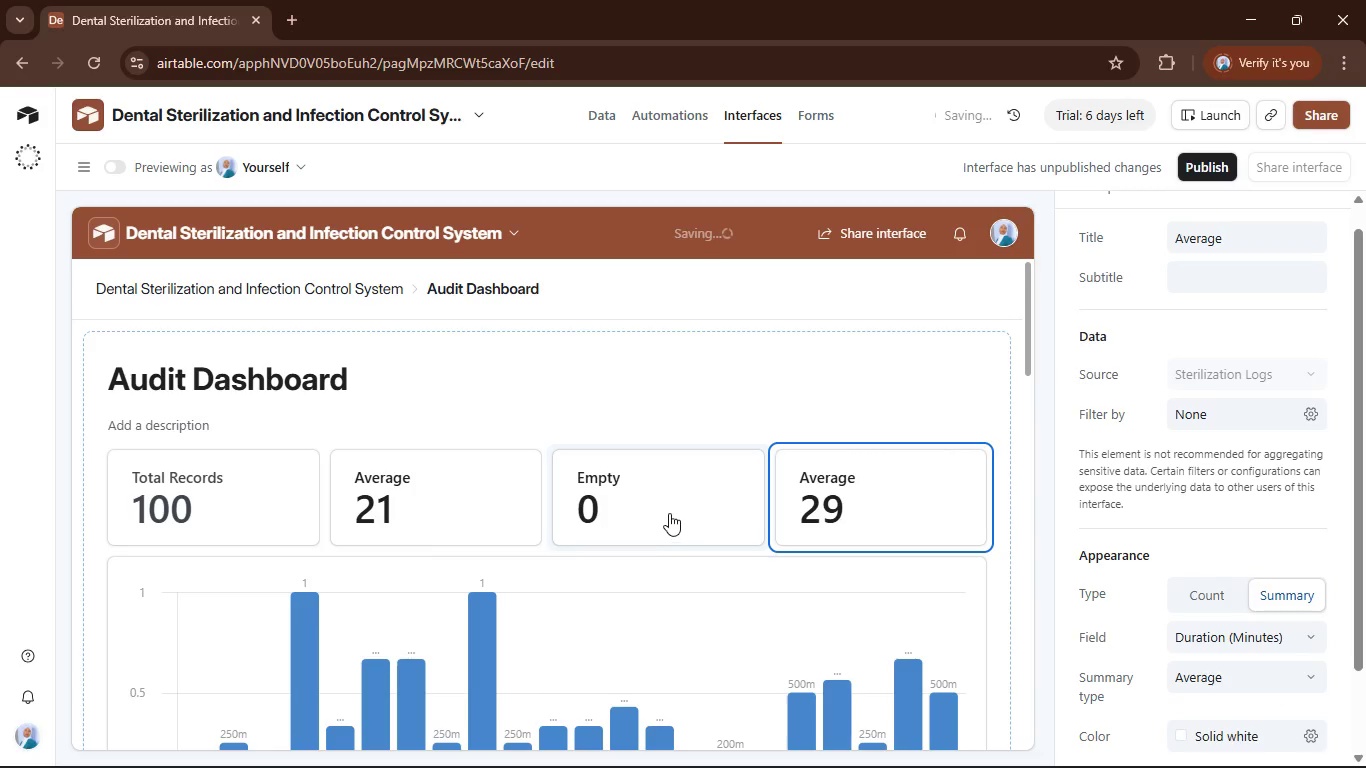 
left_click([668, 513])
 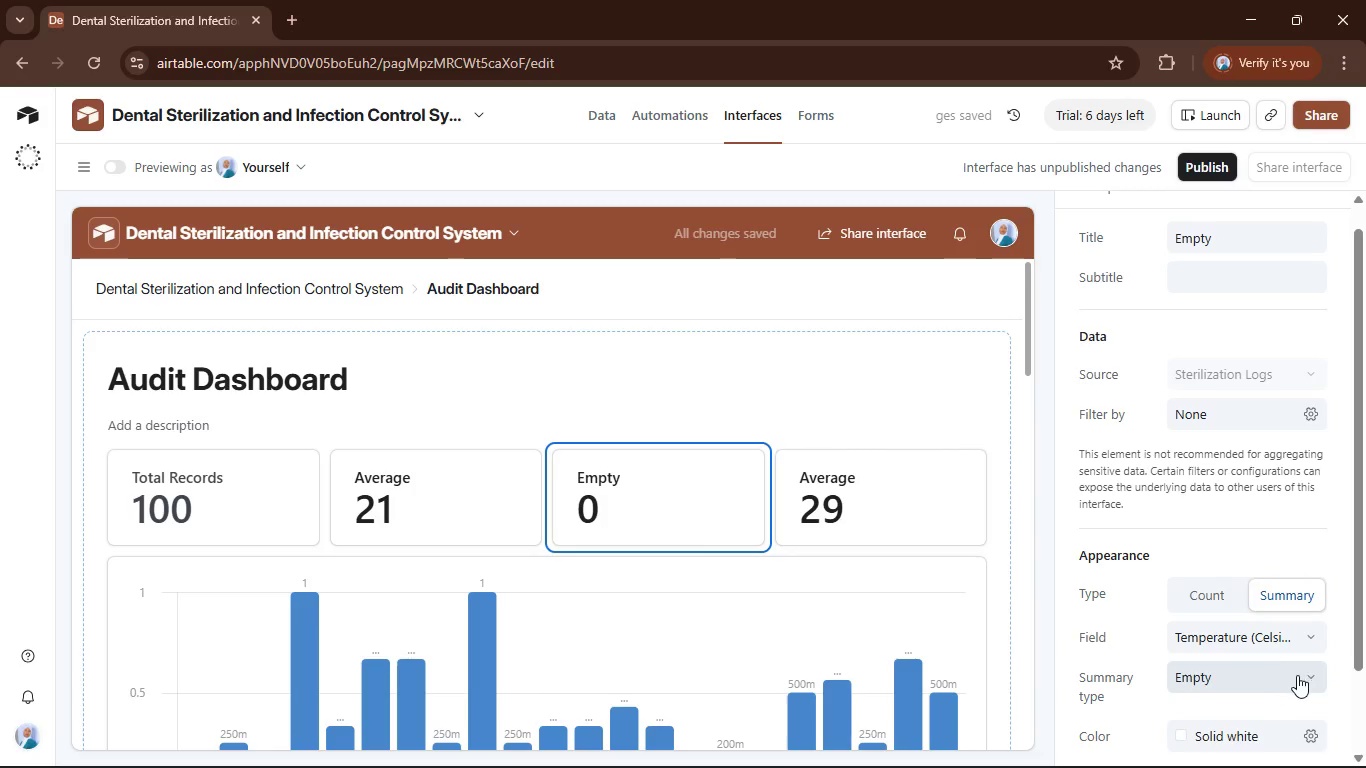 
left_click([1302, 677])
 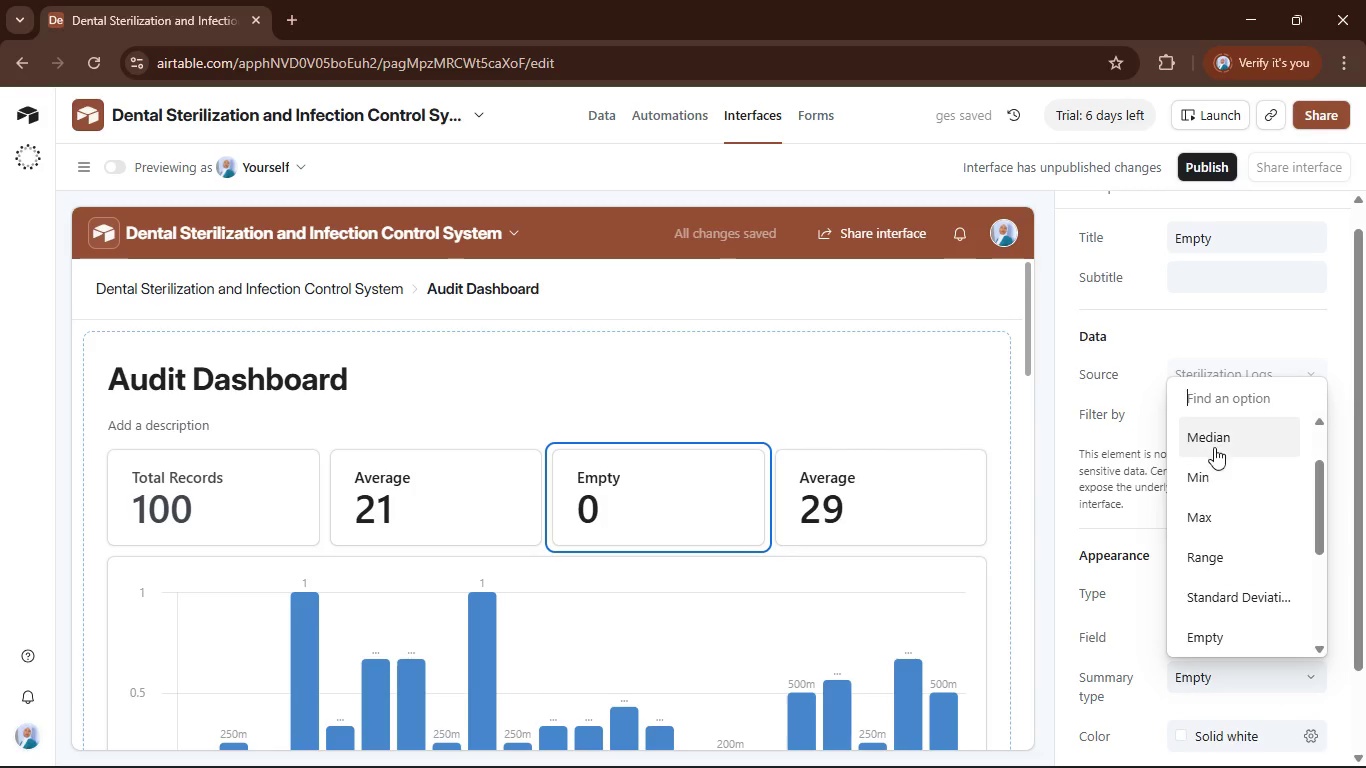 
scroll: coordinate [1232, 495], scroll_direction: up, amount: 3.0
 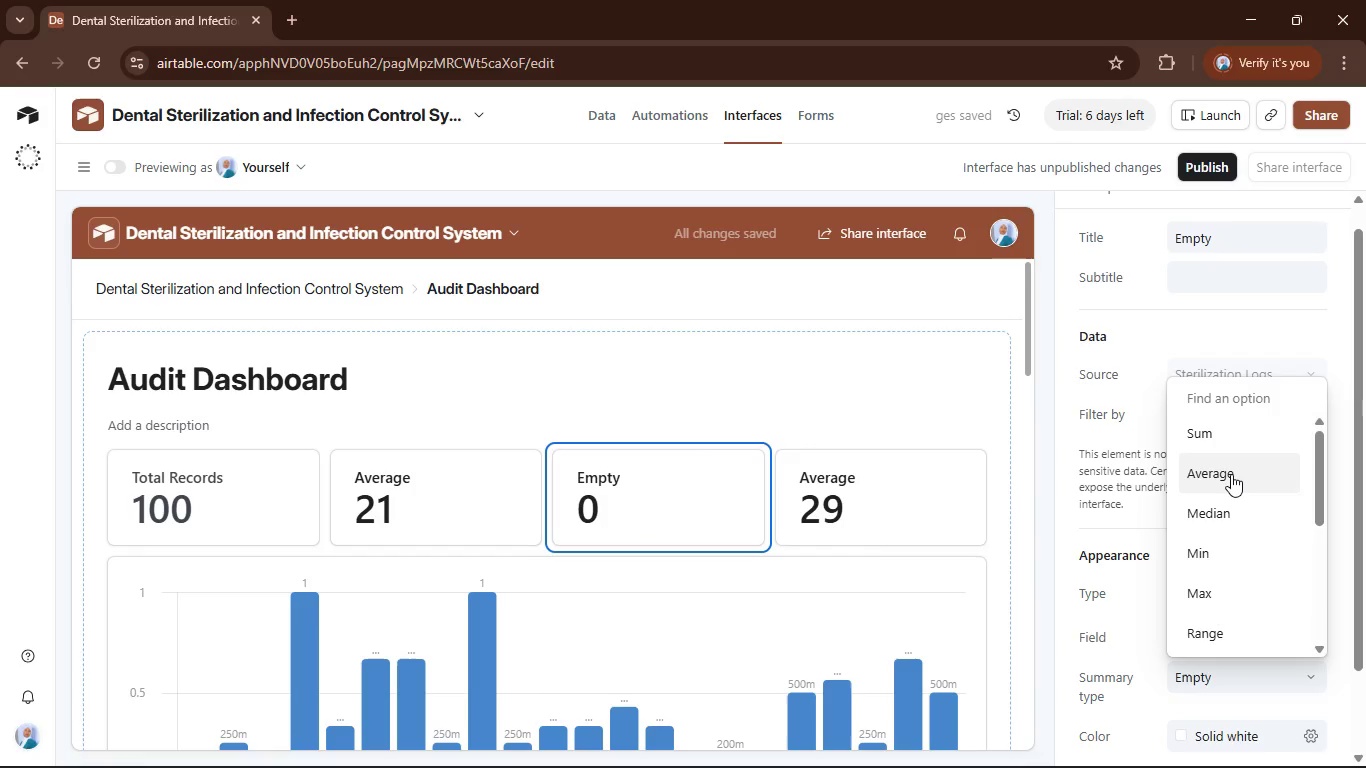 
left_click([1231, 474])
 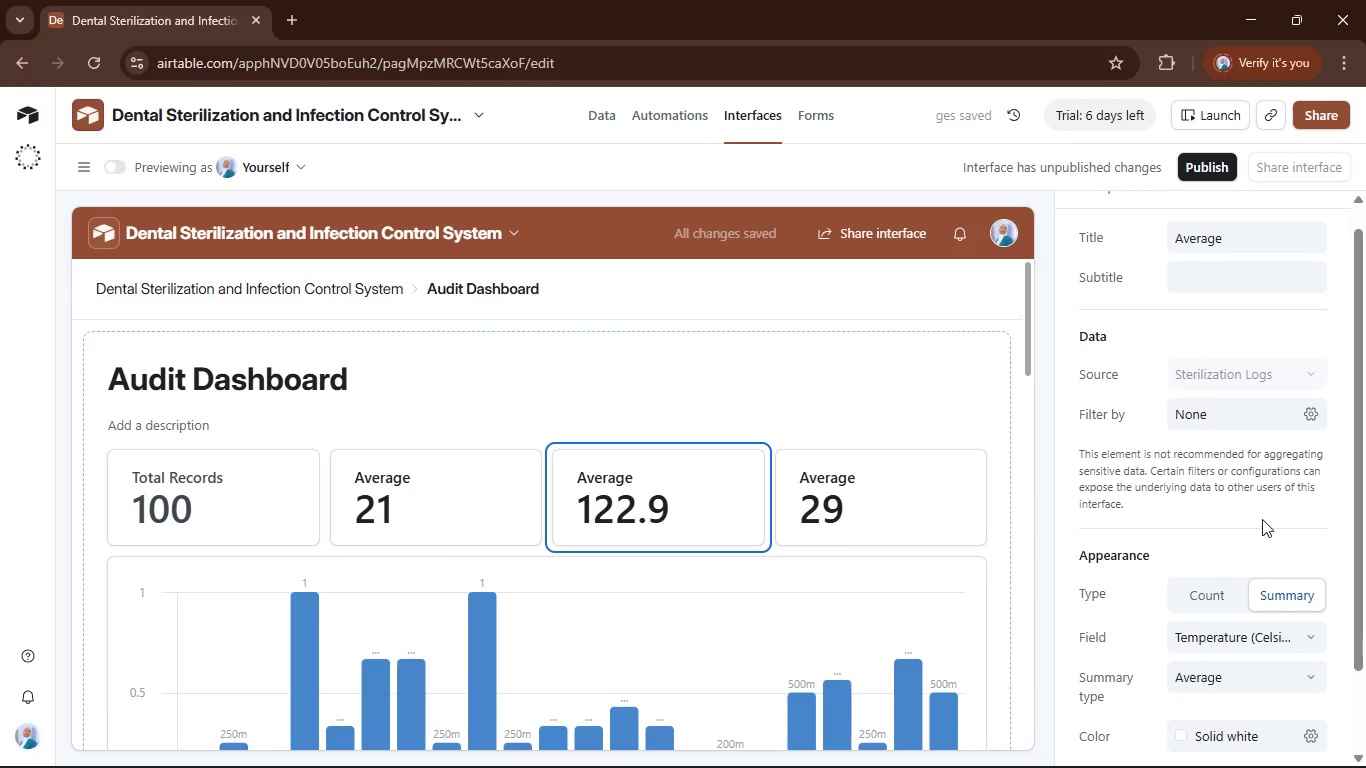 
scroll: coordinate [1217, 540], scroll_direction: up, amount: 2.0
 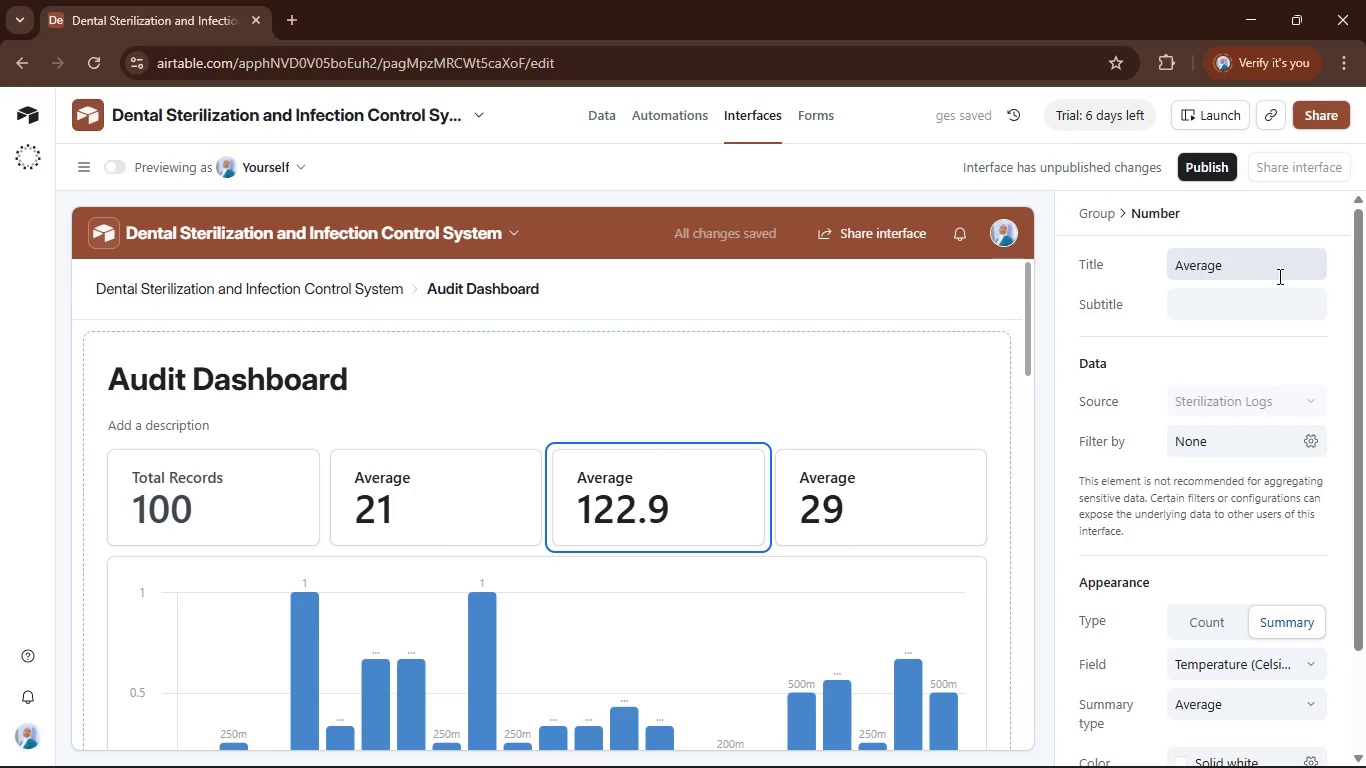 
left_click([1276, 276])
 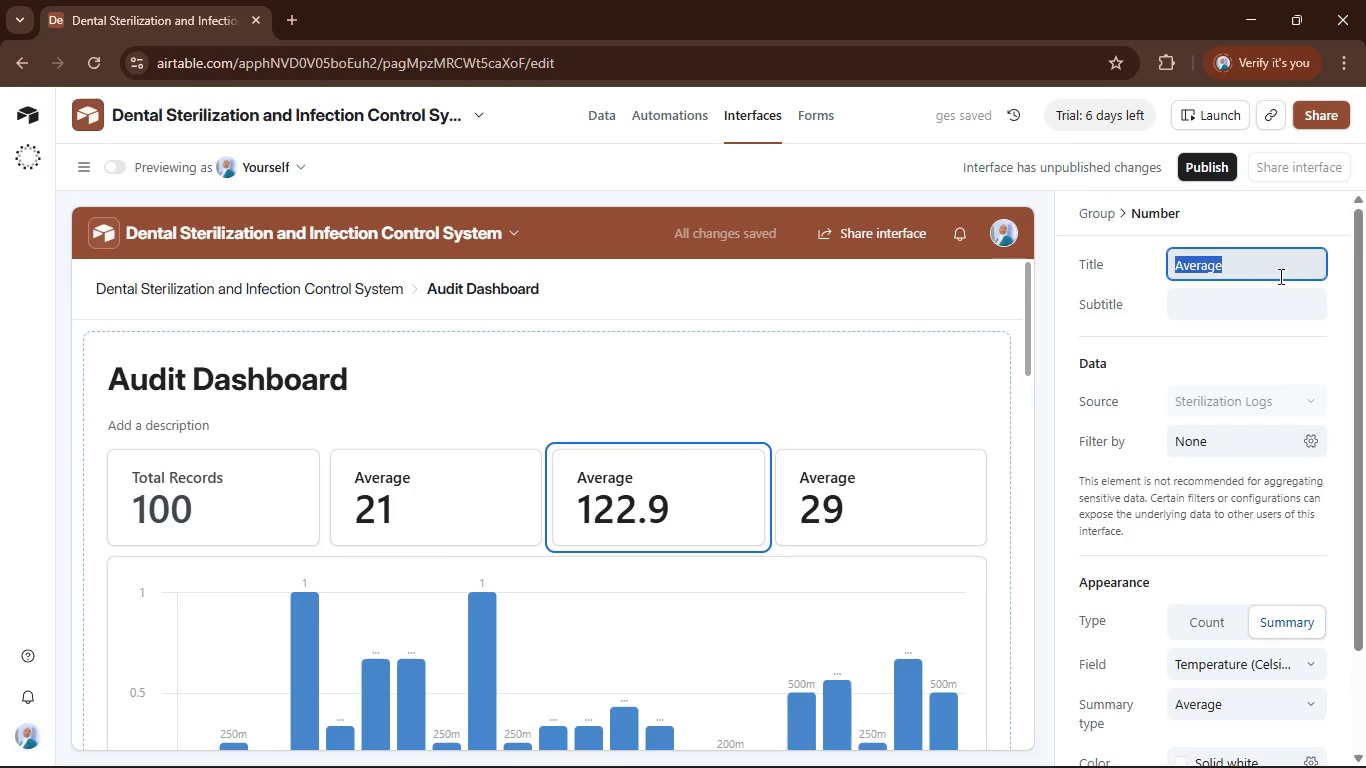 
key(ArrowRight)
 